 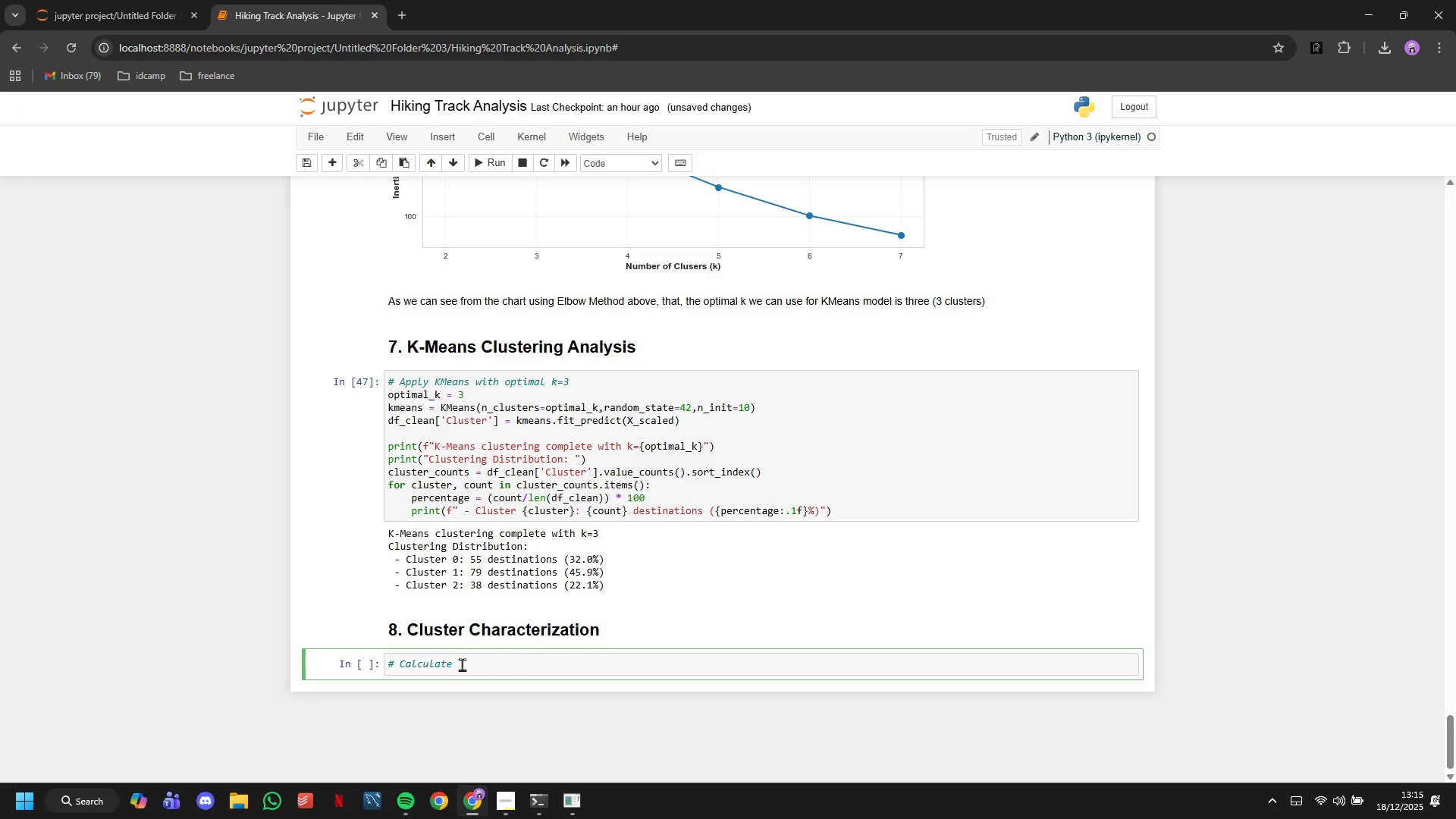 
type(mean values for each cluster)
 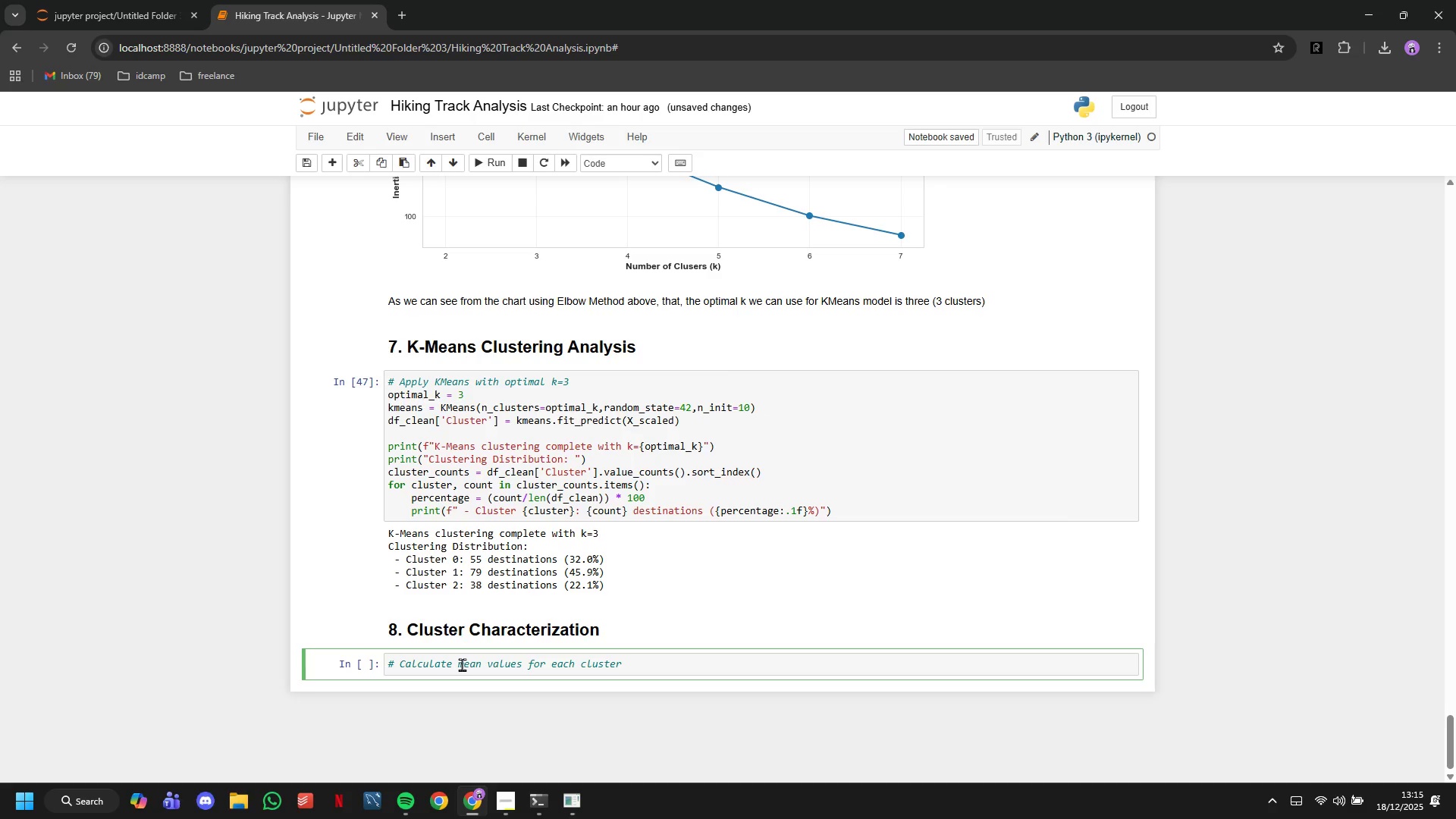 
key(Enter)
 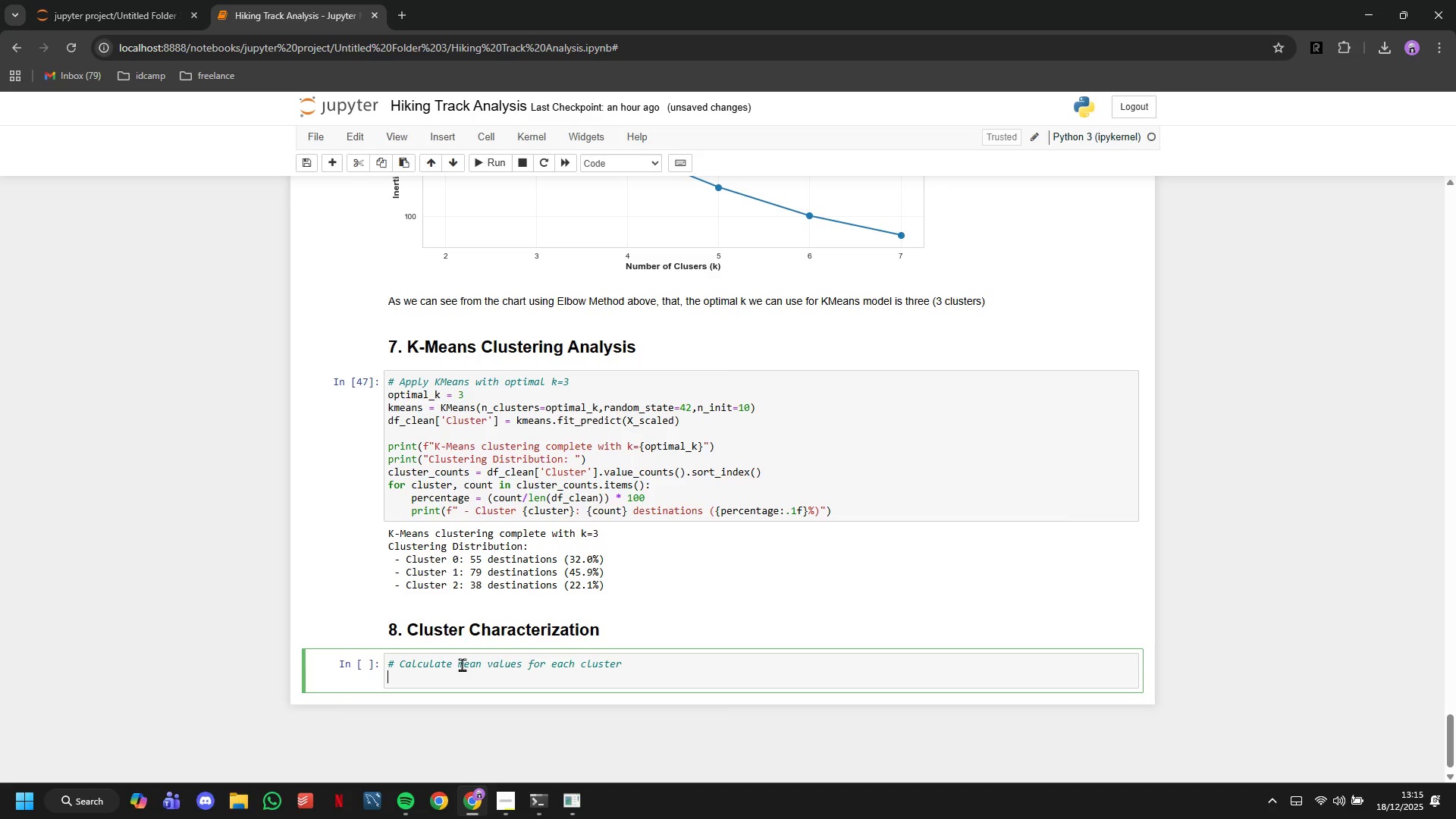 
type(cluster_summary = df_clean.groupby('Cli)
key(Backspace)
type(uster)
 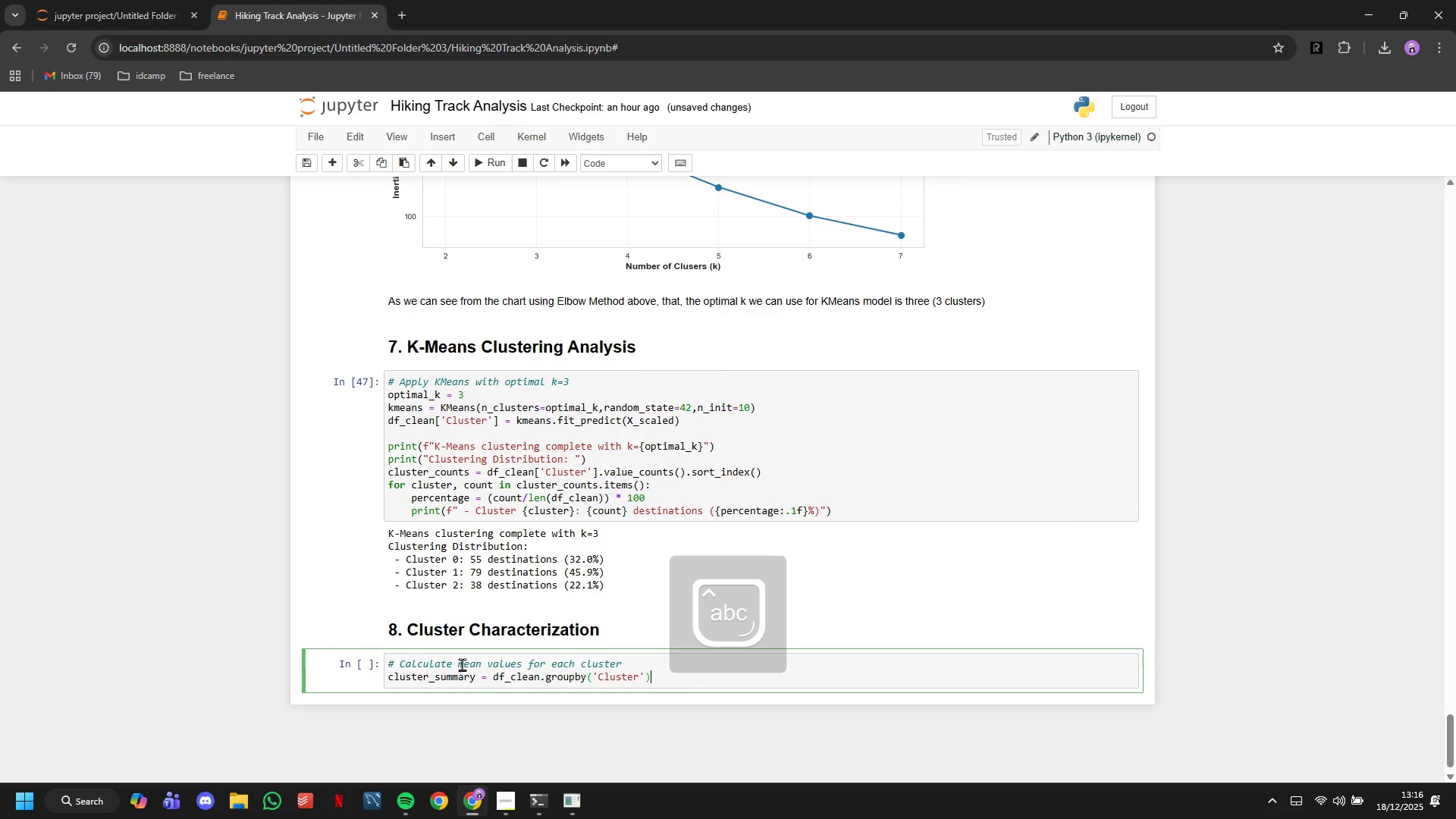 
 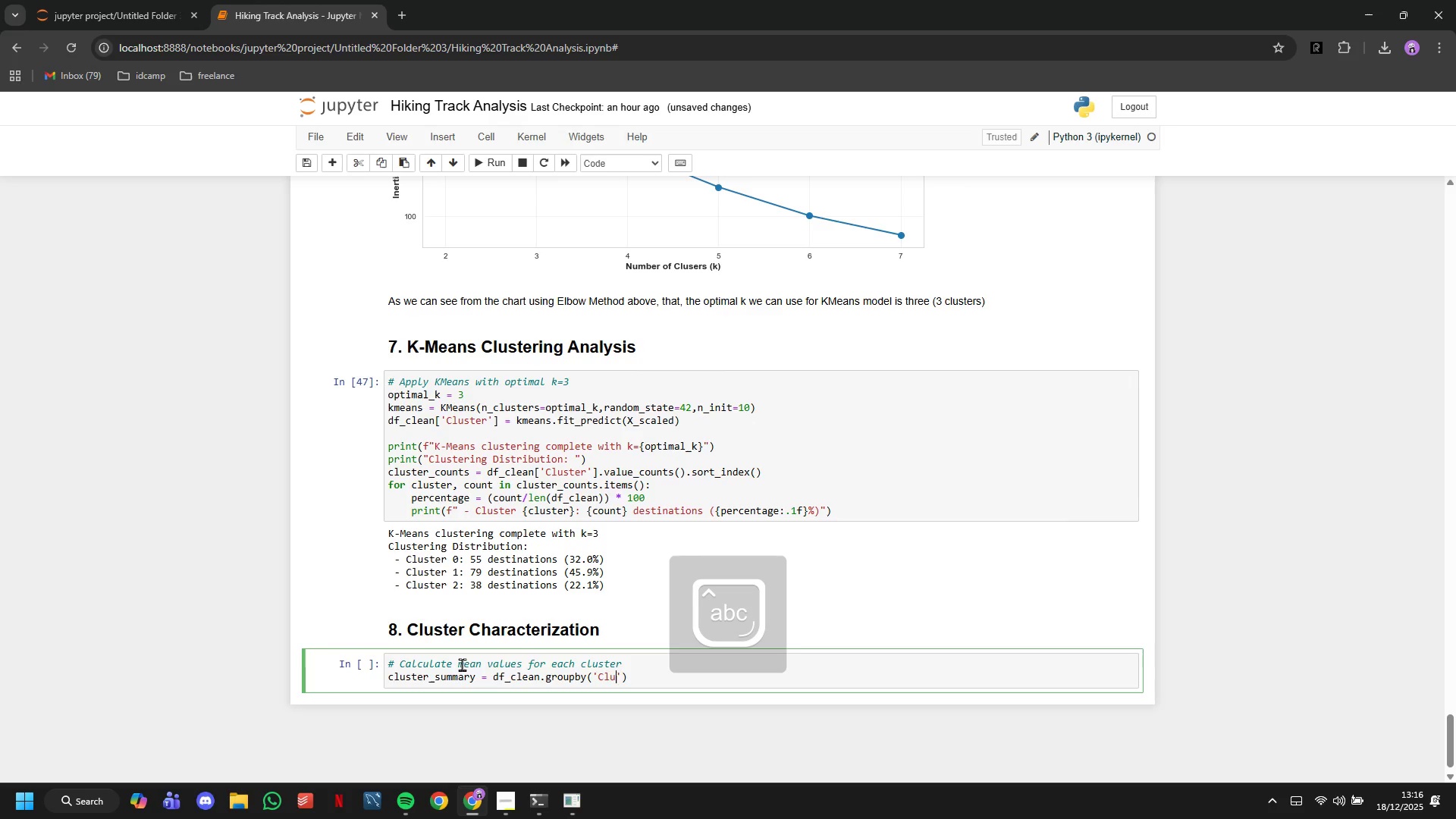 
key(ArrowRight)
 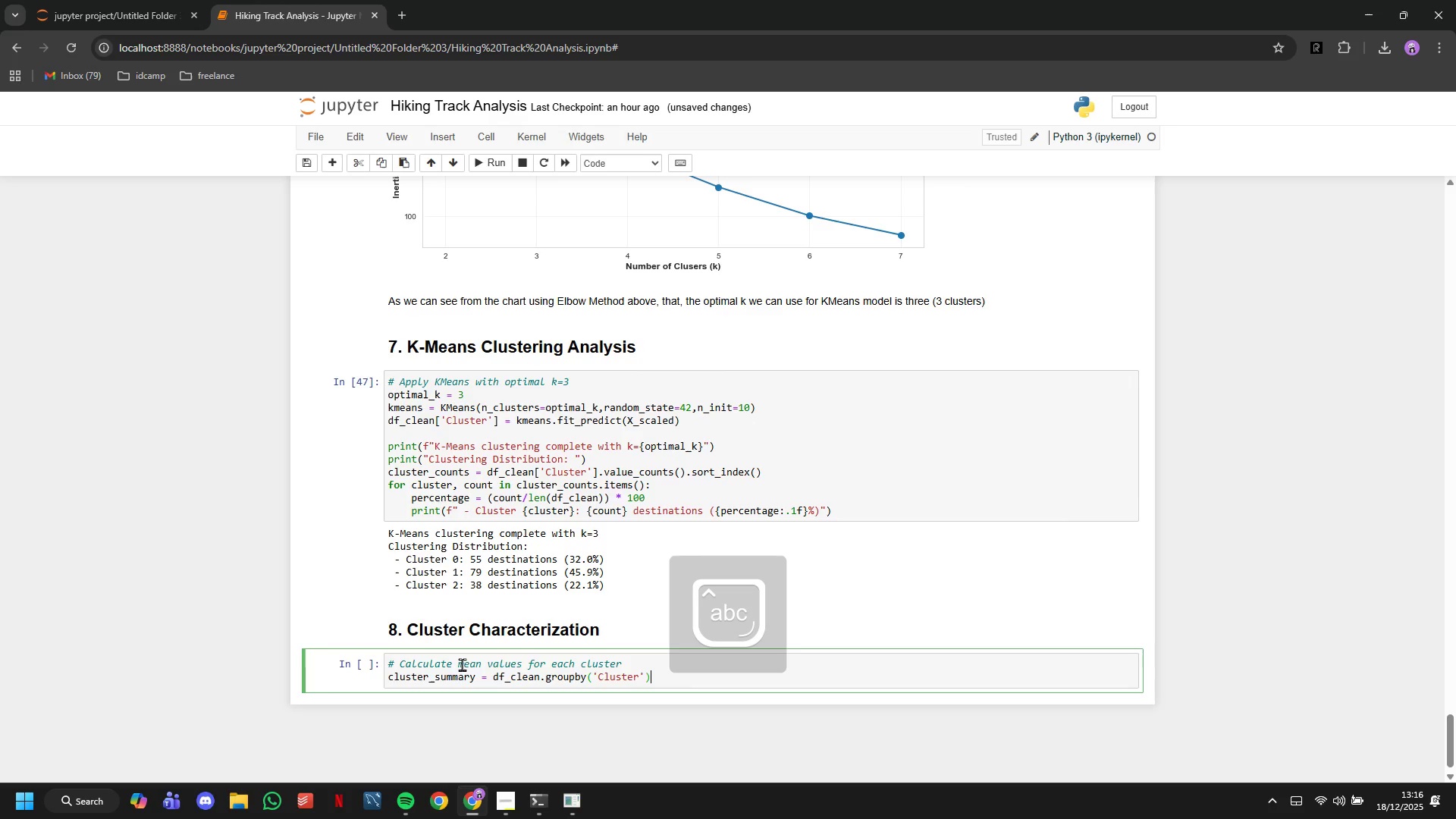 
key(ArrowRight)
 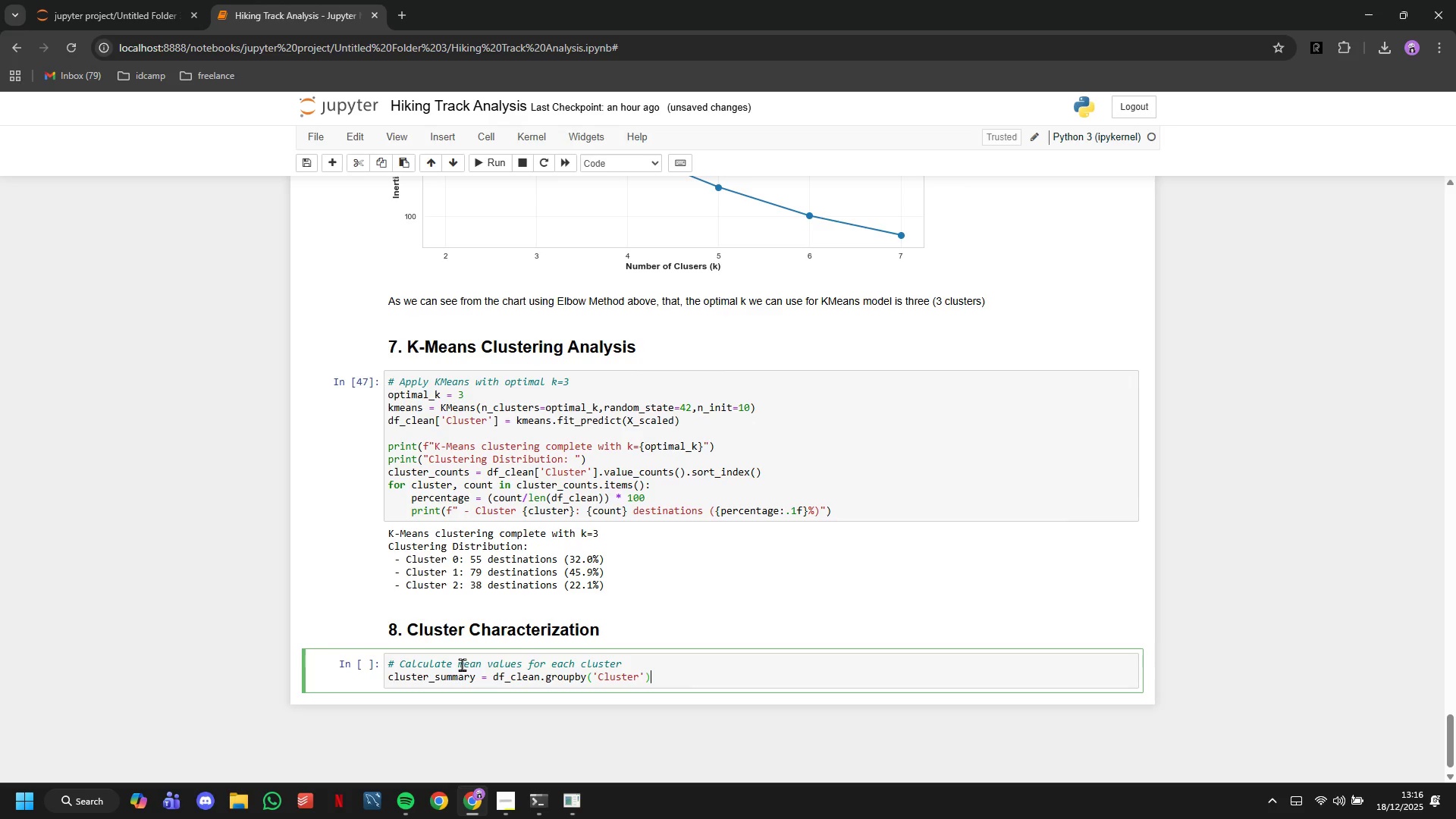 
type([clustering_features)
 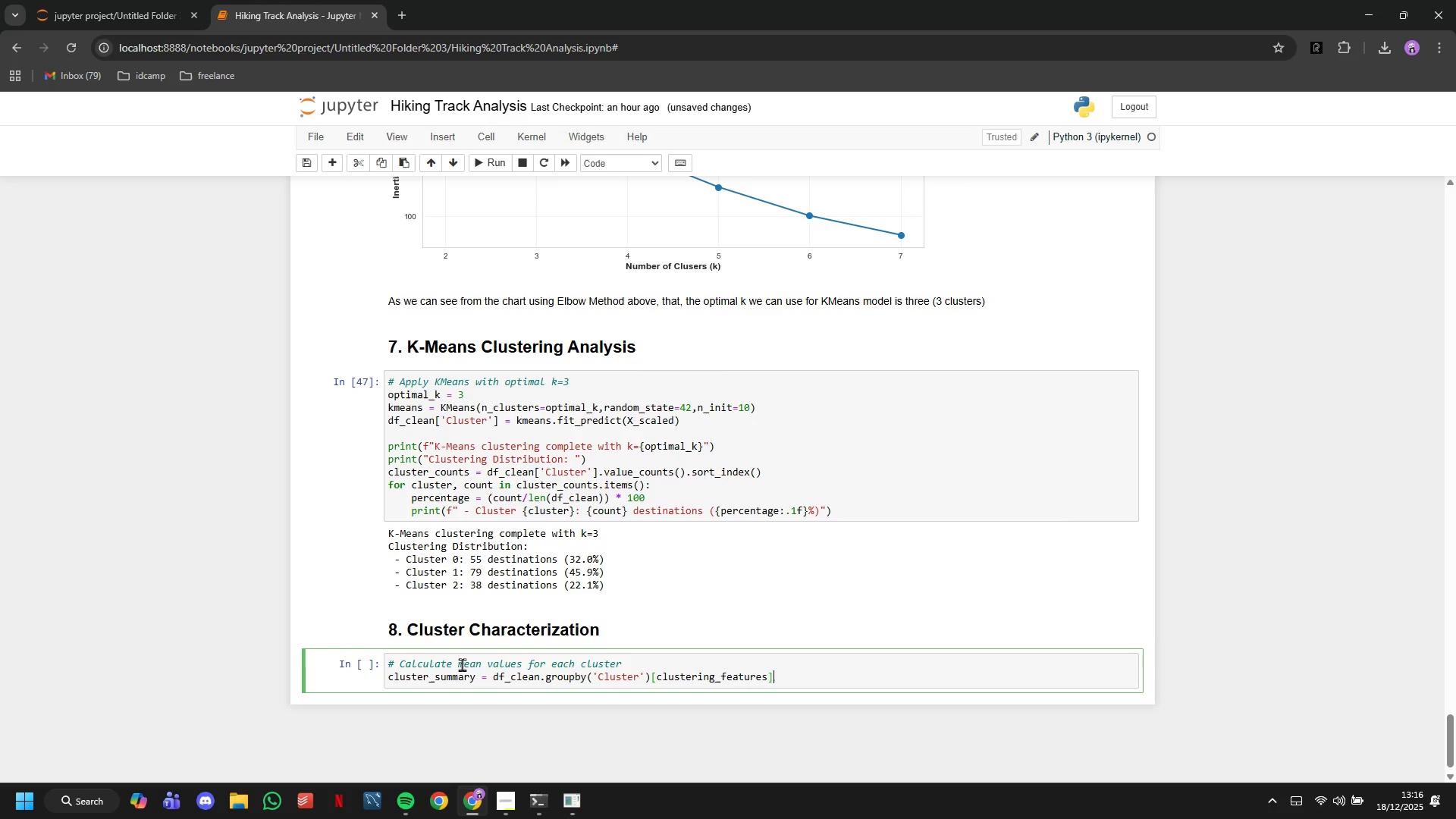 
 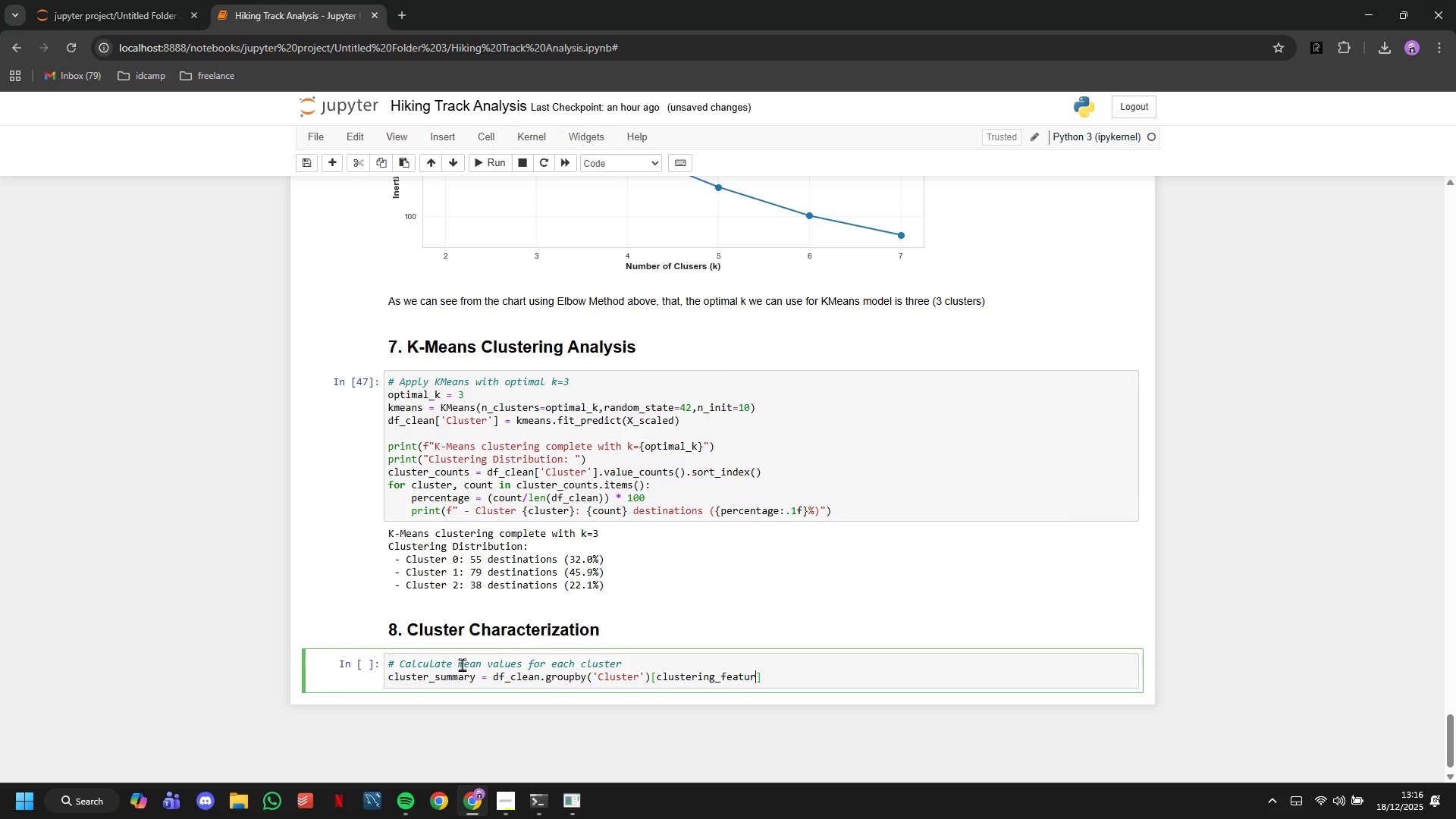 
key(ArrowRight)
 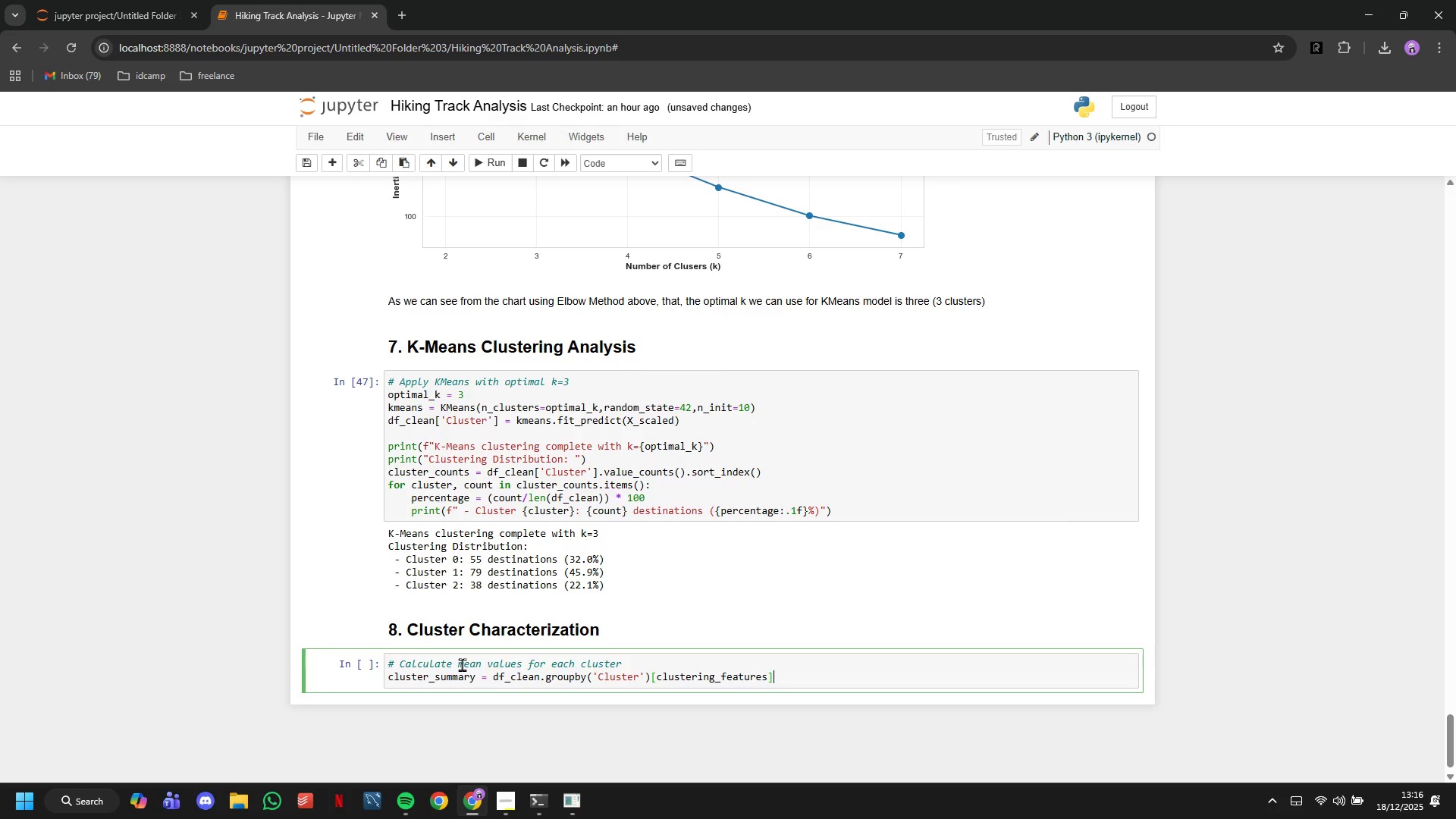 
type(.mean()
 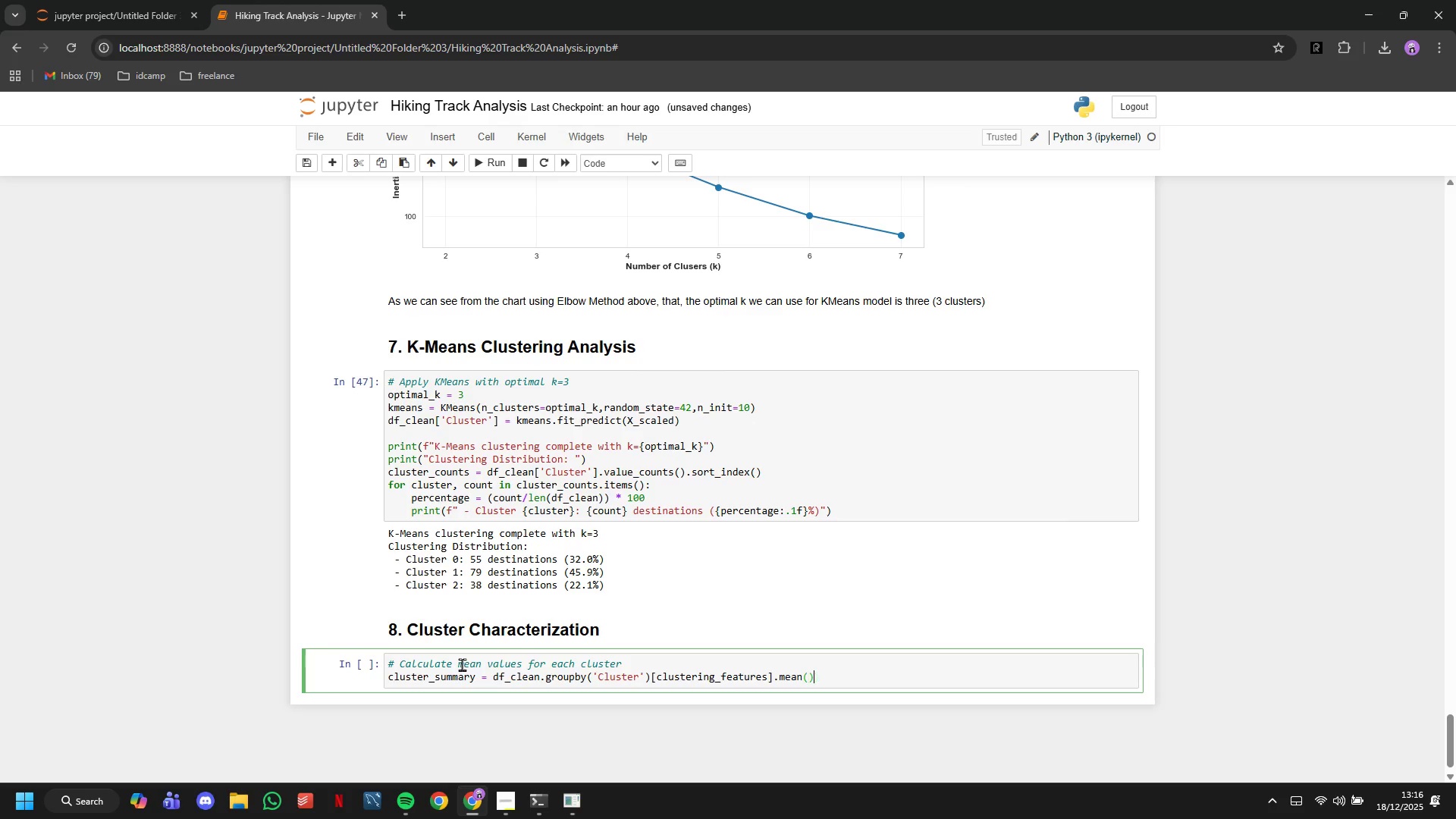 
key(ArrowRight)
 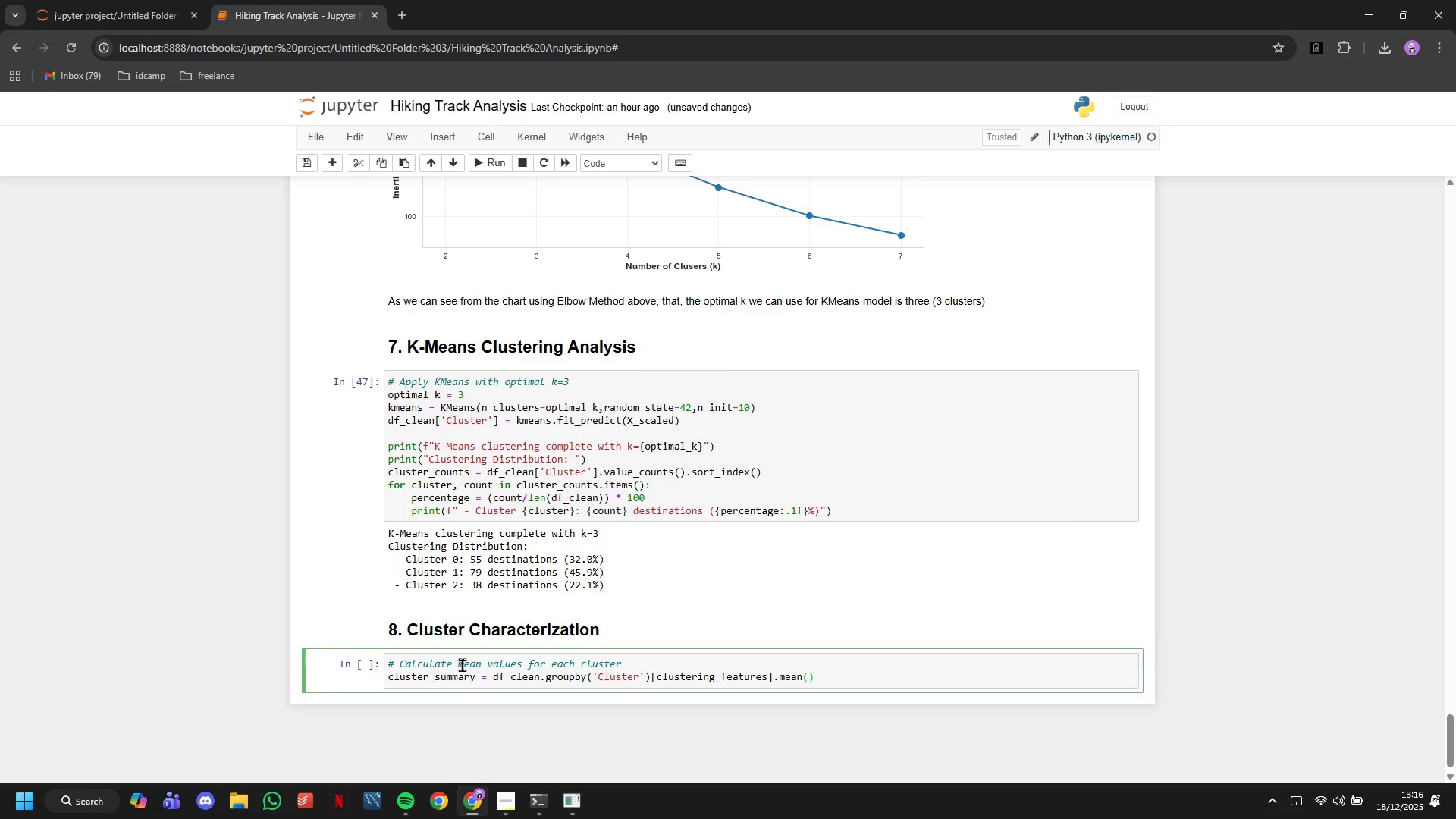 
key(Enter)
 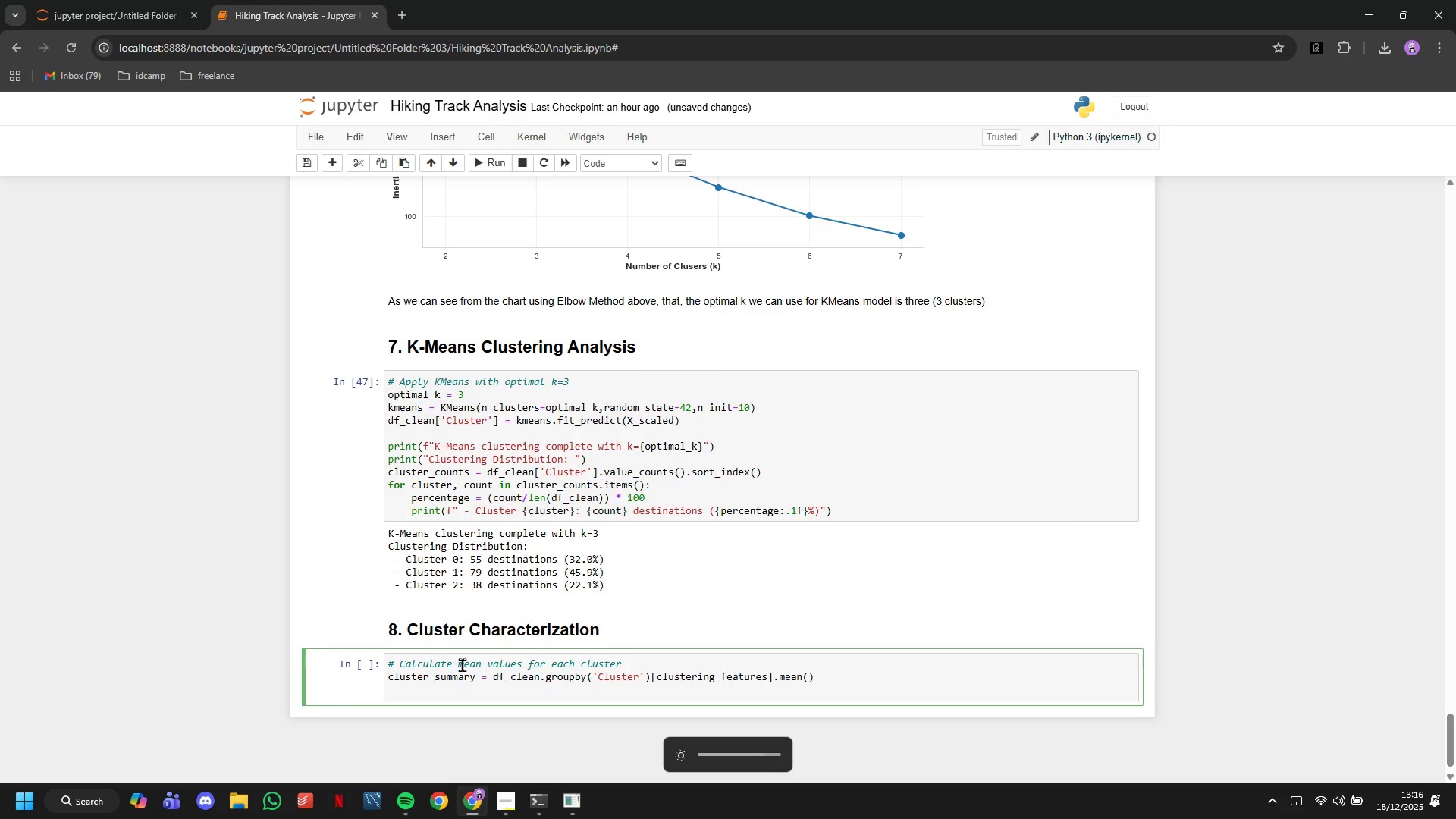 
type(pirn)
key(Backspace)
key(Backspace)
key(Backspace)
type(rint()
 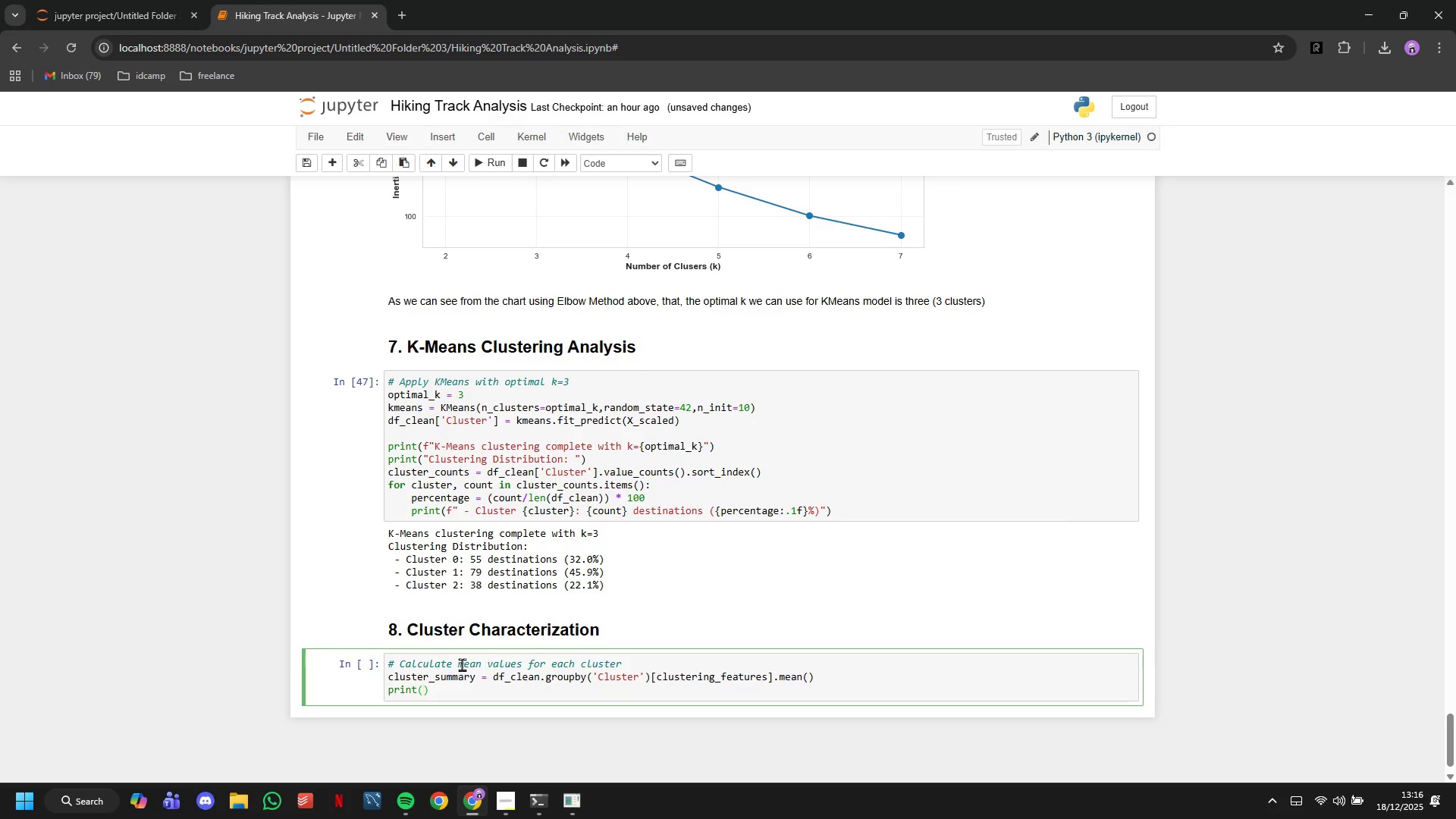 
wait(7.58)
 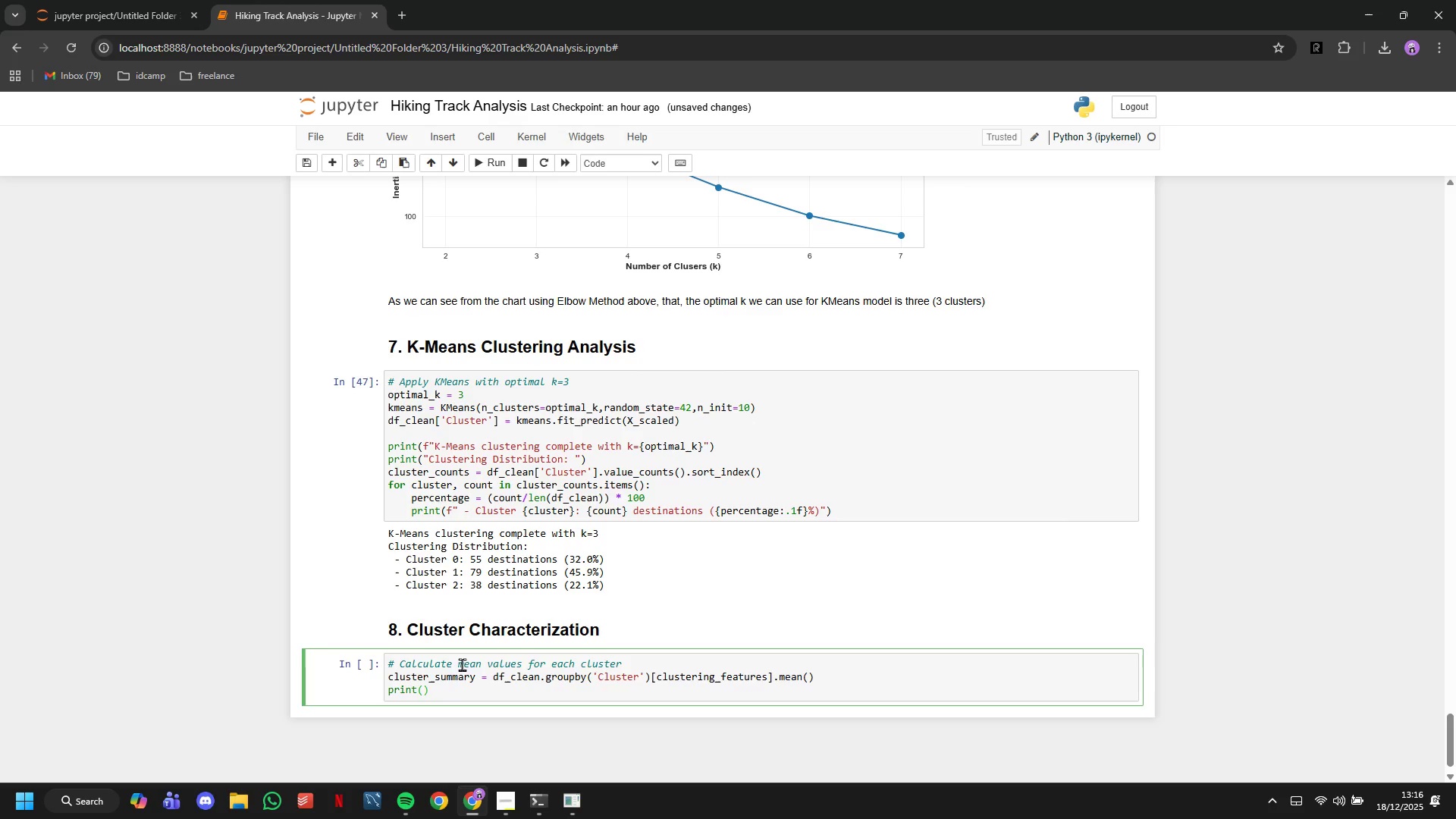 
key(ArrowLeft)
 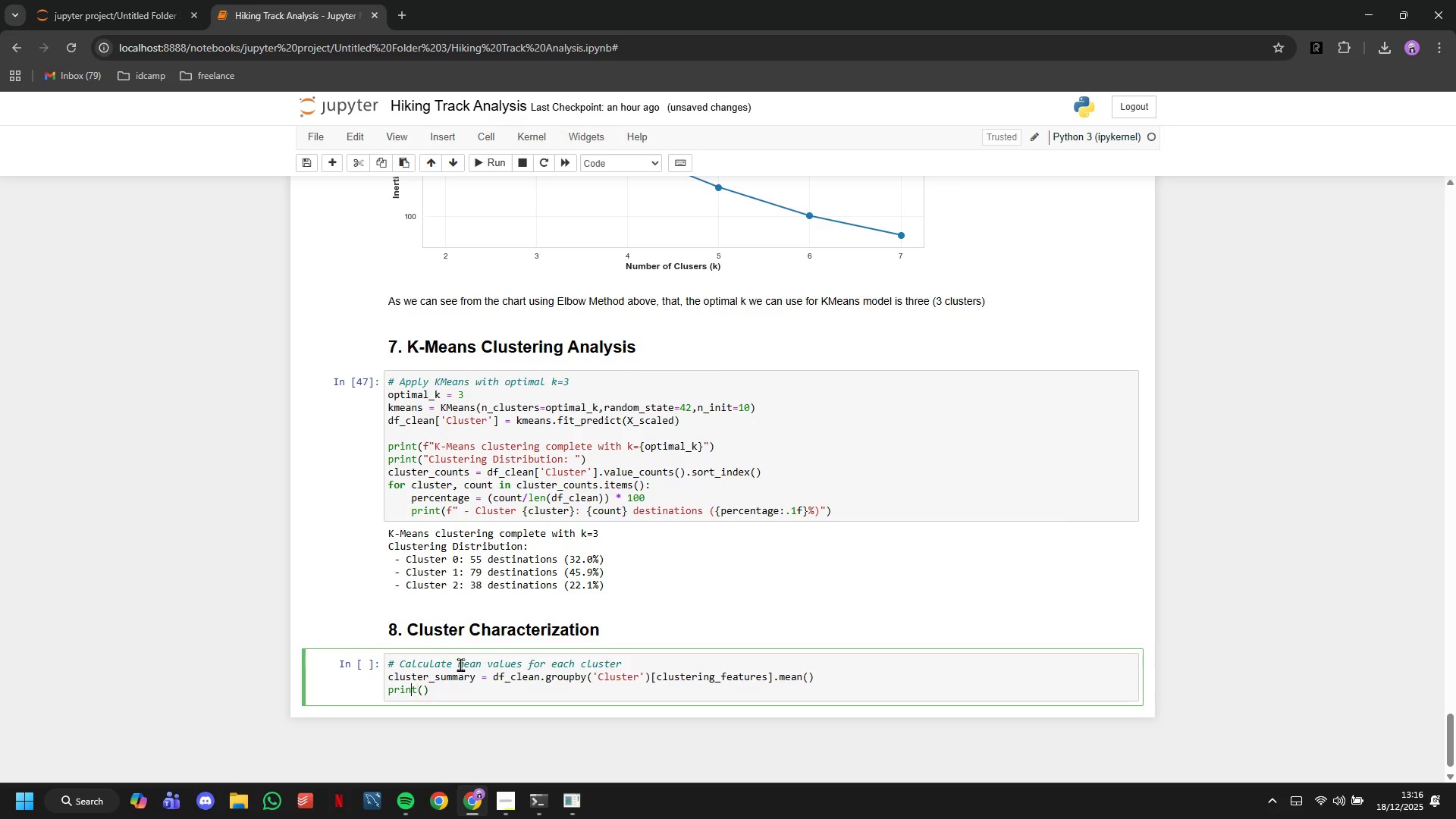 
key(ArrowLeft)
 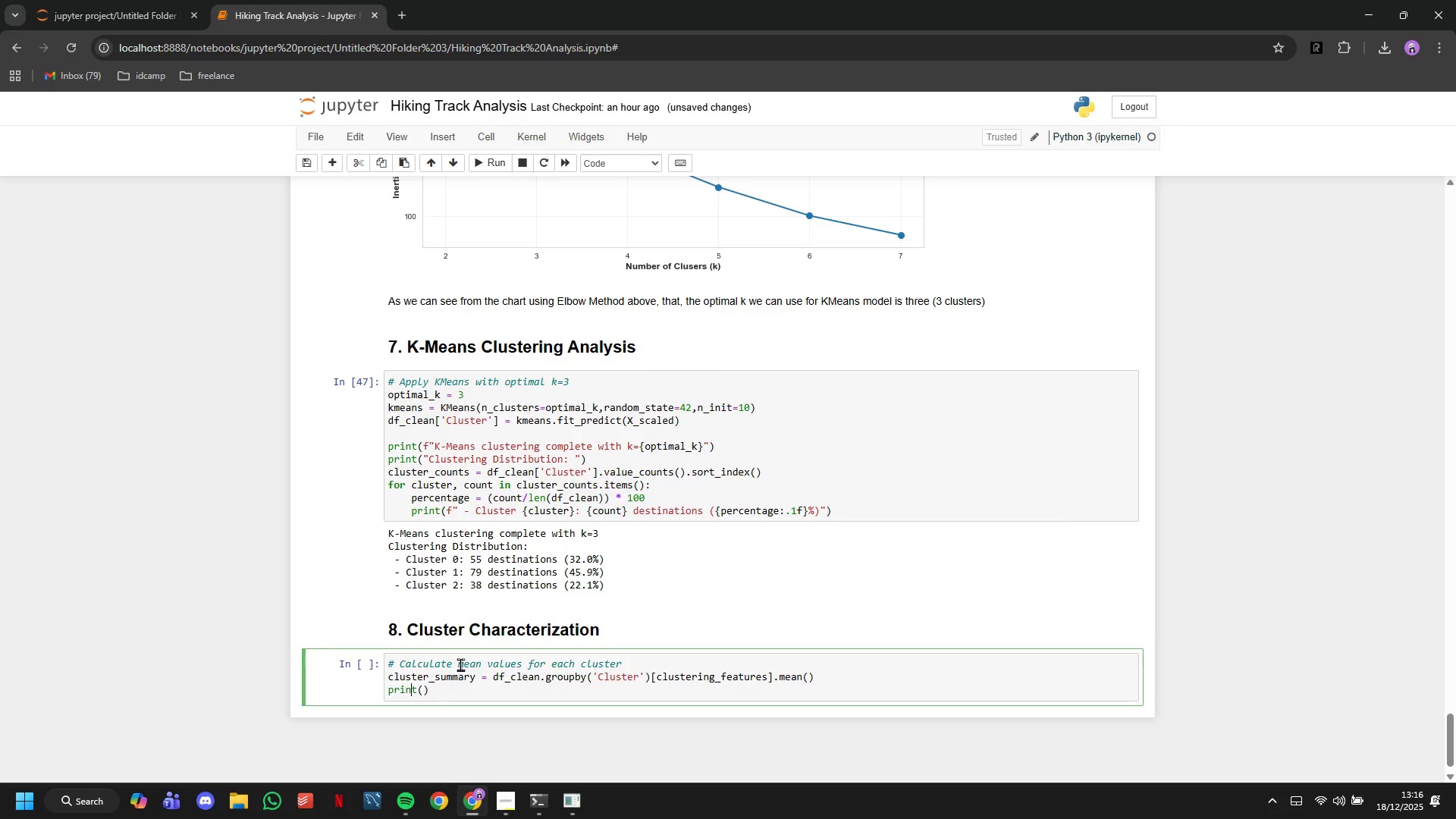 
key(ArrowLeft)
 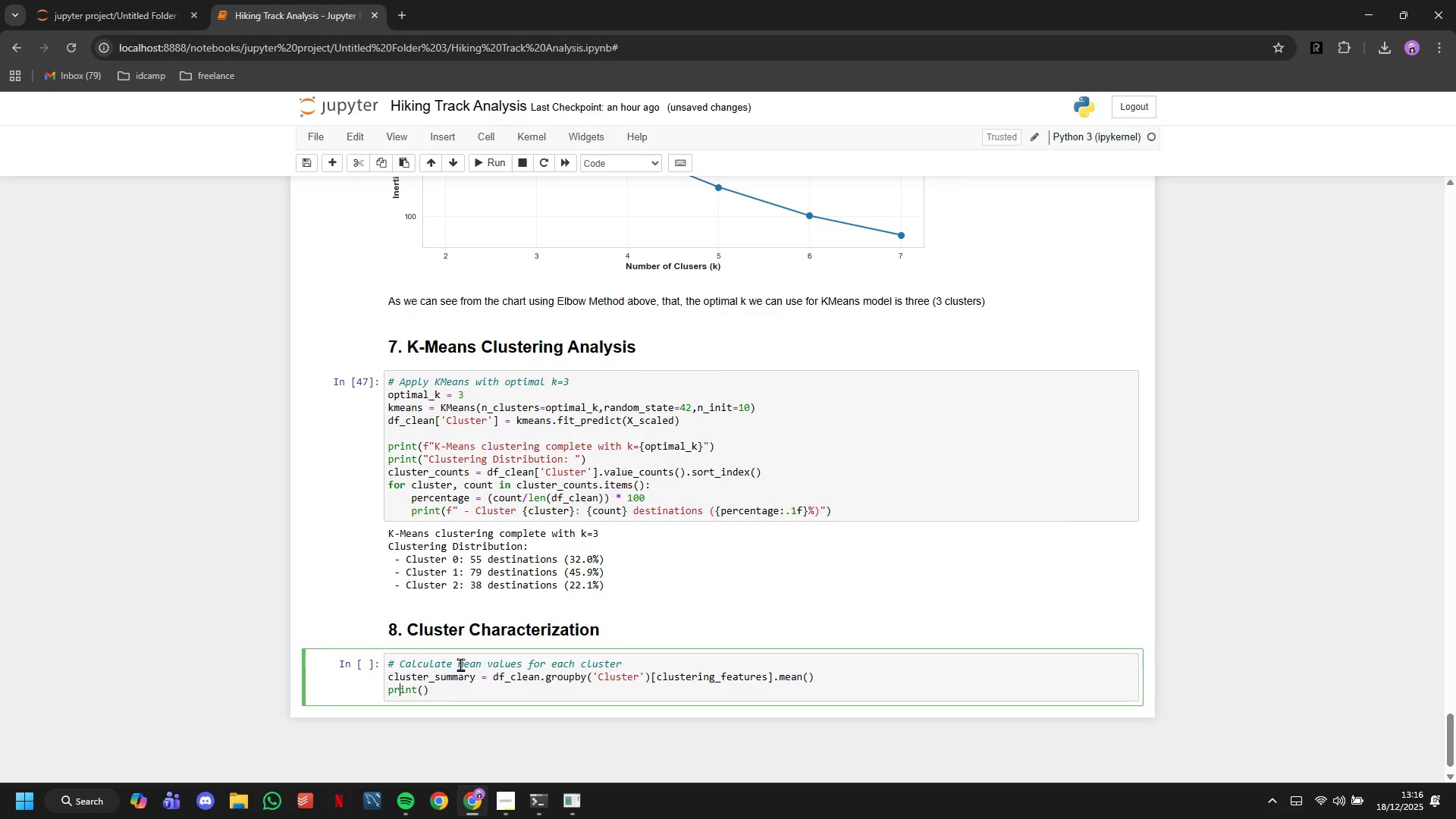 
key(ArrowLeft)
 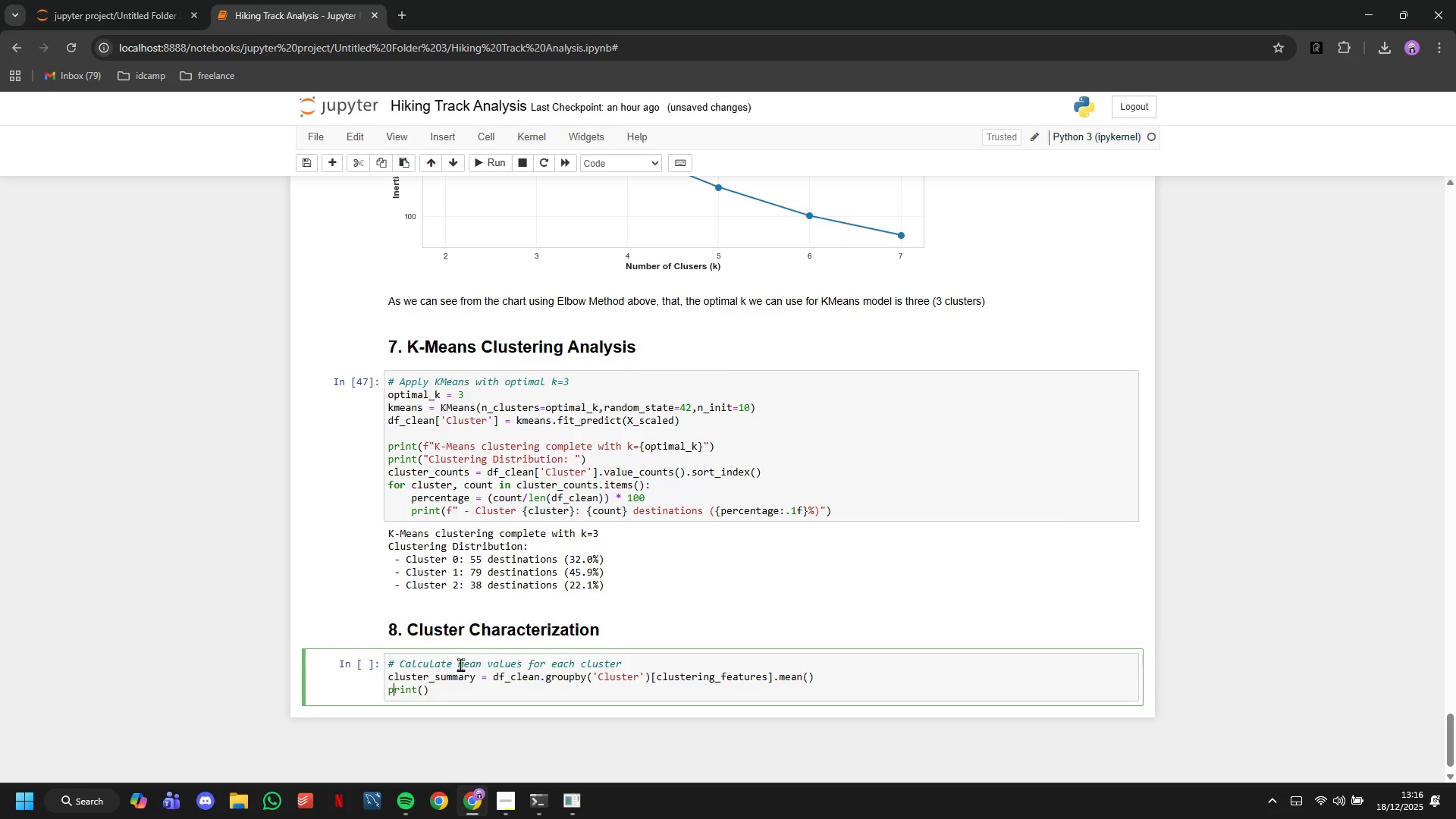 
key(ArrowLeft)
 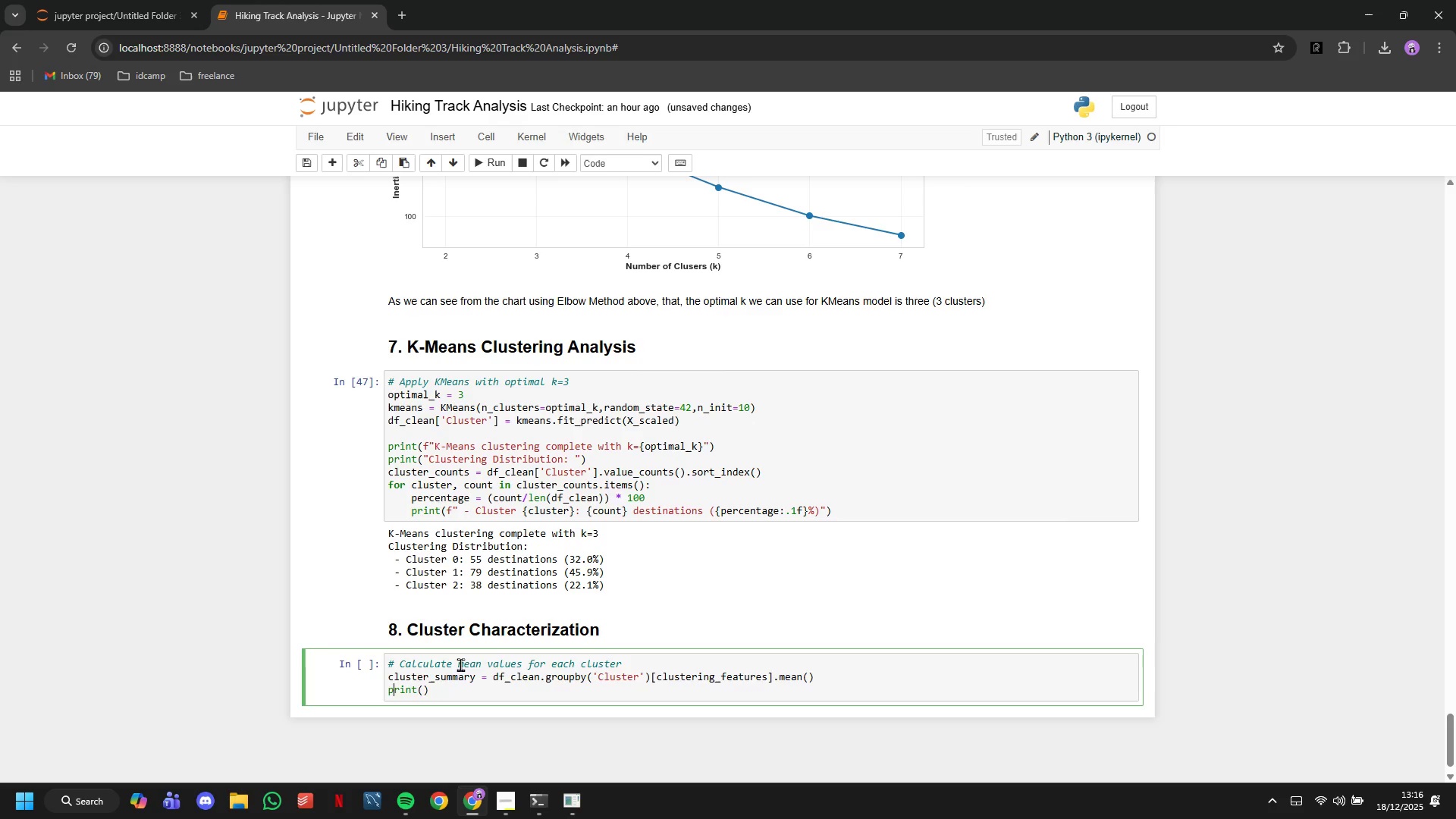 
key(ArrowLeft)
 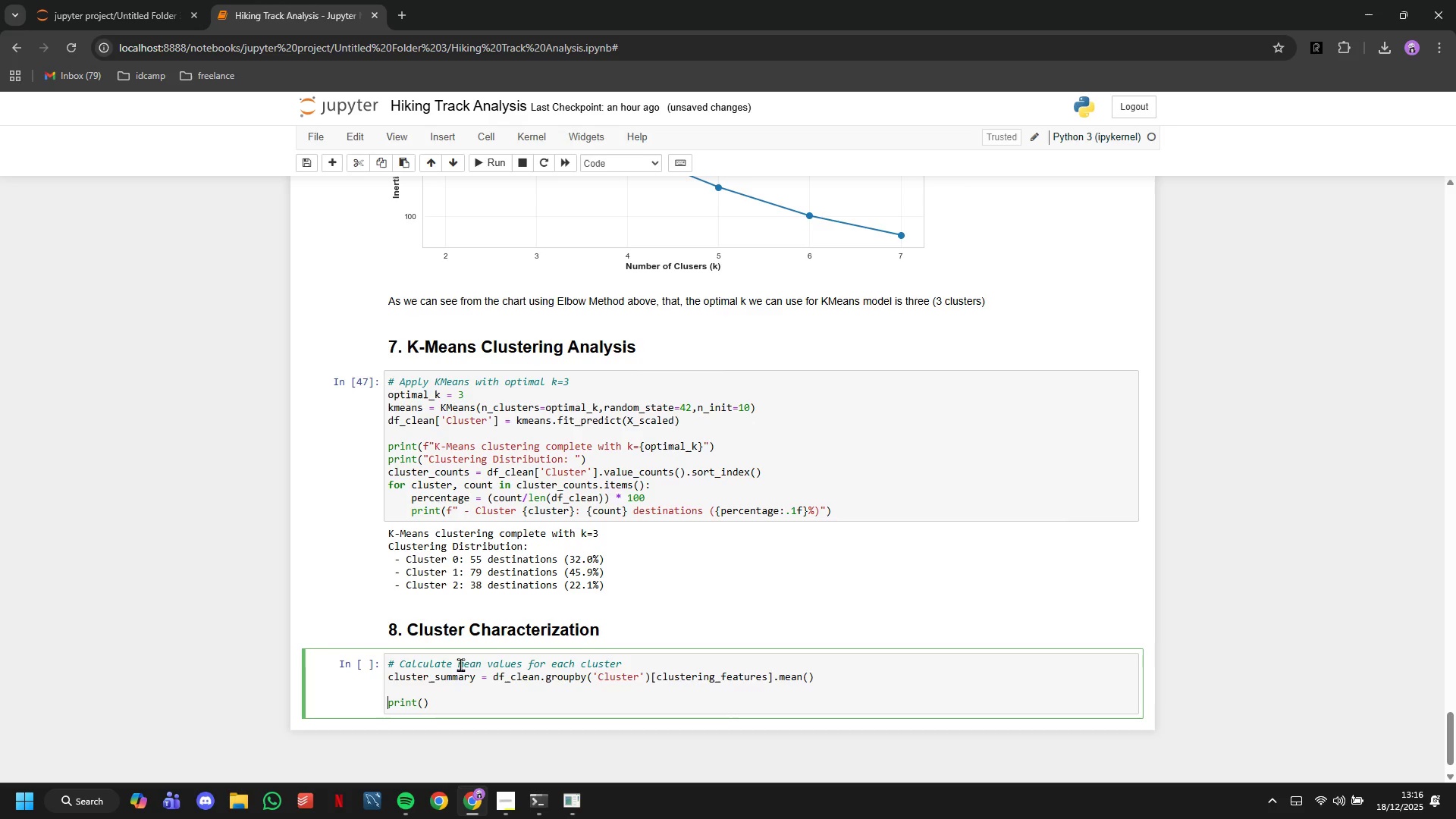 
key(Enter)
 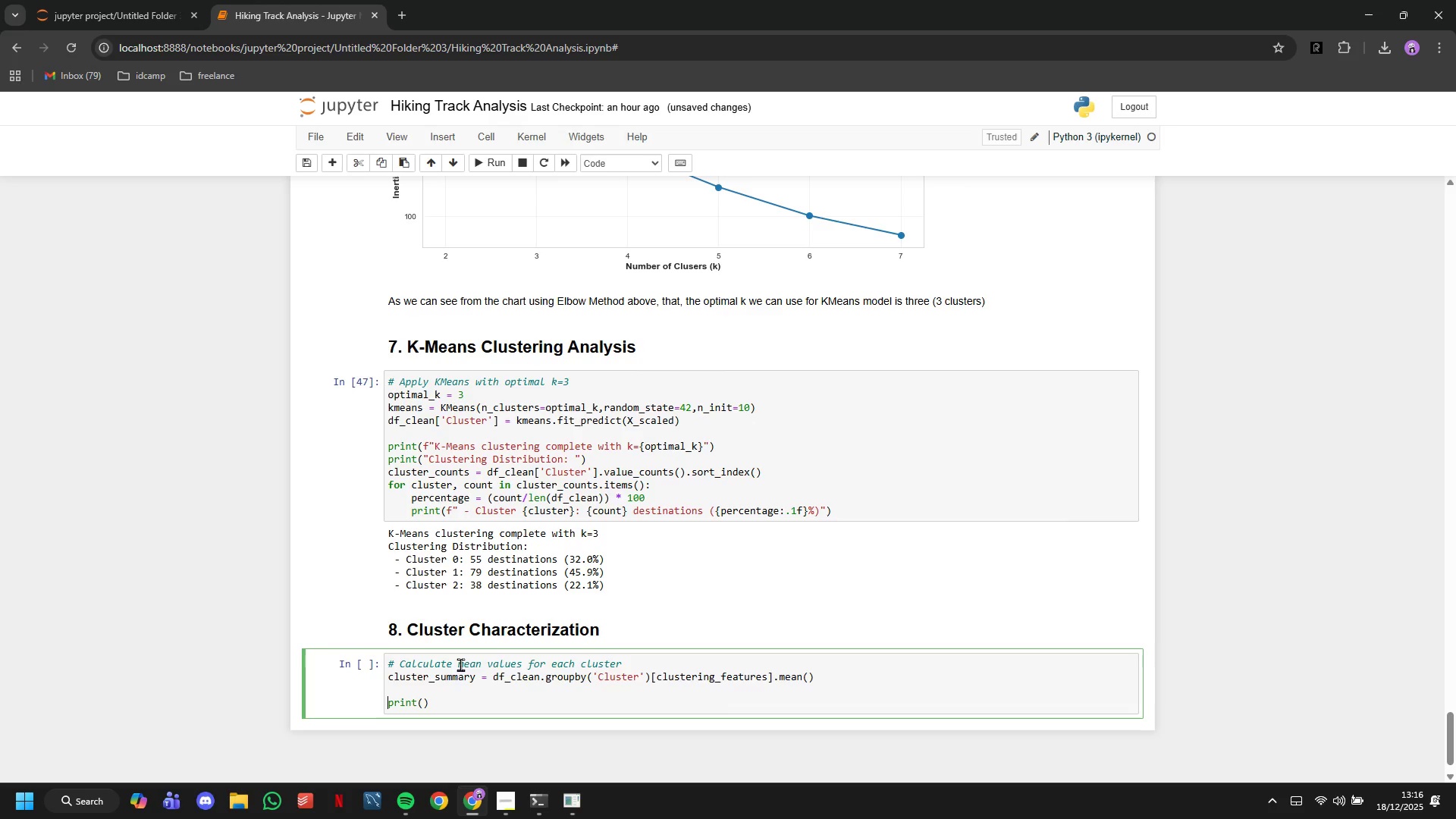 
key(ArrowRight)
 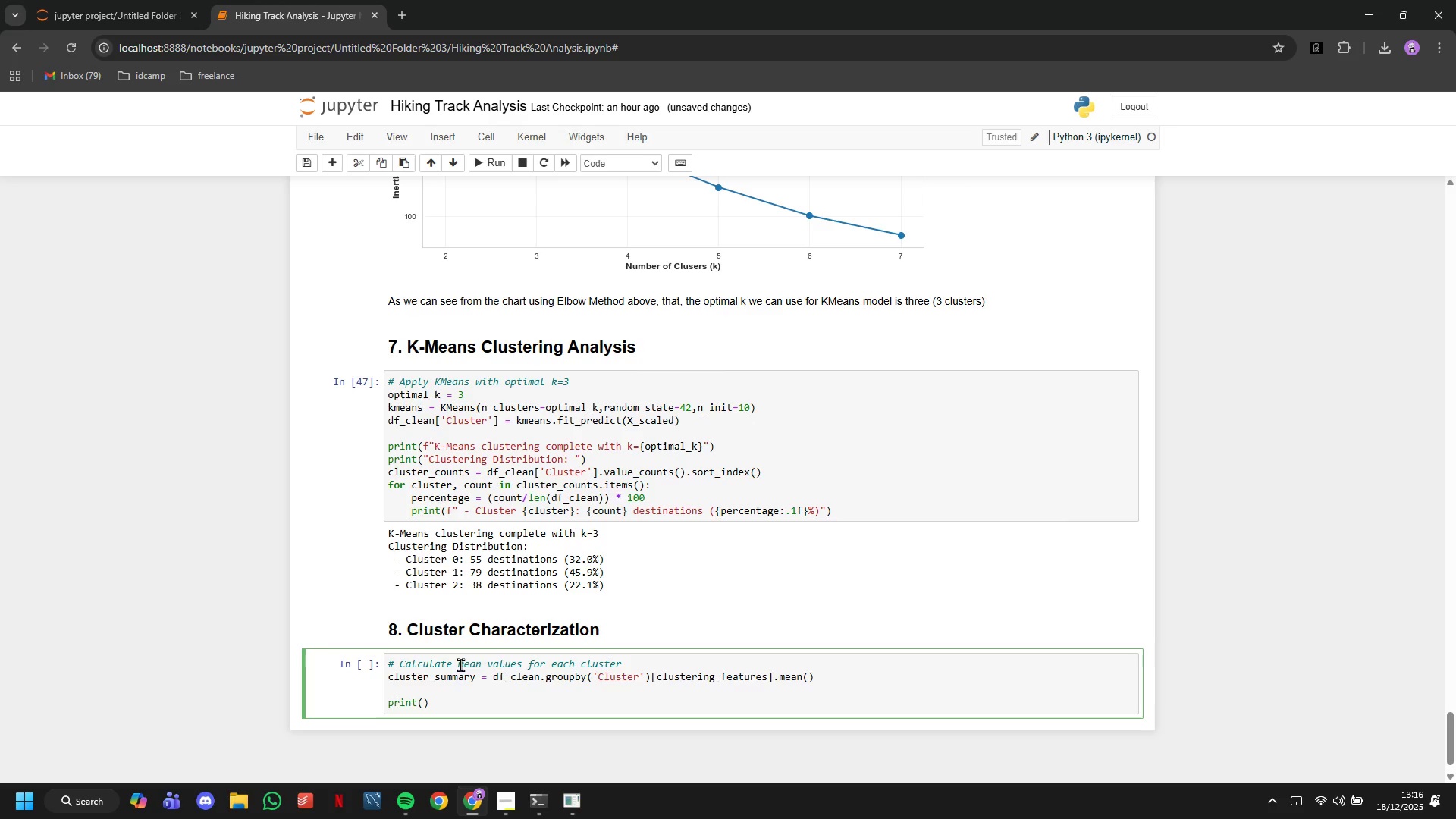 
key(ArrowRight)
 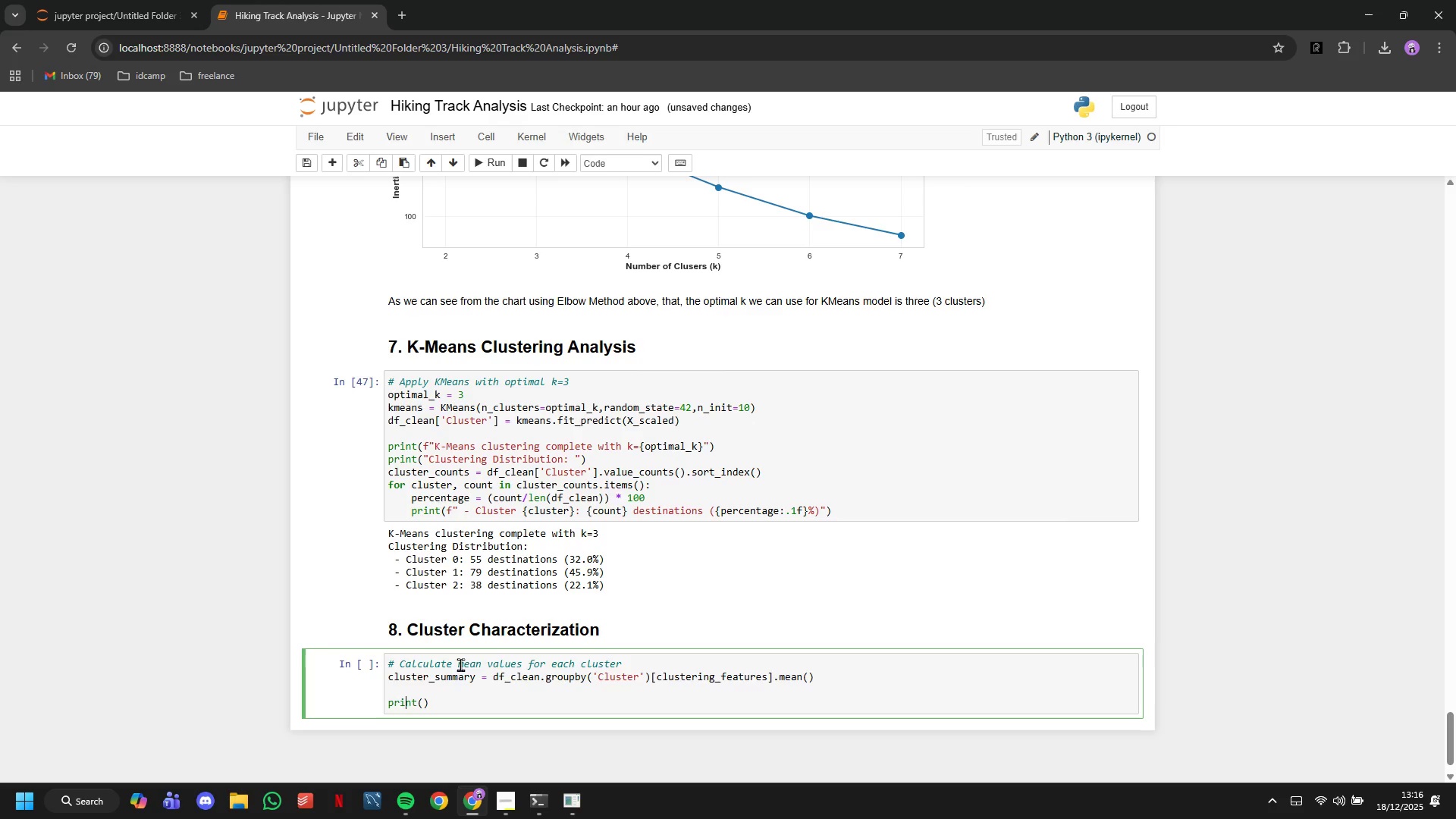 
key(ArrowRight)
 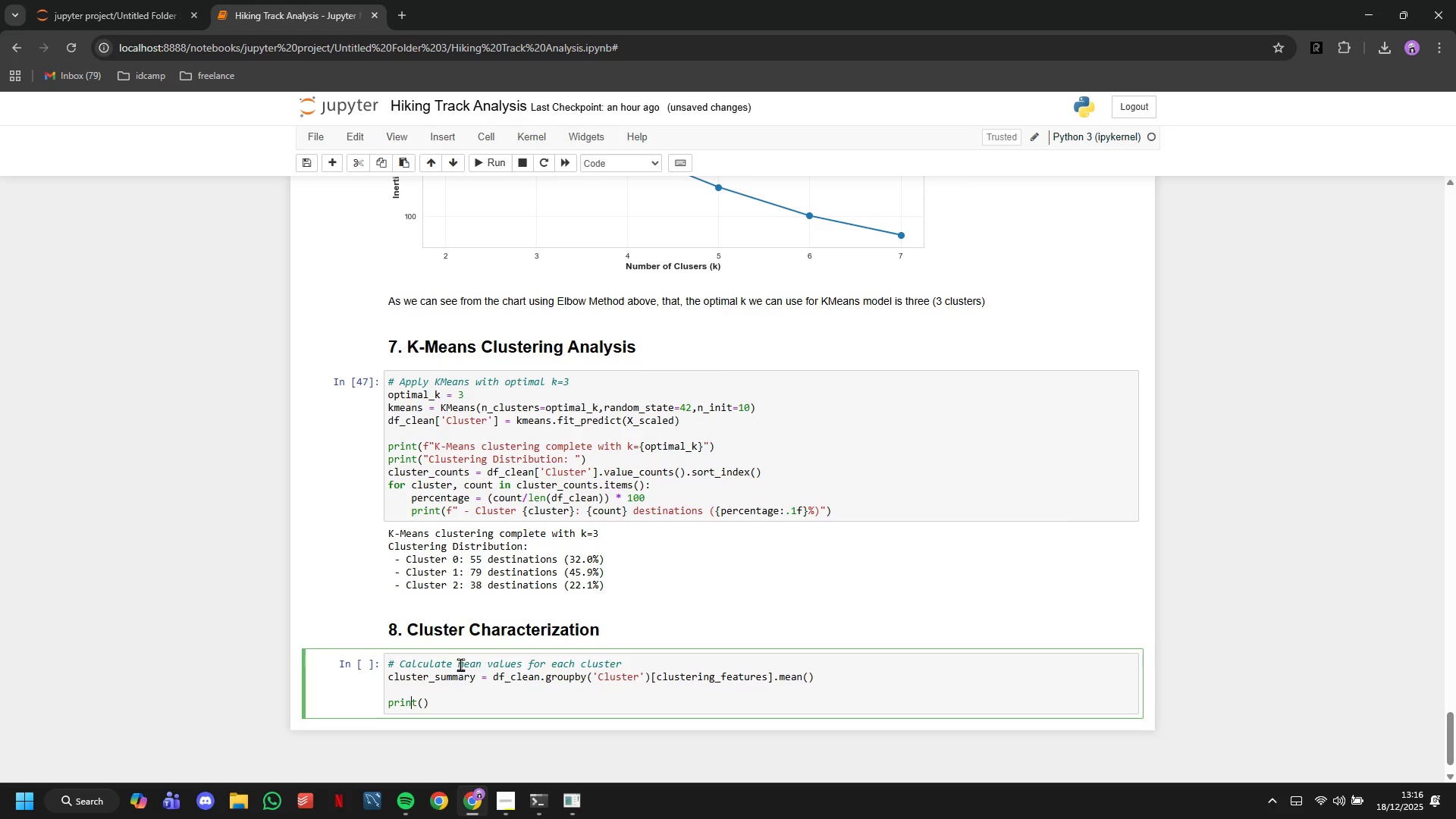 
key(ArrowRight)
 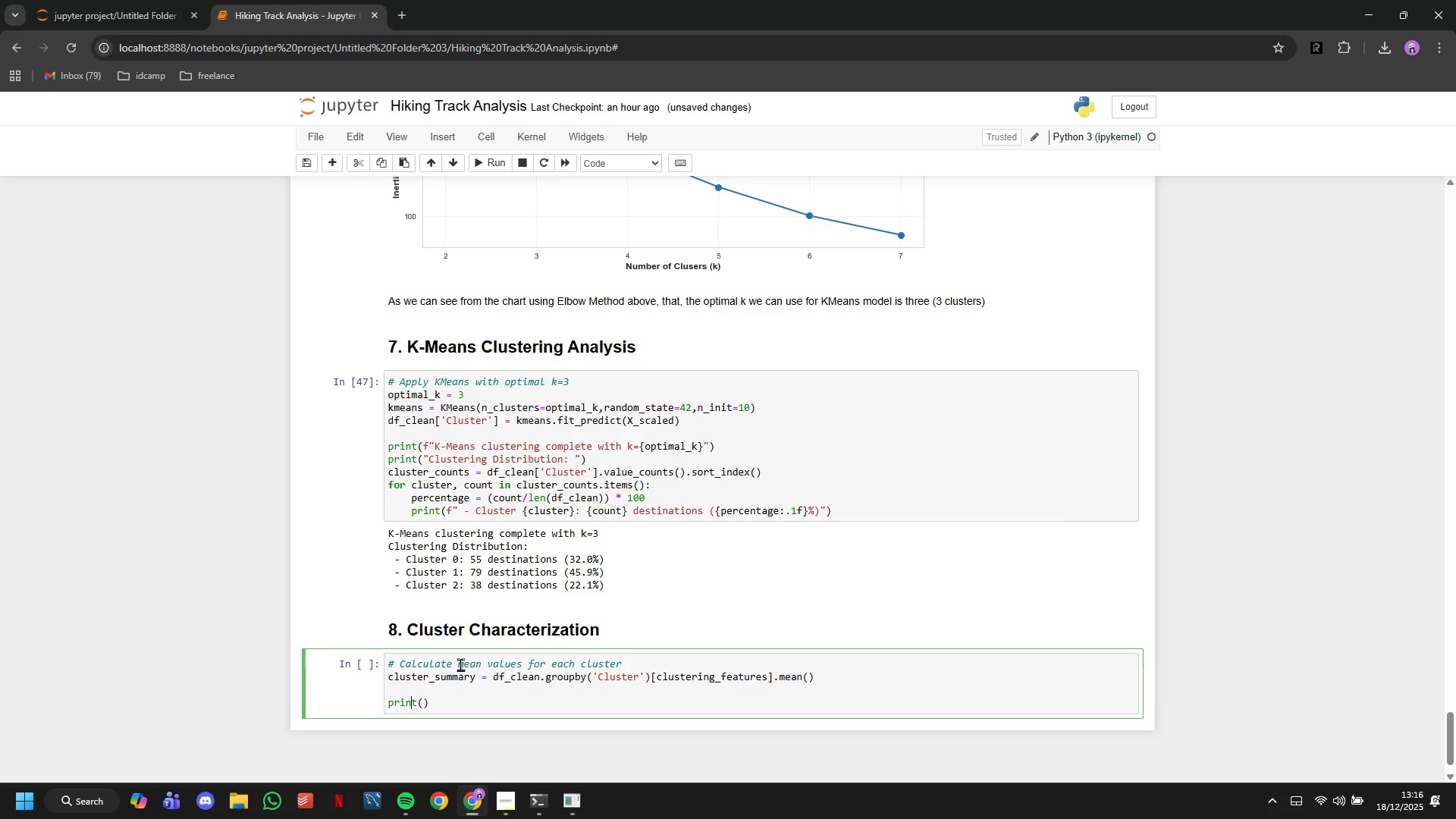 
key(ArrowRight)
 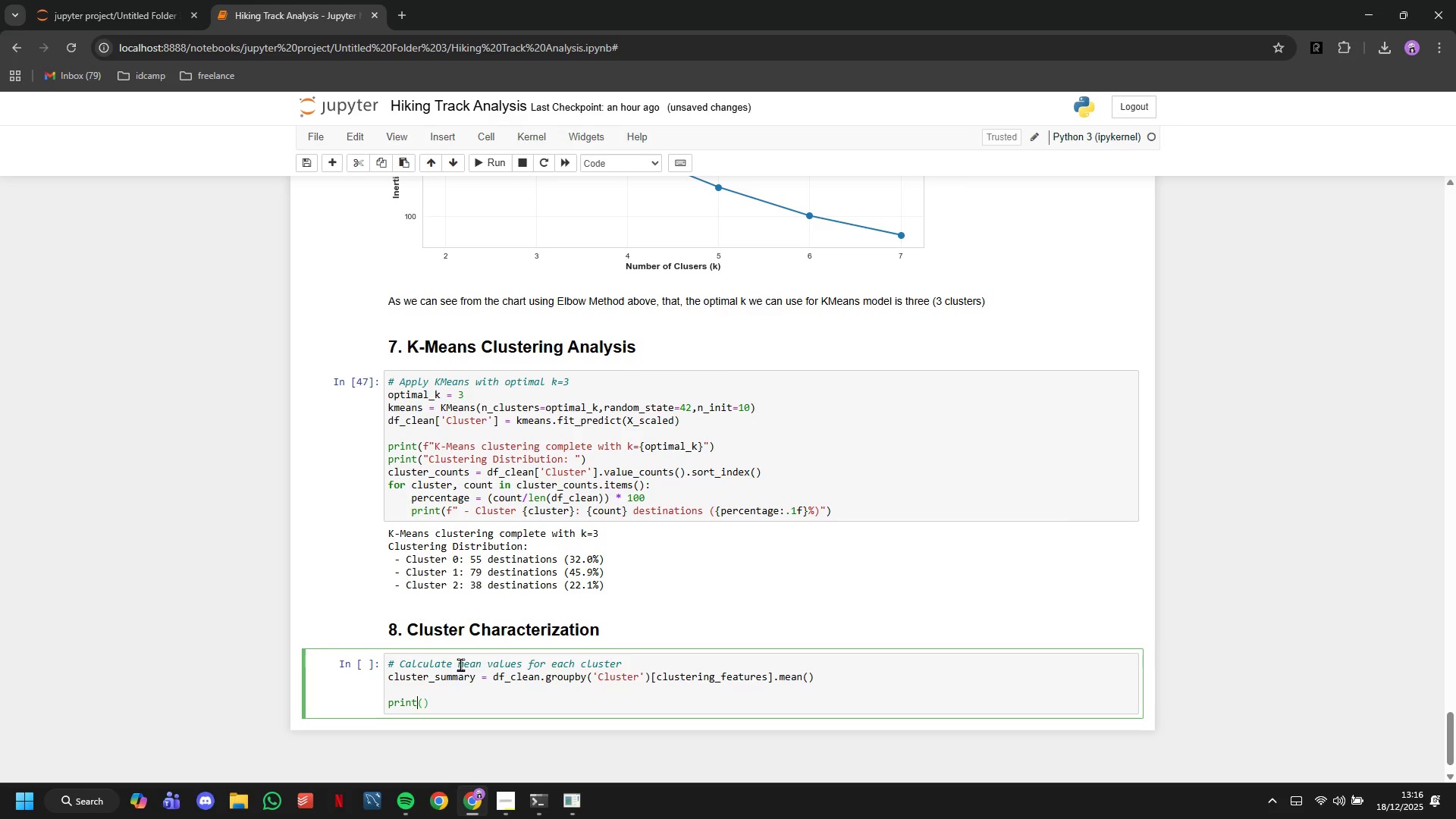 
key(ArrowRight)
 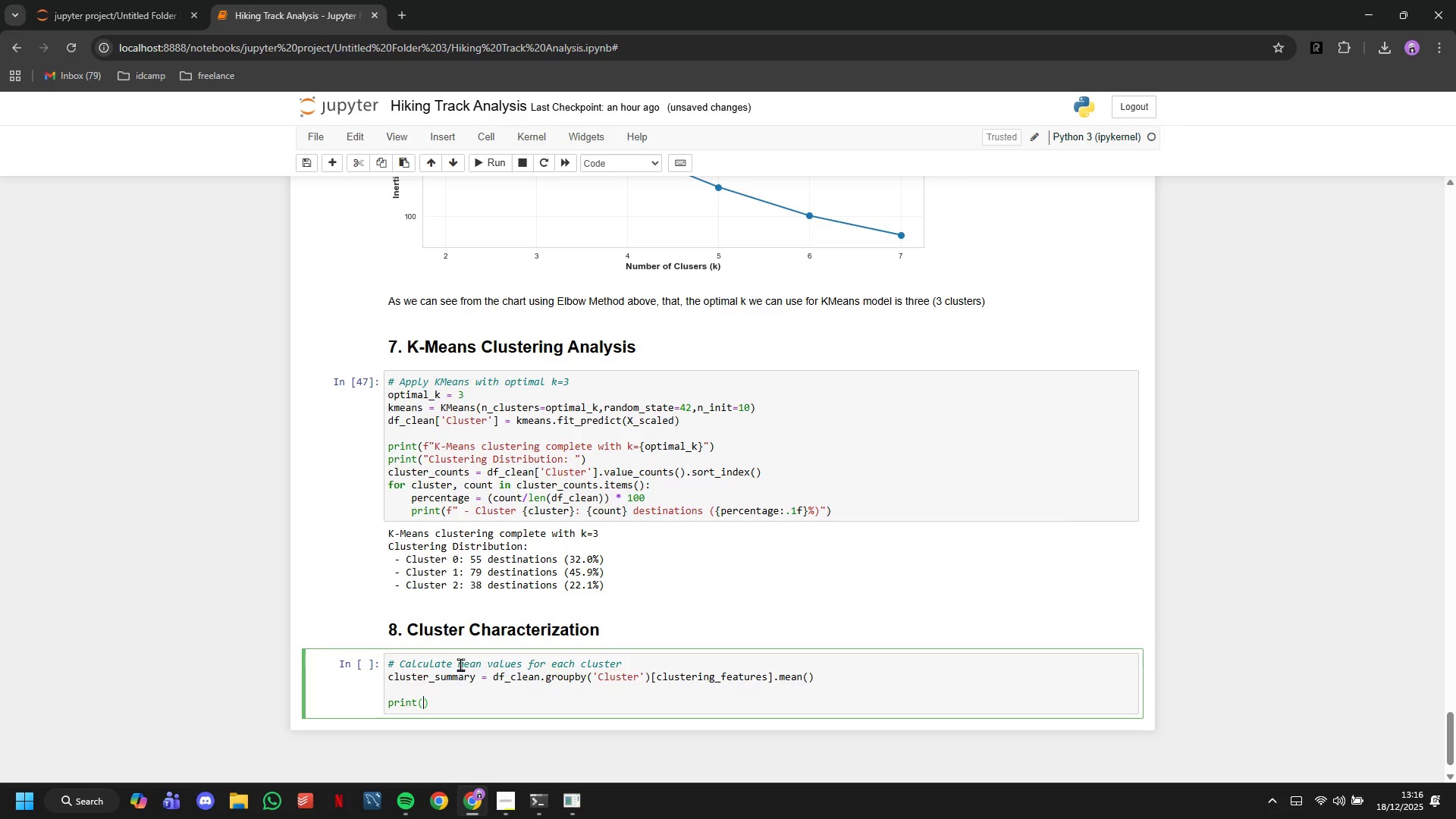 
key(ArrowRight)
 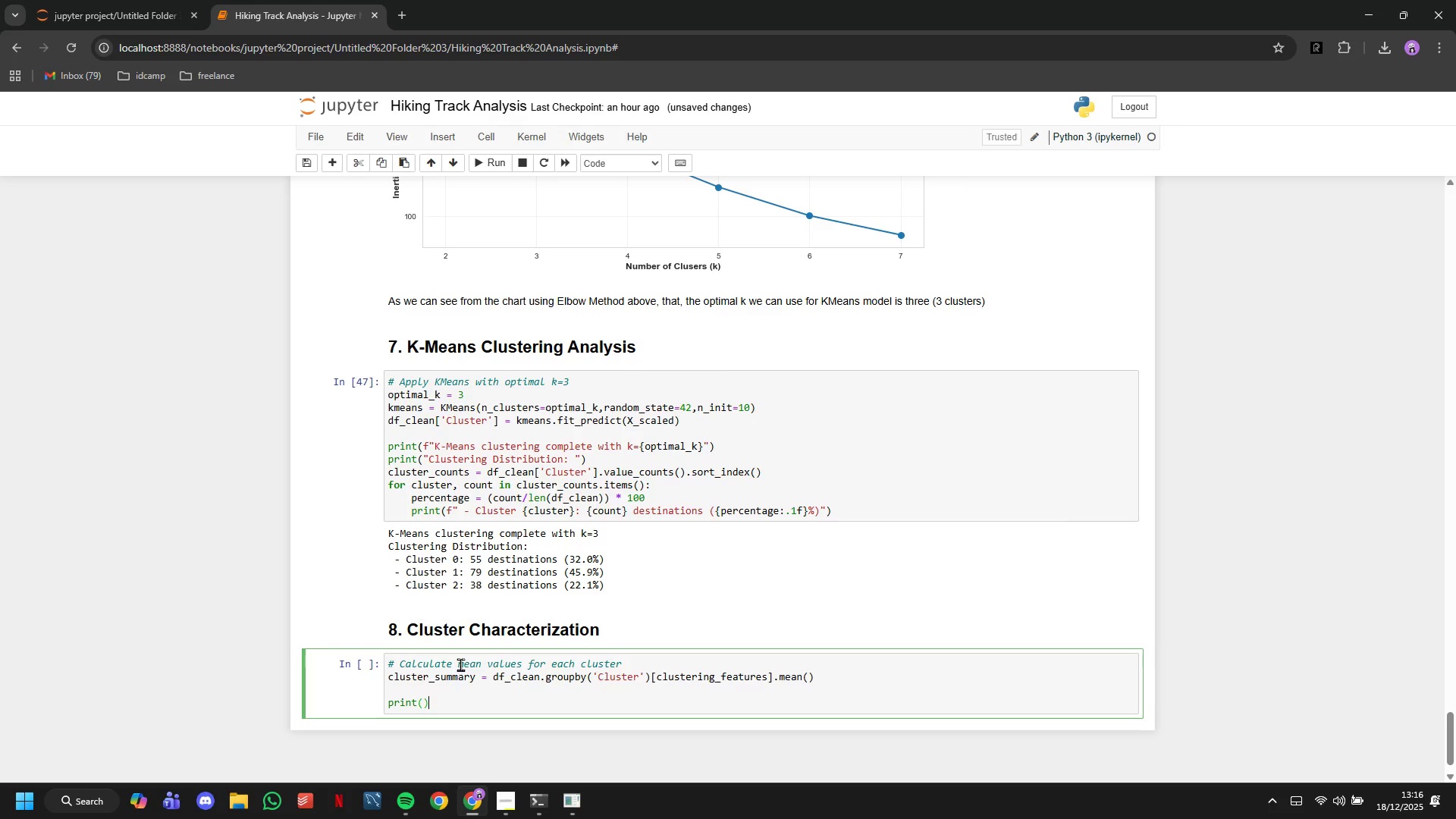 
key(ArrowRight)
 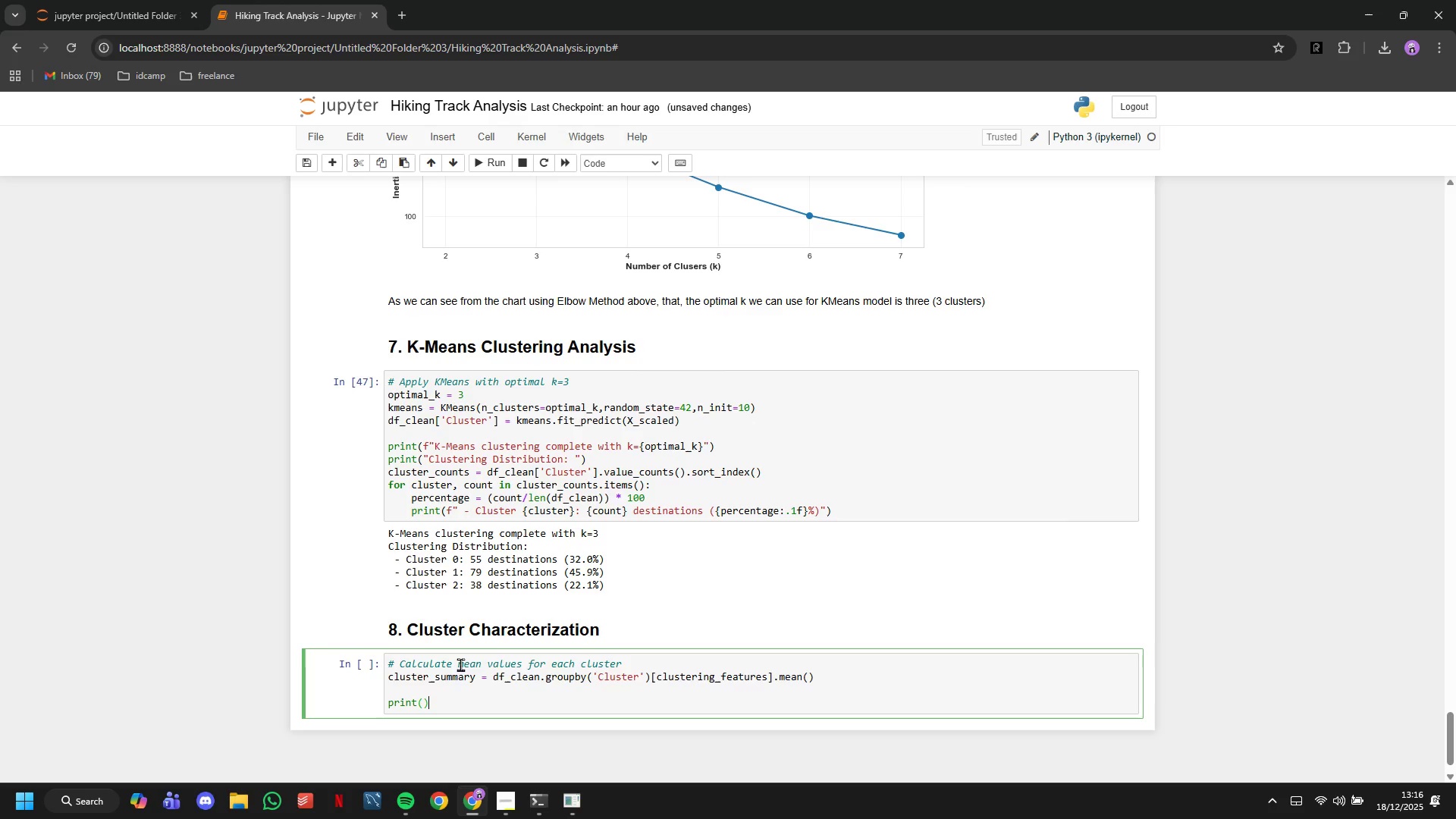 
key(ArrowRight)
 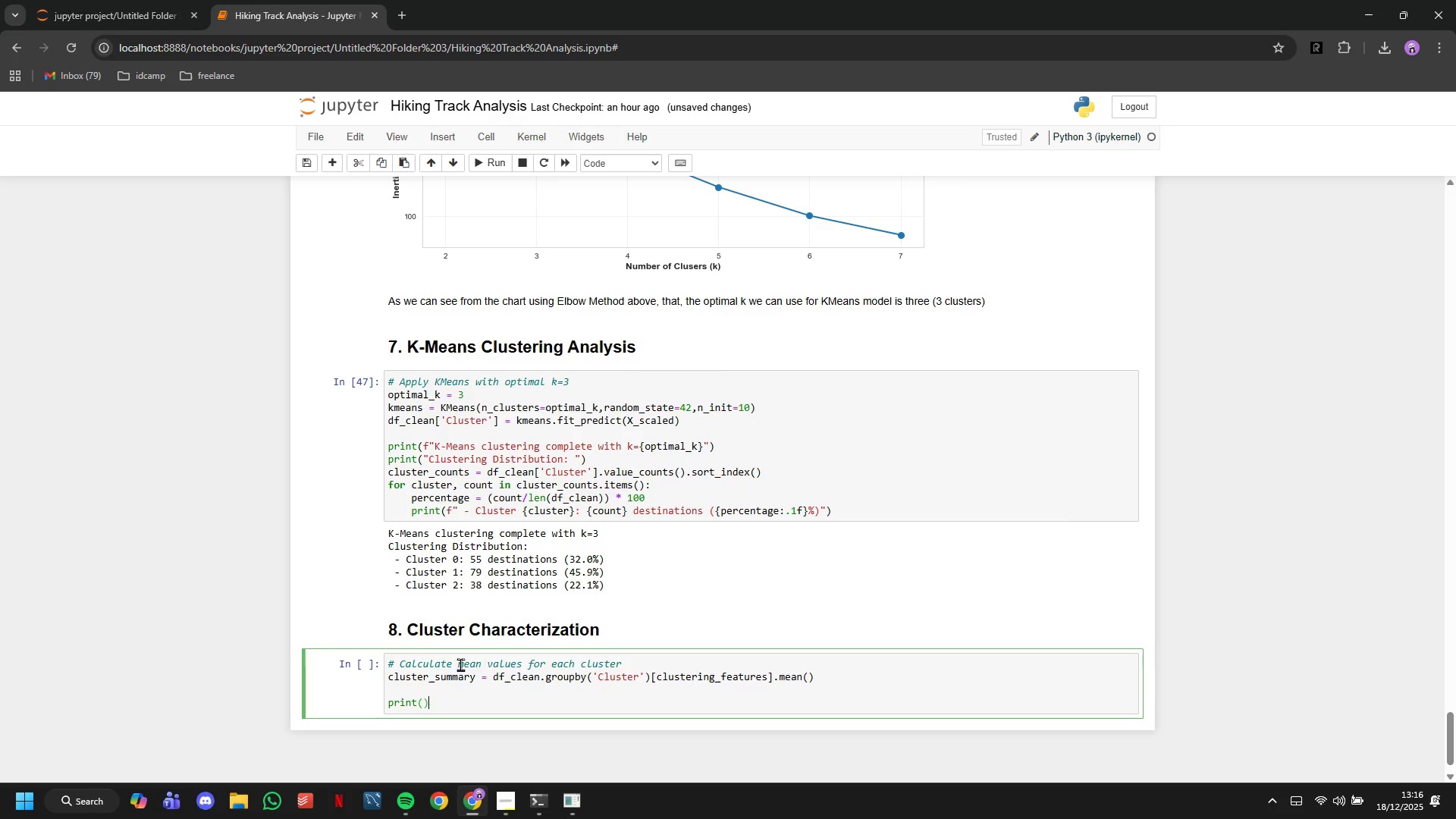 
key(ArrowLeft)
 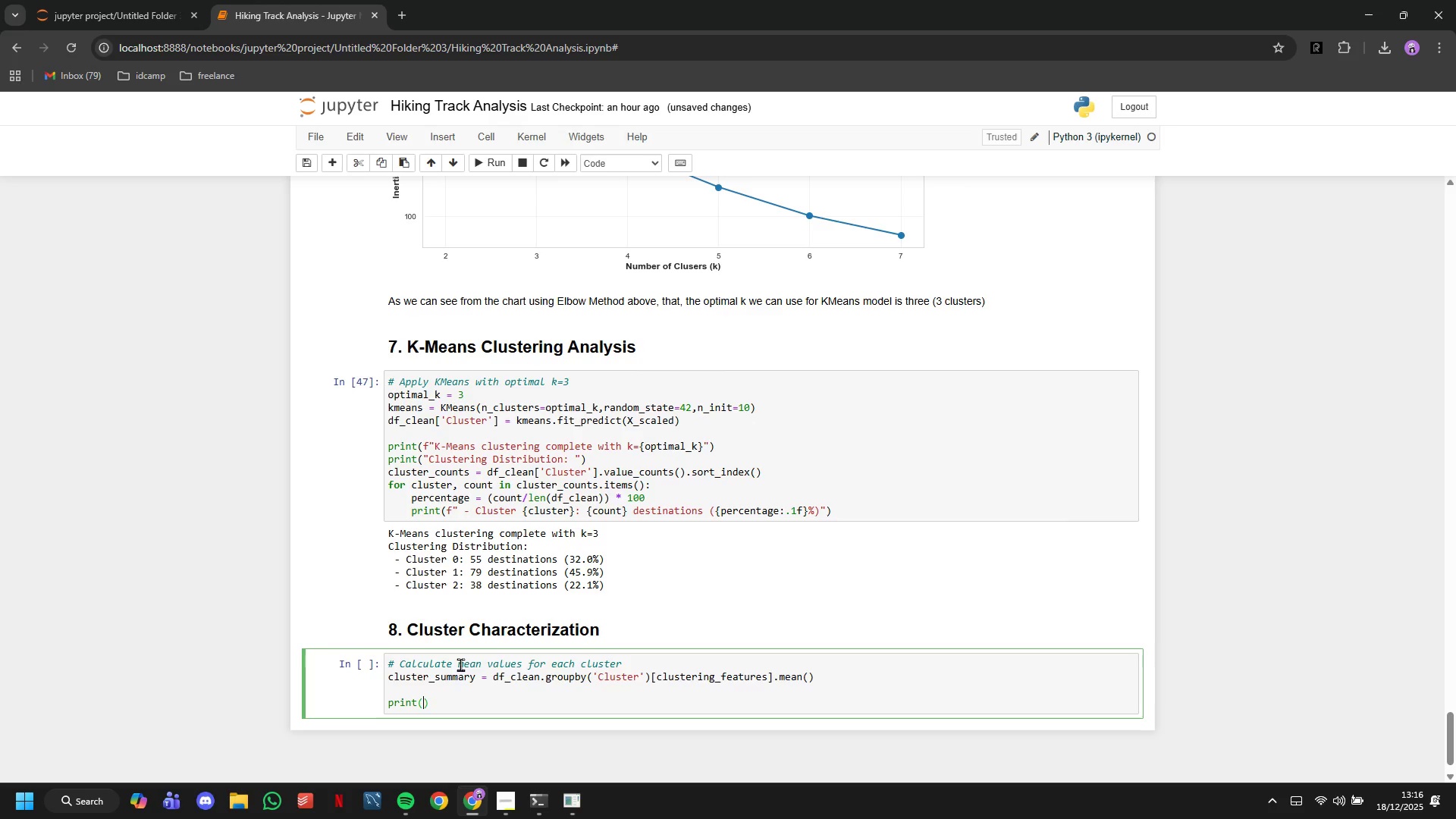 
type("Clsuter==)
key(Backspace)
key(Backspace)
key(Backspace)
key(Backspace)
key(Backspace)
key(Backspace)
key(Backspace)
type(uster Profiles (Mean Values)
 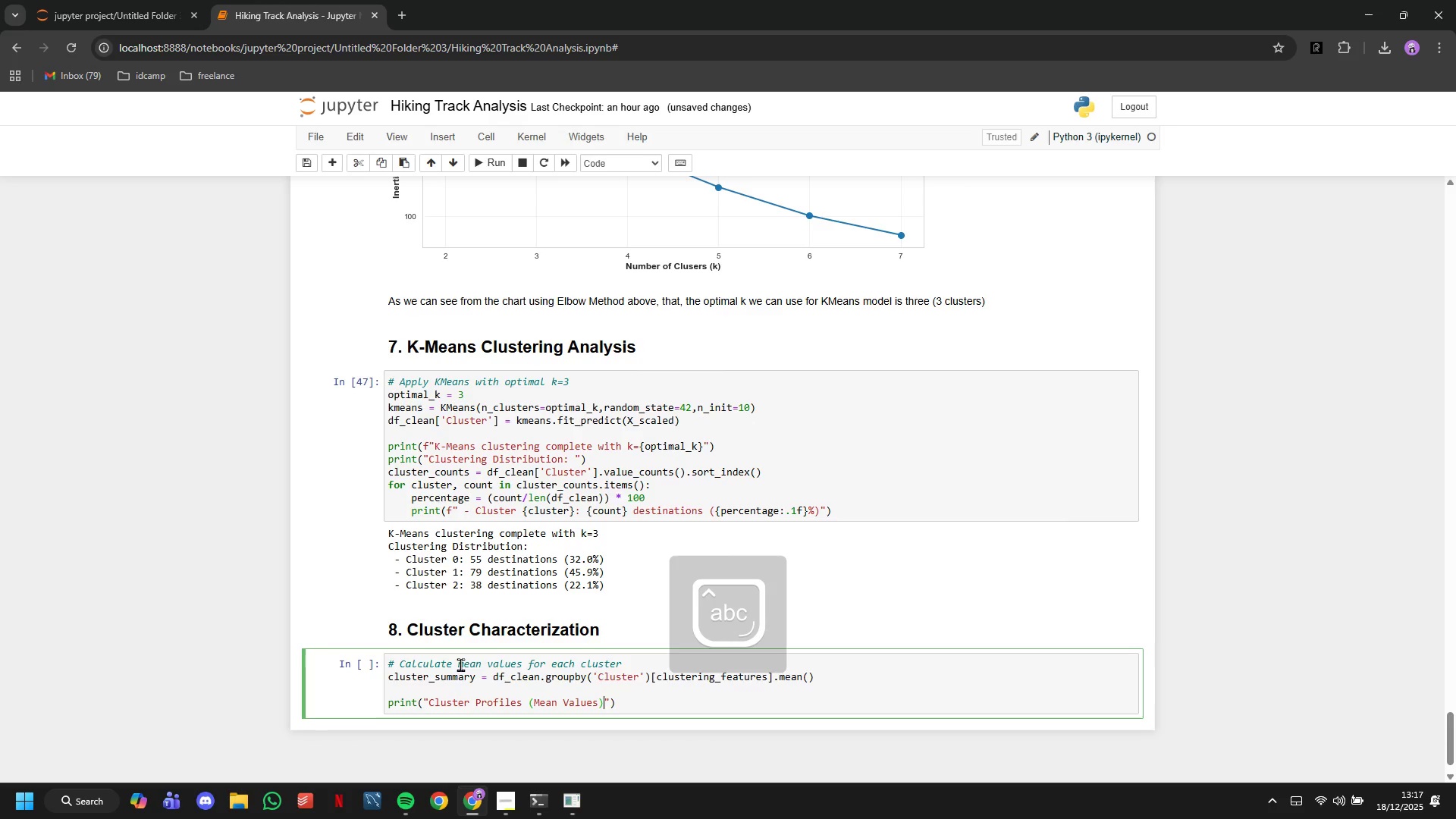 
 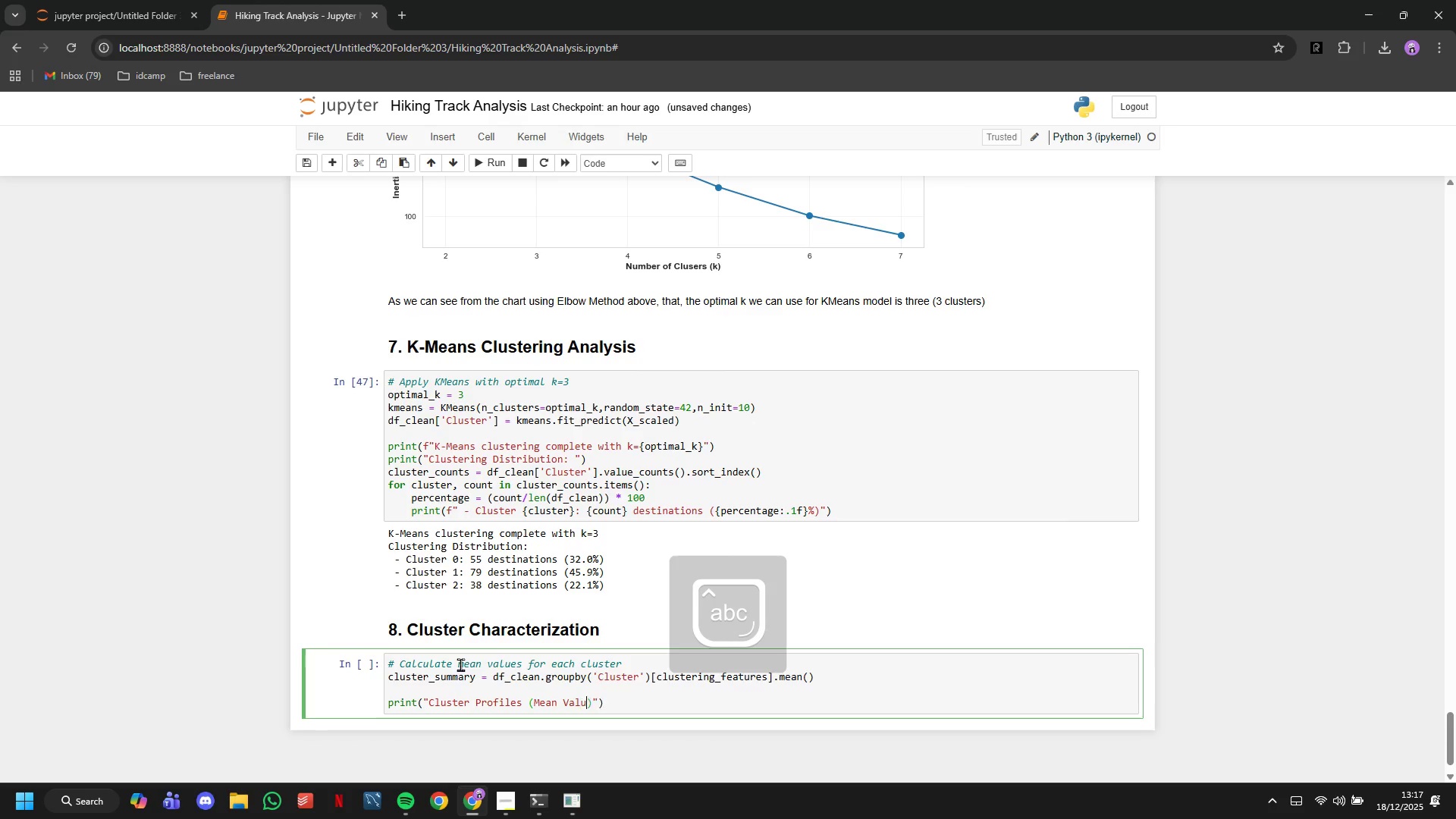 
key(ArrowRight)
 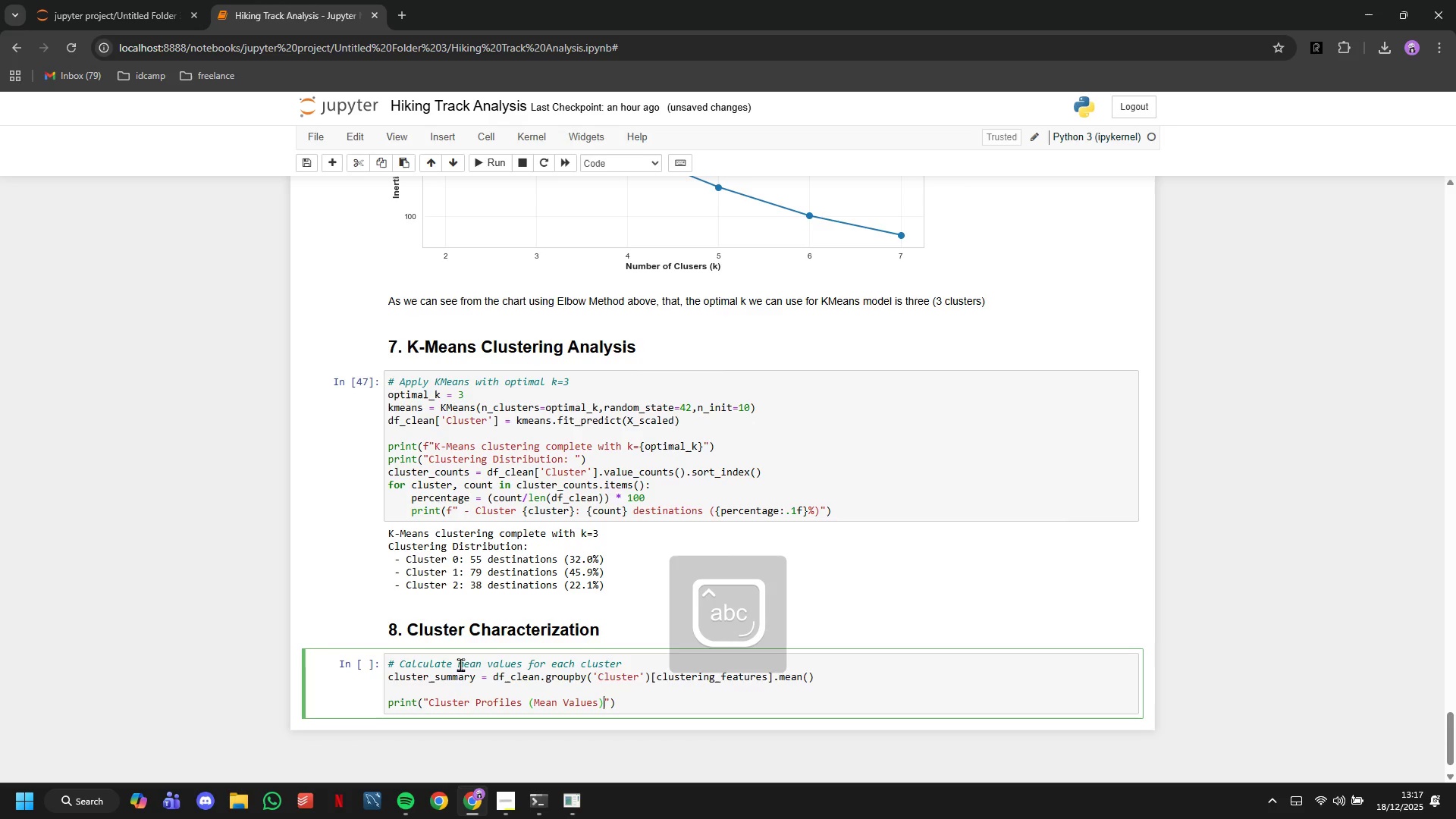 
key(Shift+Semicolon)
 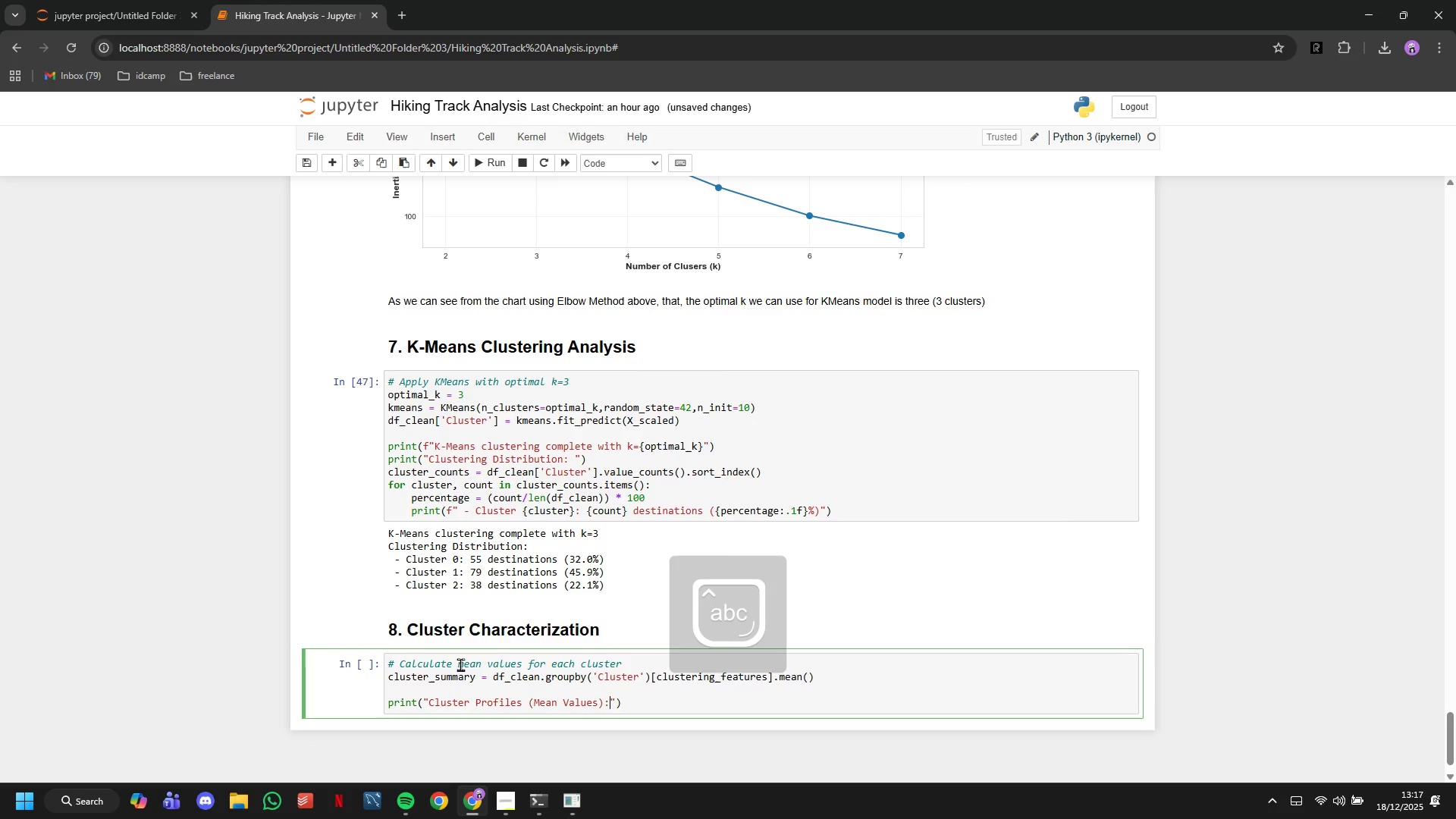 
key(Space)
 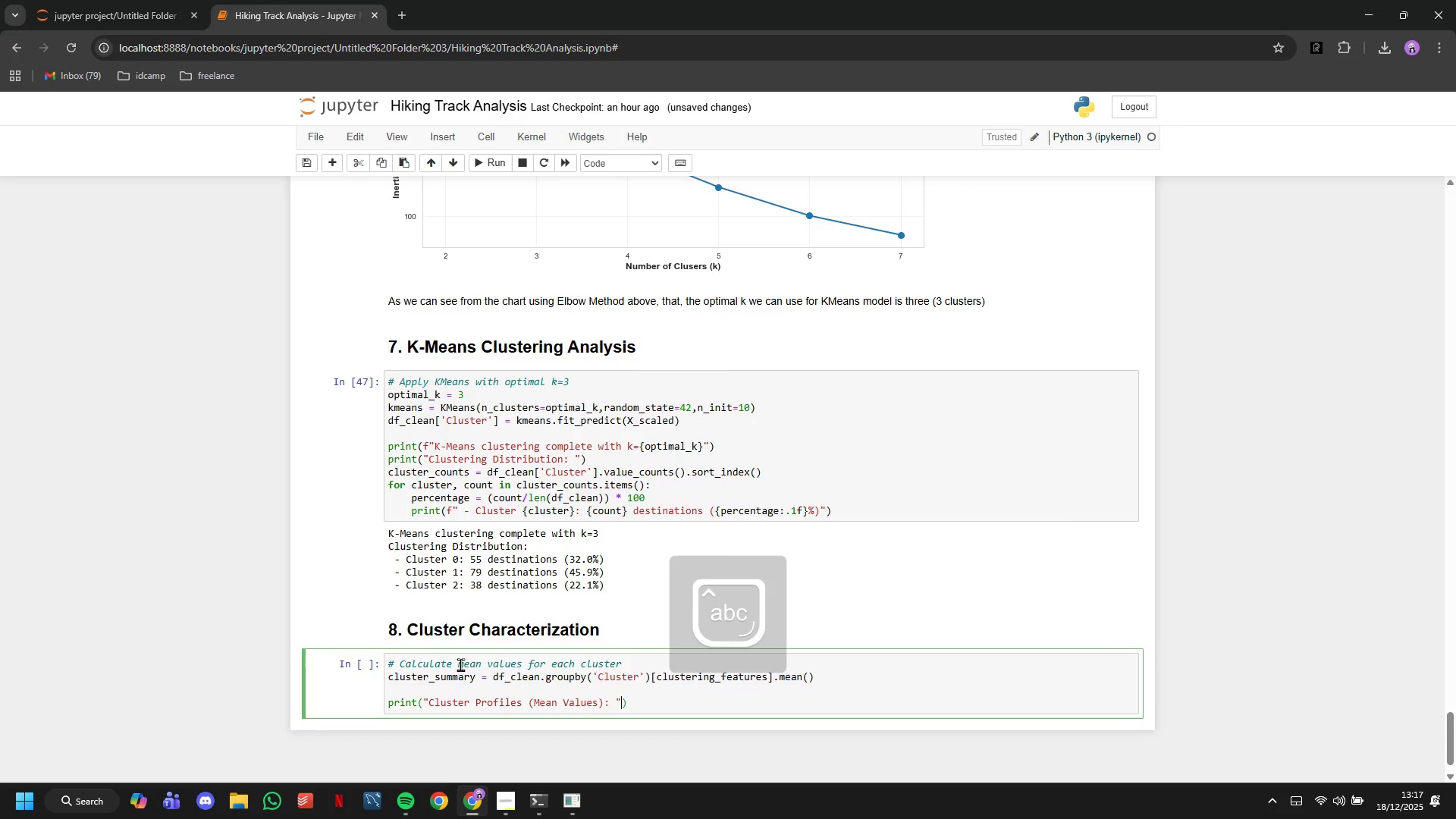 
key(ArrowRight)
 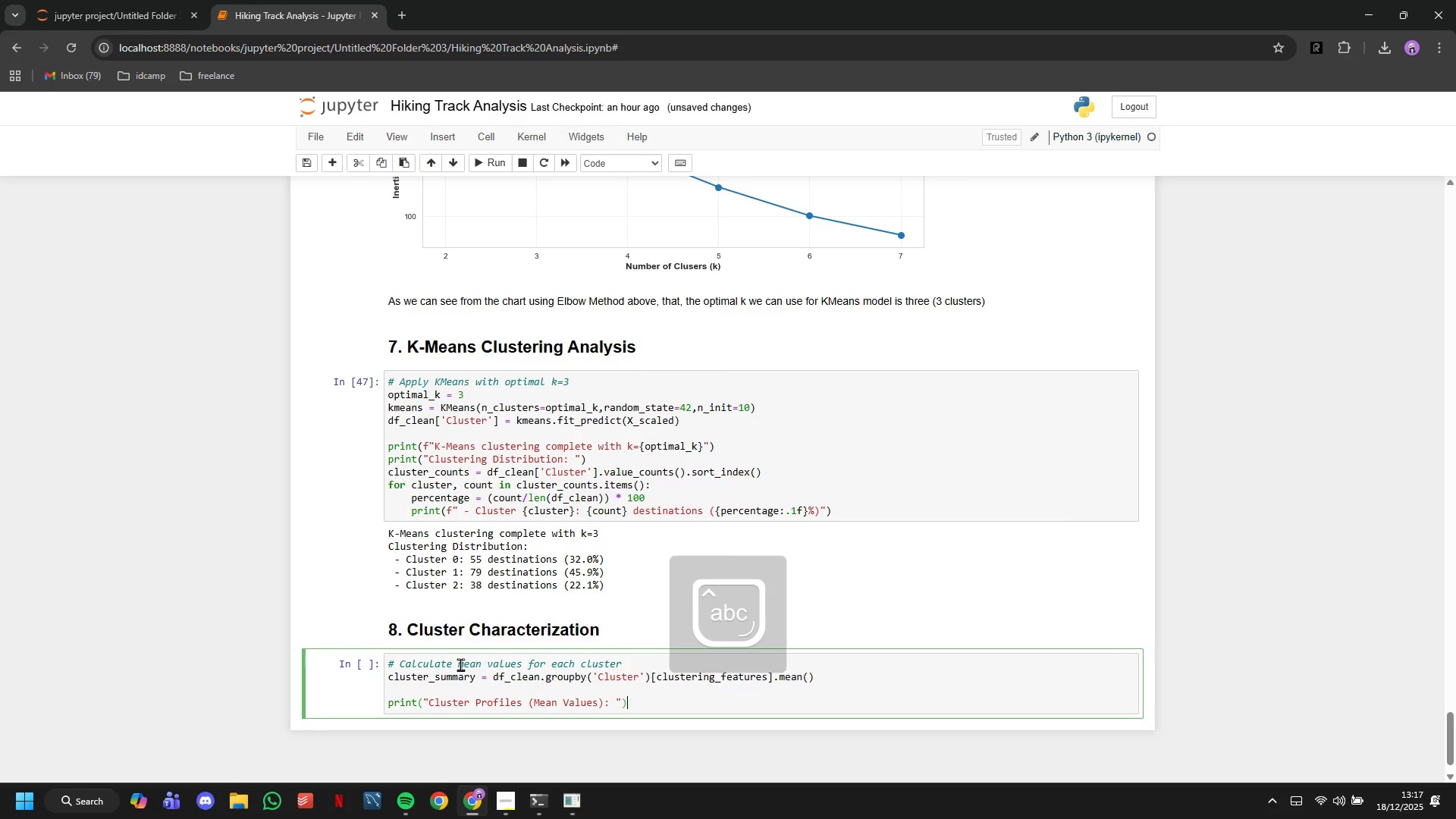 
key(ArrowRight)
 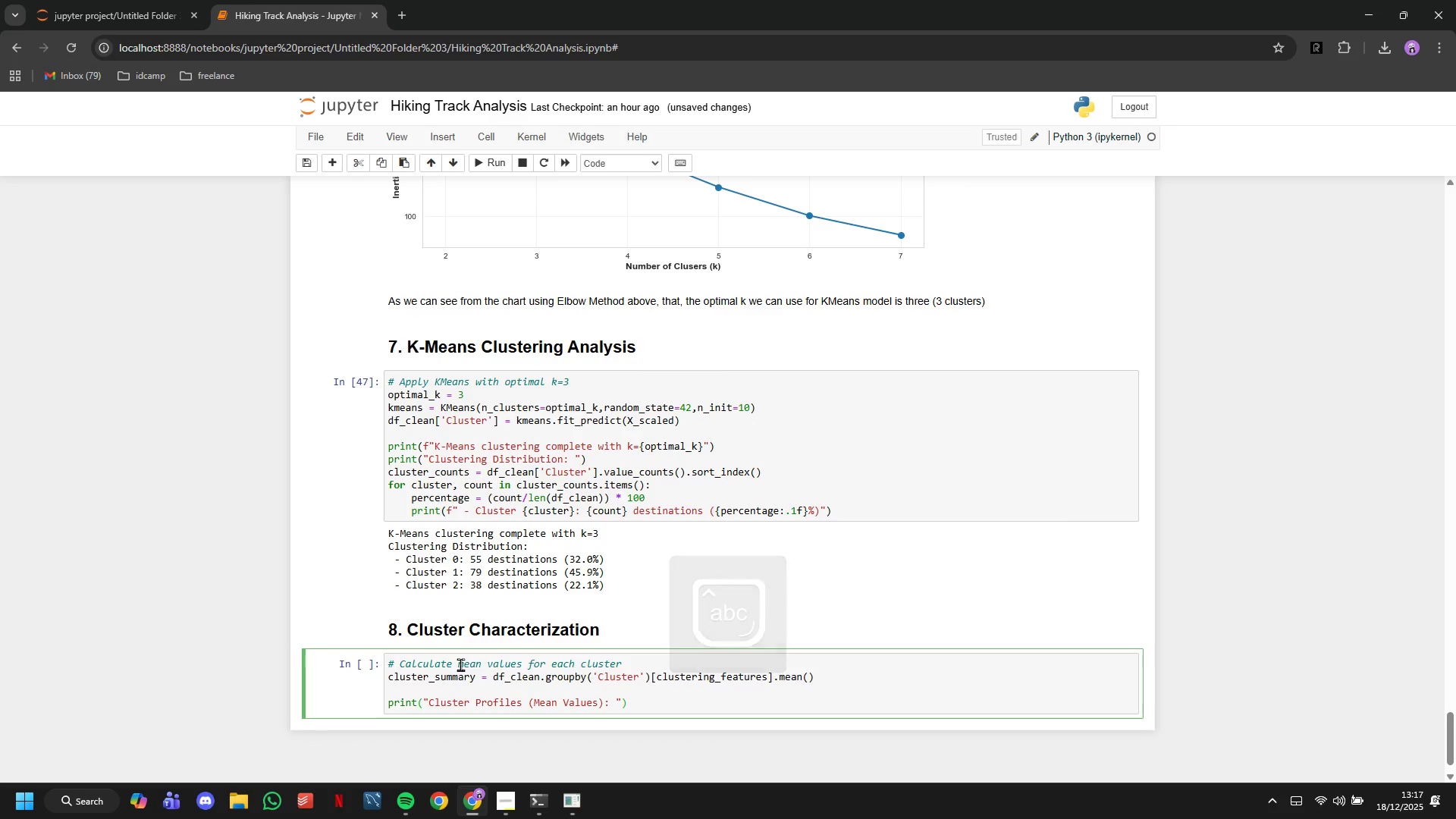 
key(Enter)
 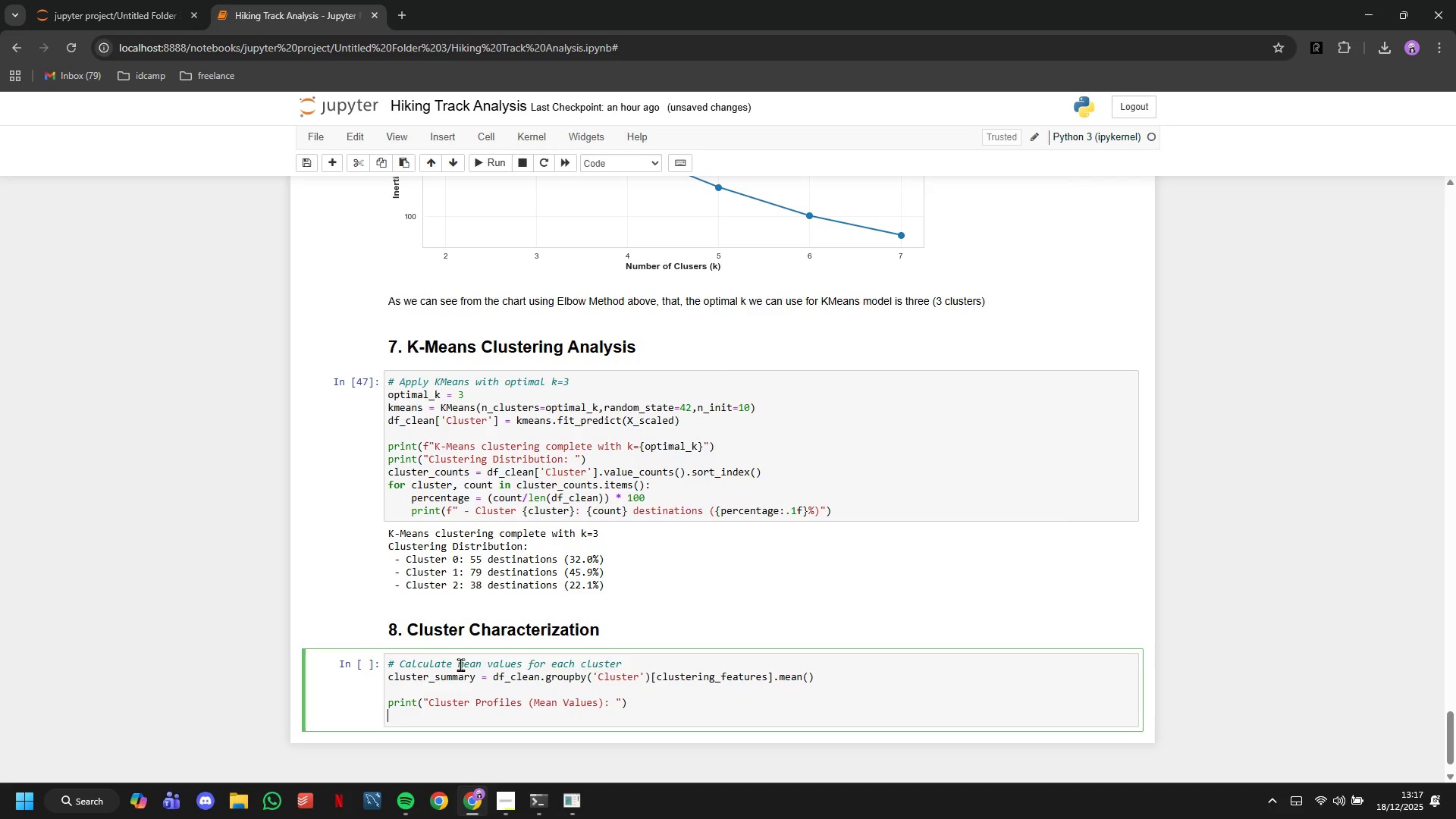 
type(cluster)
 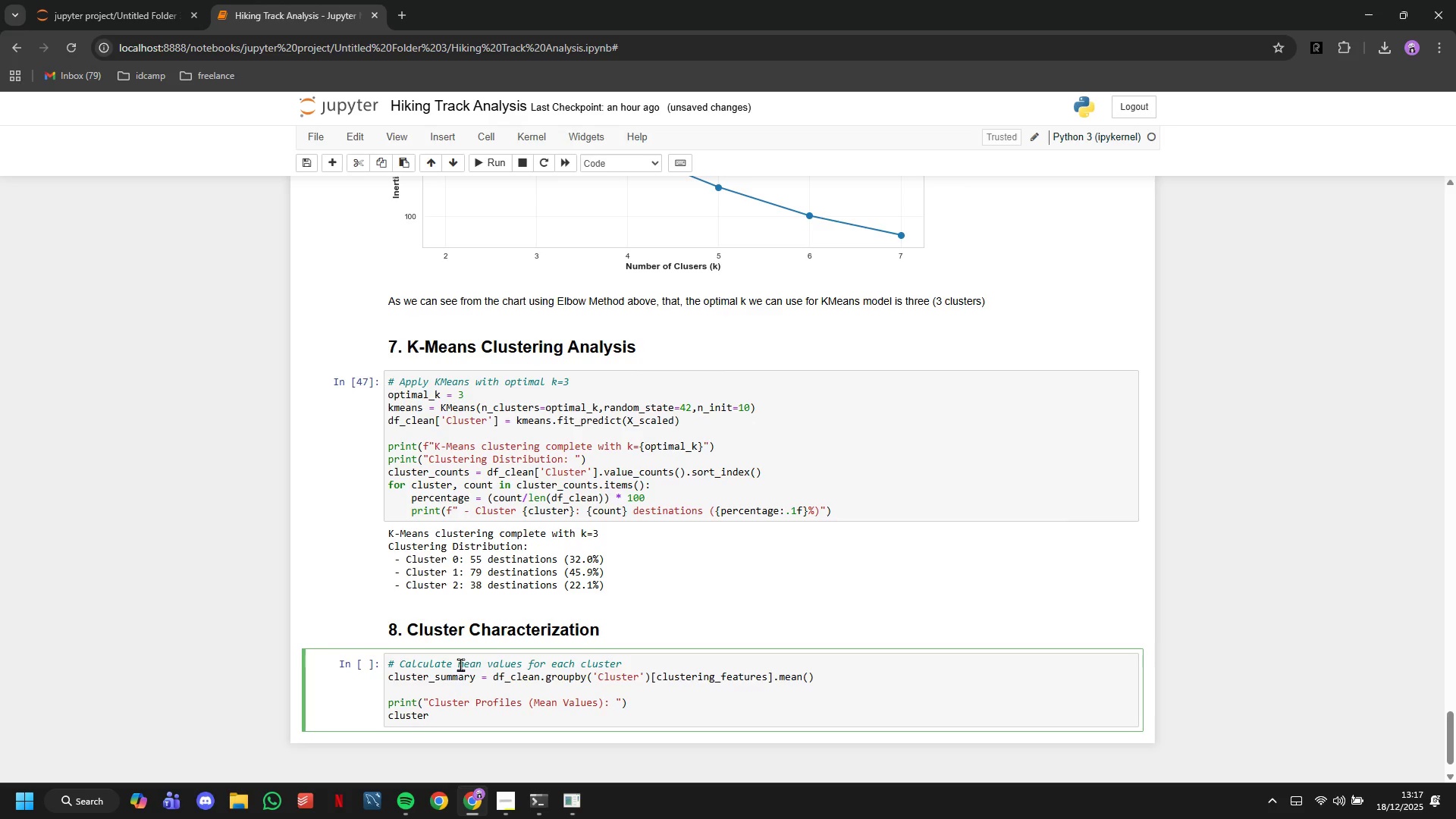 
type(_summart)
key(Backspace)
type(y.round(2)
 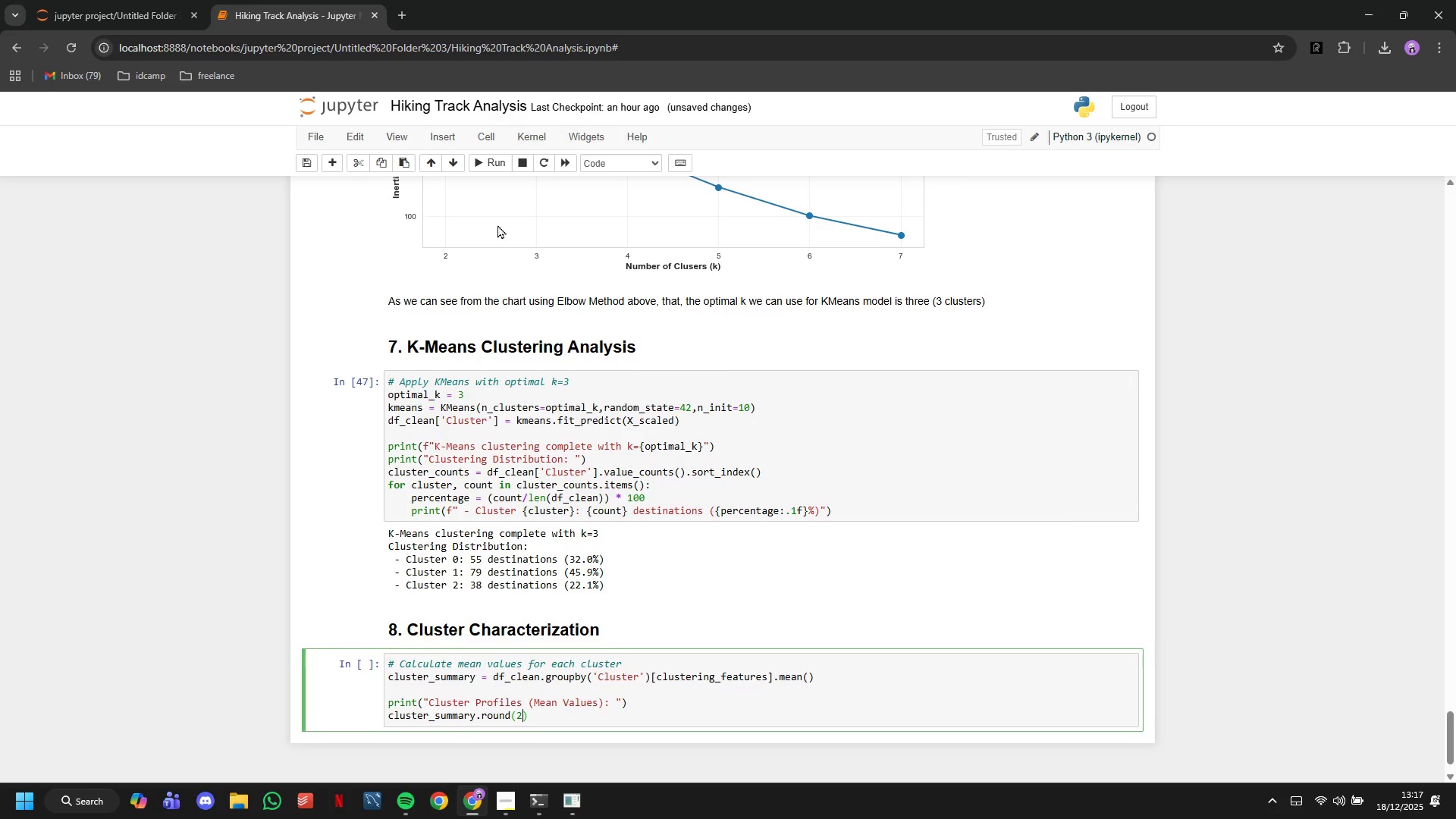 
left_click([491, 152])
 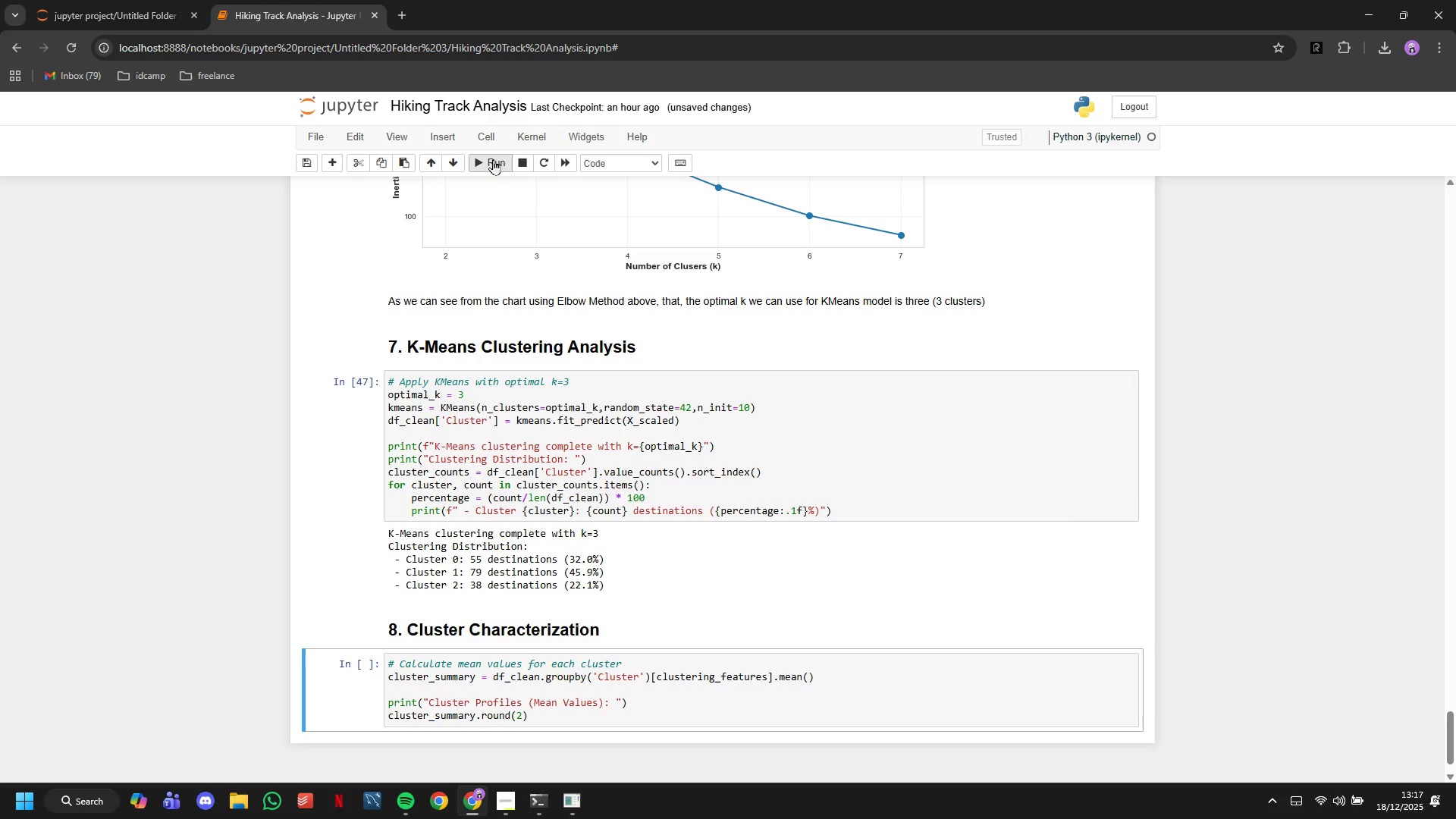 
left_click([493, 160])
 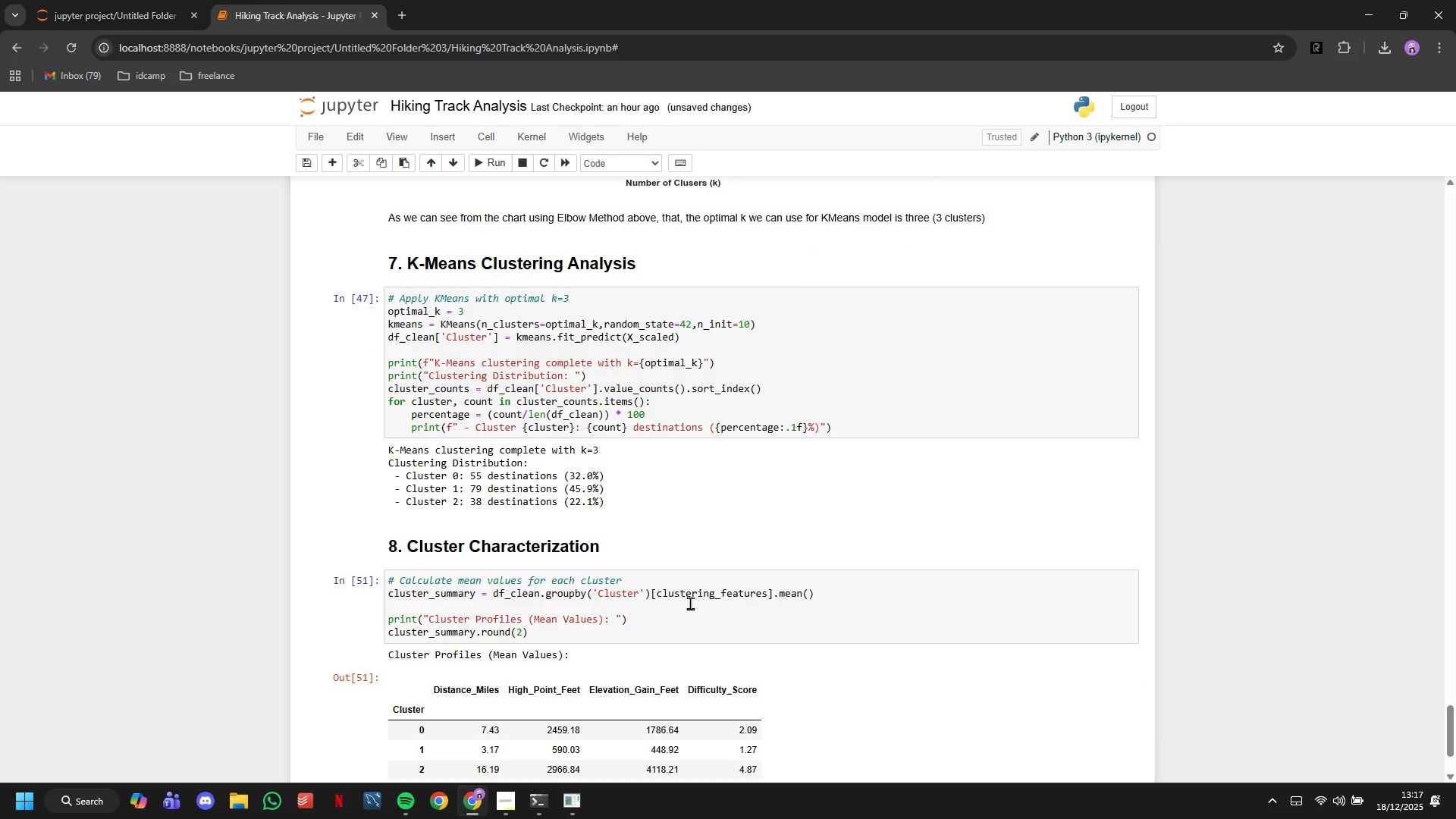 
scroll: coordinate [691, 582], scroll_direction: down, amount: 3.0
 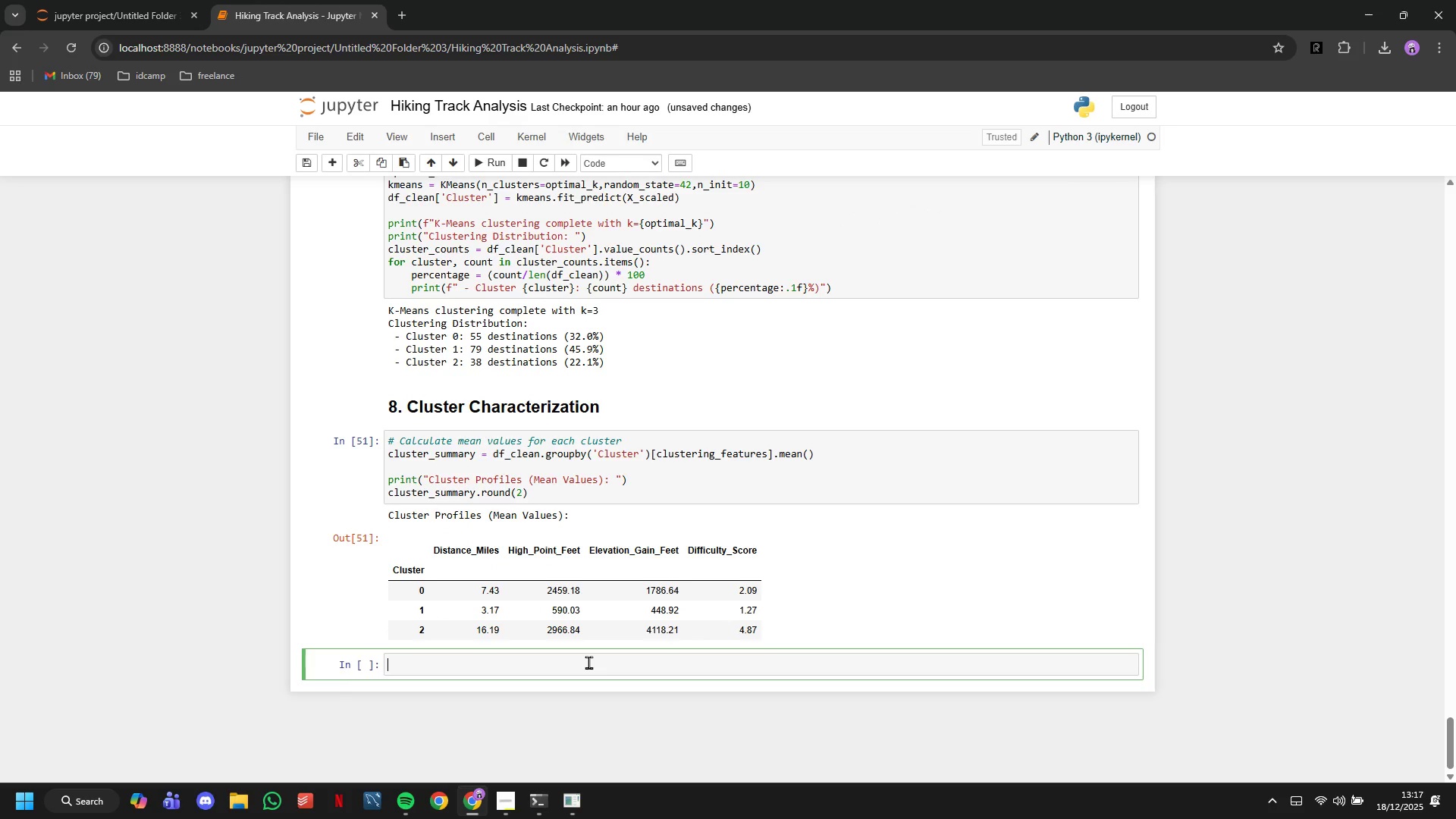 
type(# Assign tier names baes)
key(Backspace)
type(e)
key(Backspace)
key(Backspace)
type(sed on cj)
key(Backspace)
type(haracteristiv)
key(Backspace)
type(cs)
 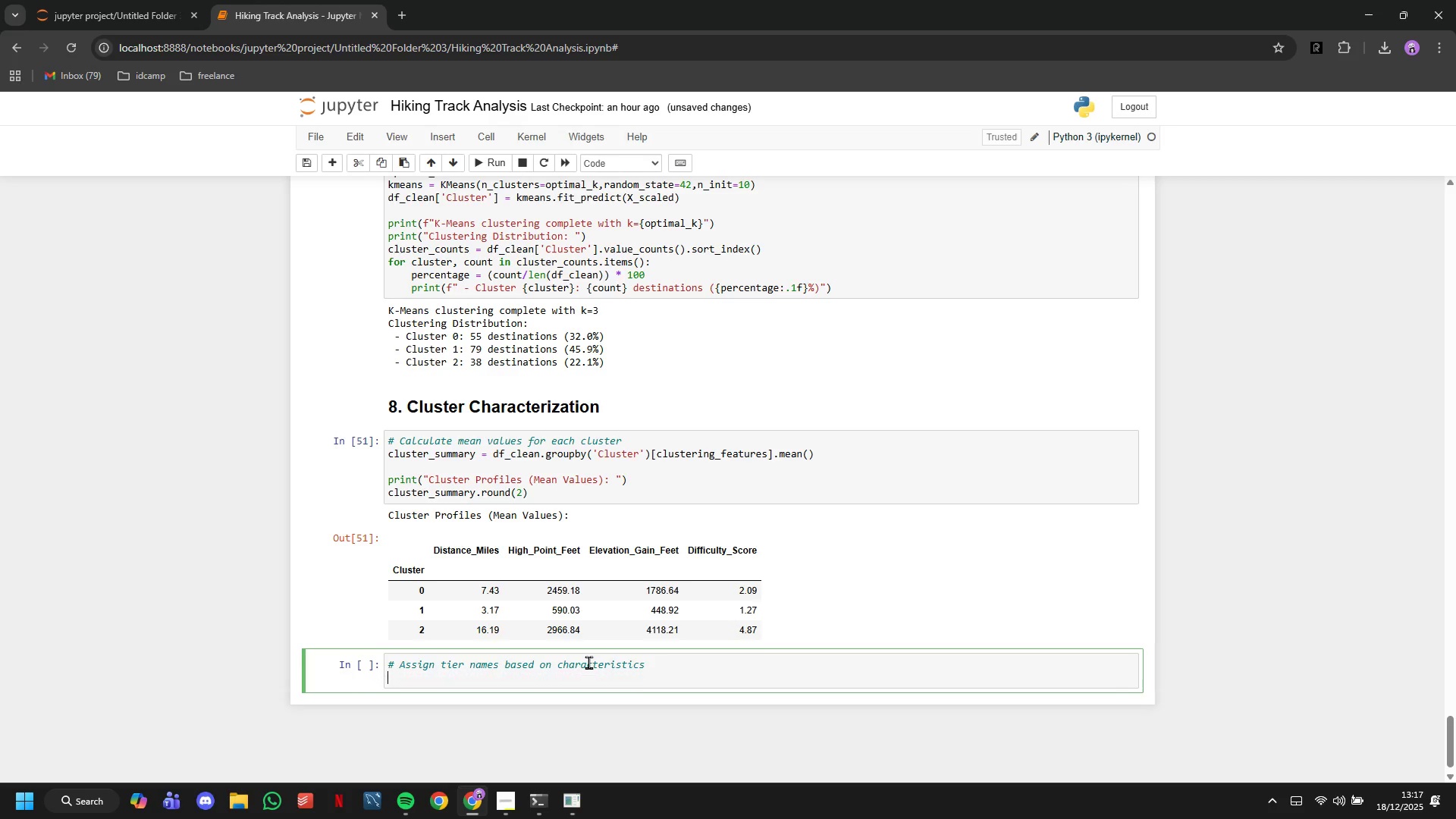 
key(Enter)
 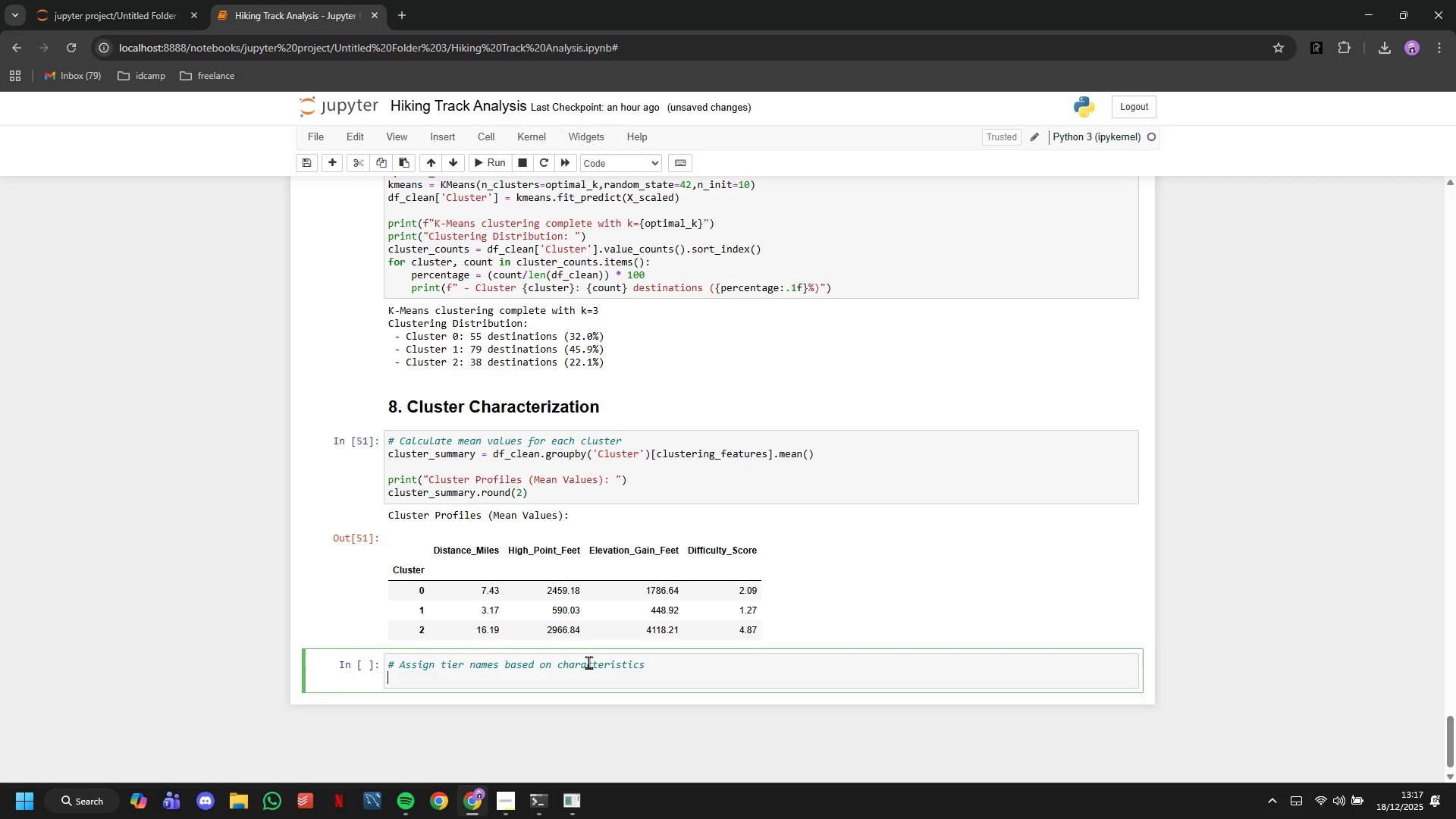 
type(tier_names = {)
 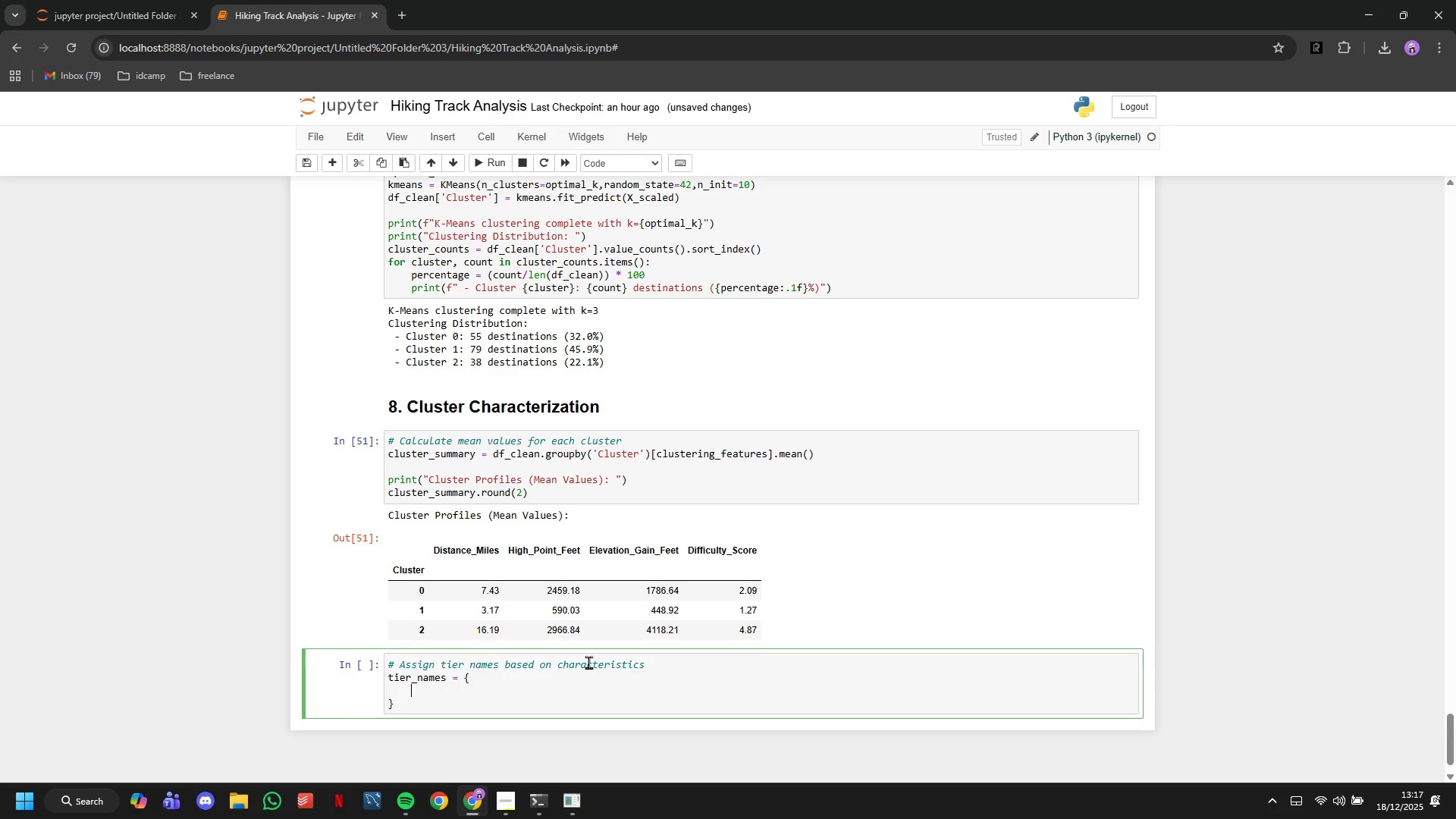 
 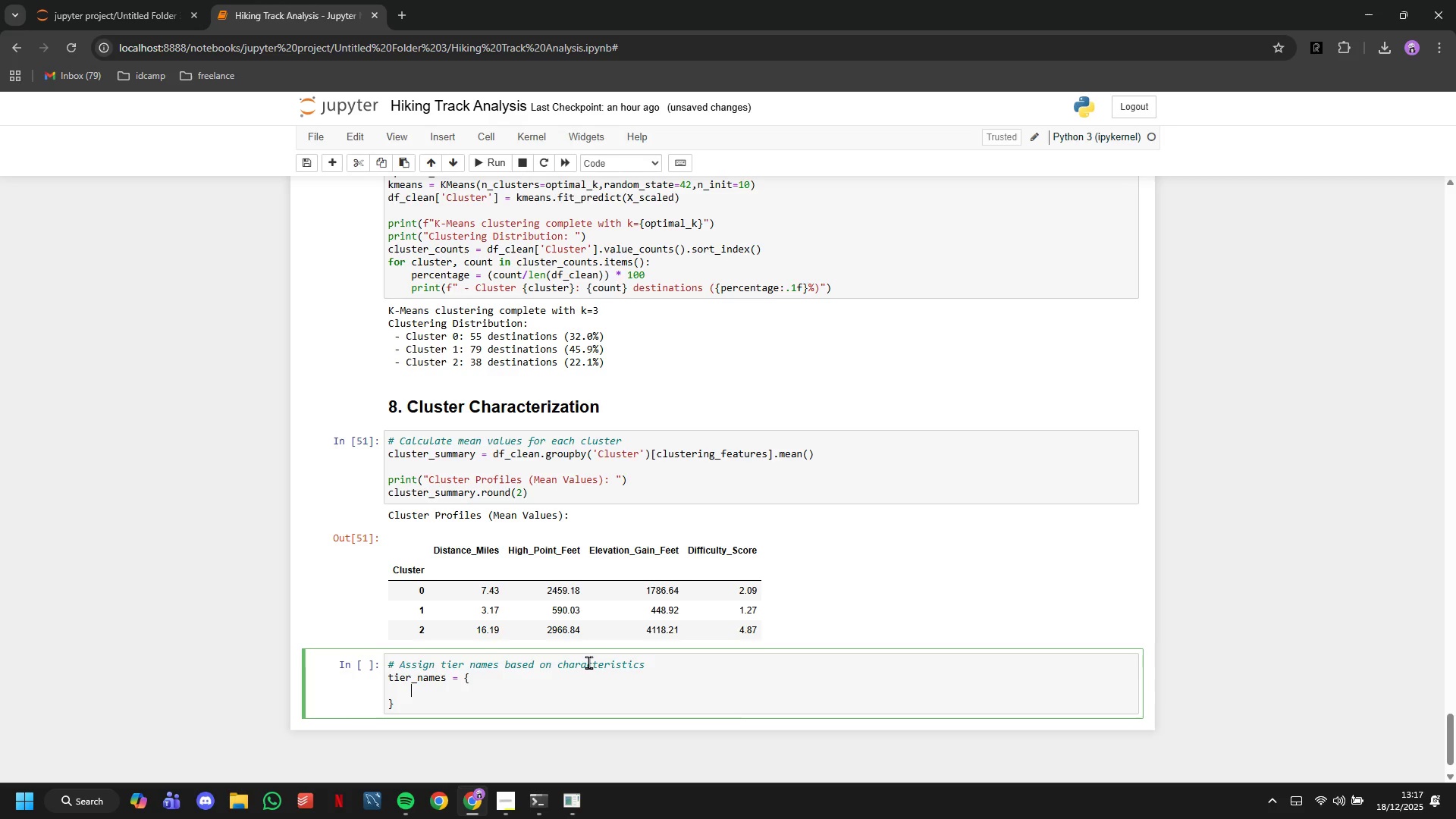 
key(Enter)
 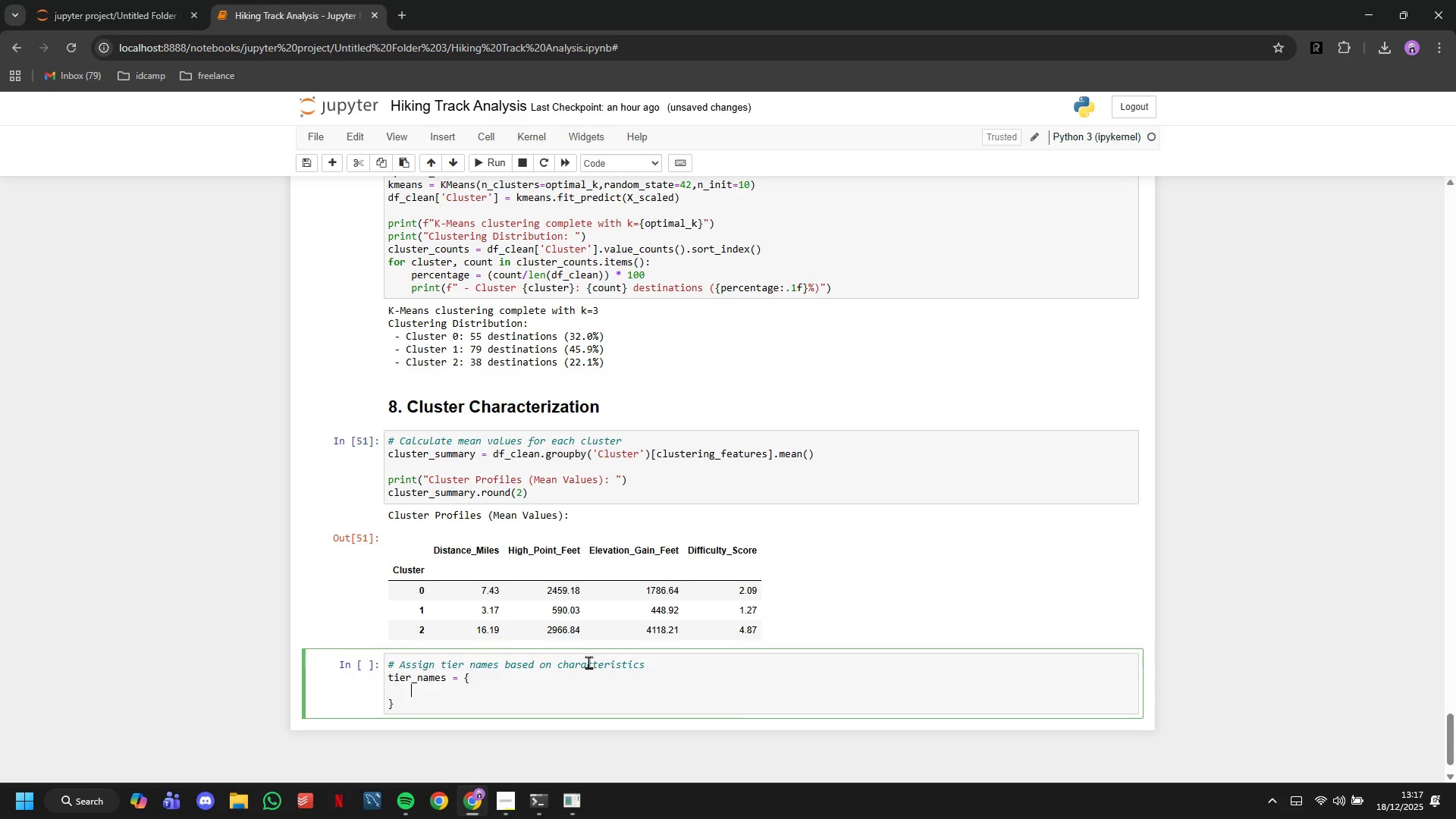 
key(Backspace)
 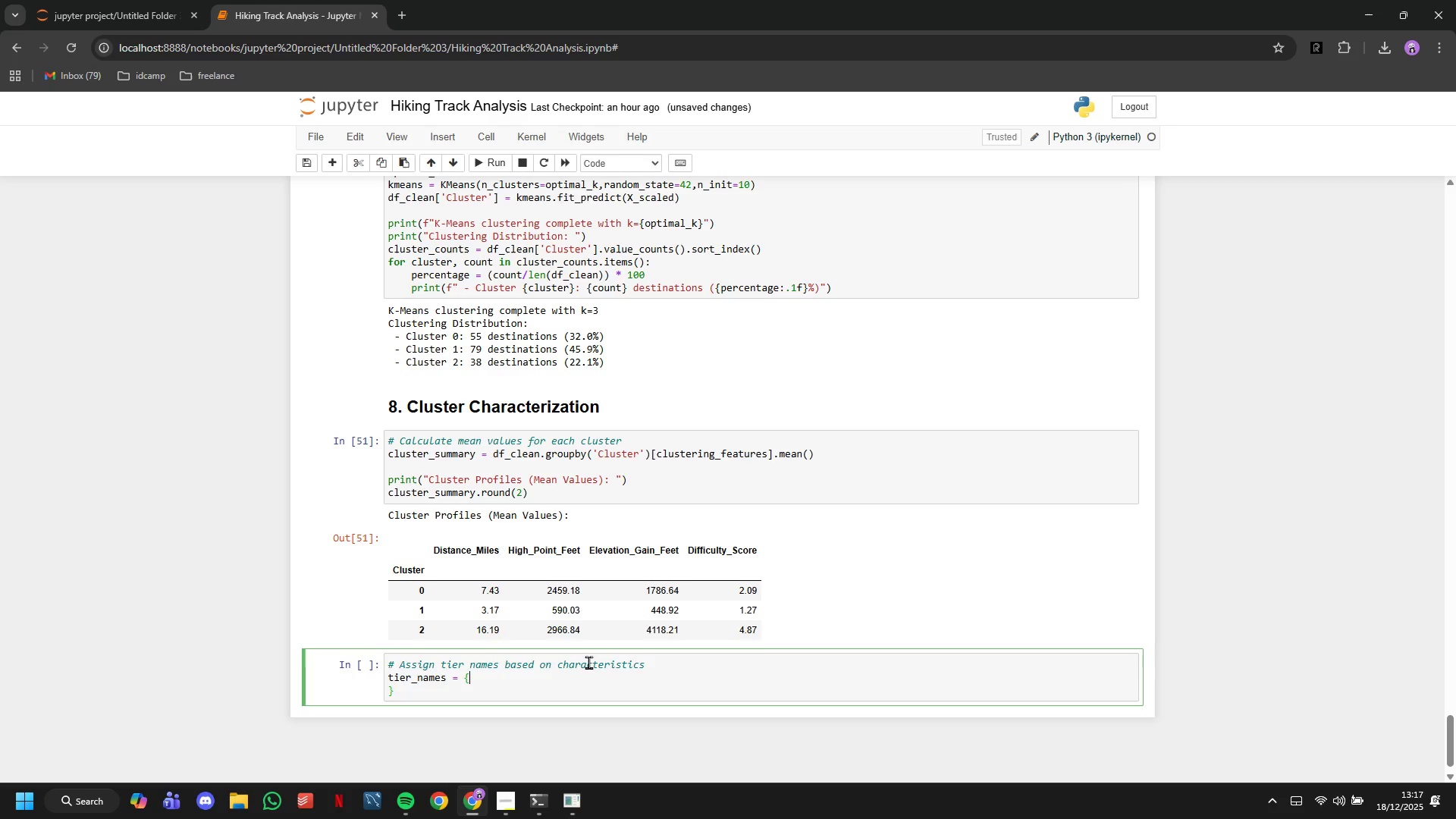 
key(Backspace)
 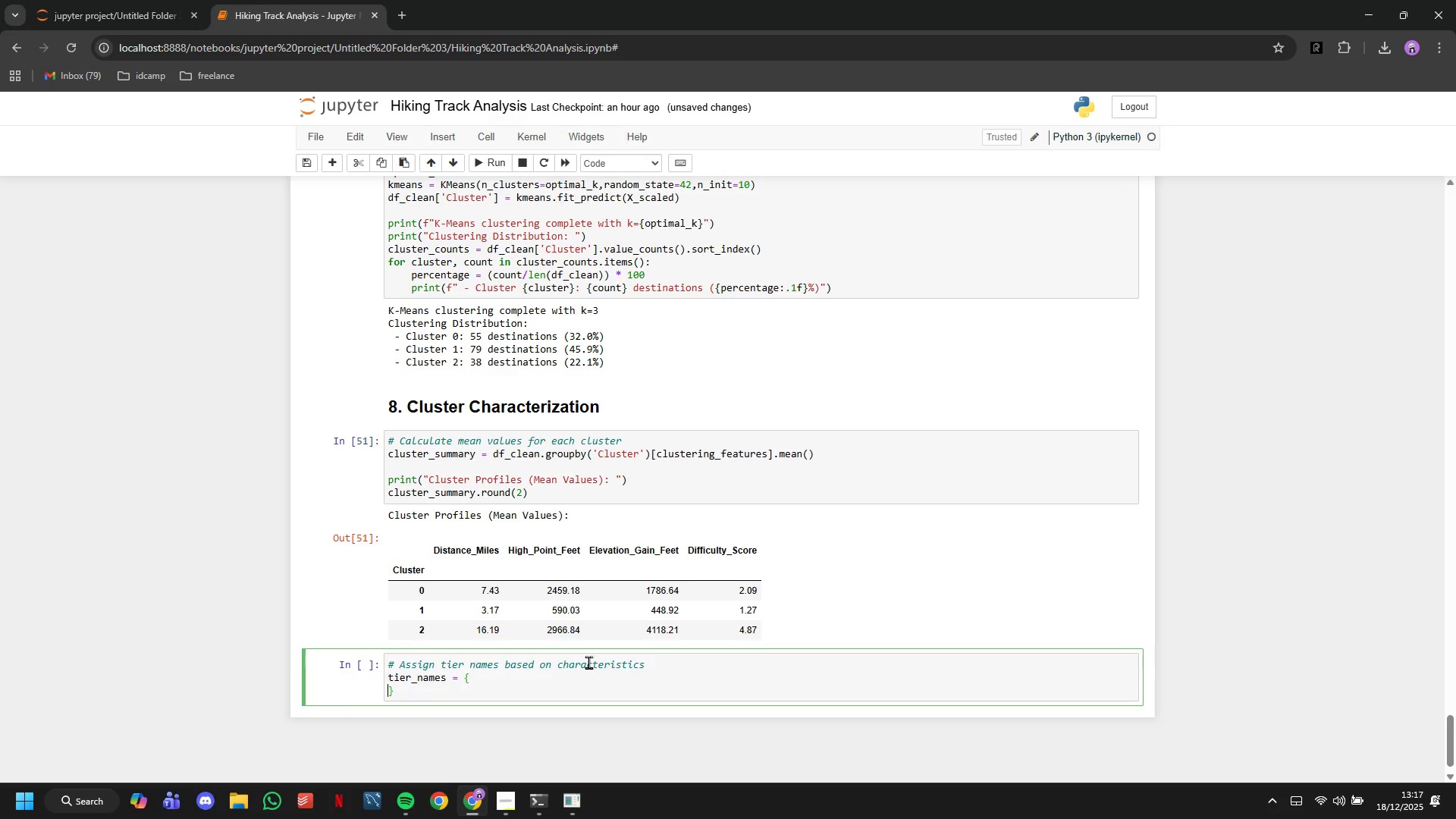 
key(ArrowRight)
 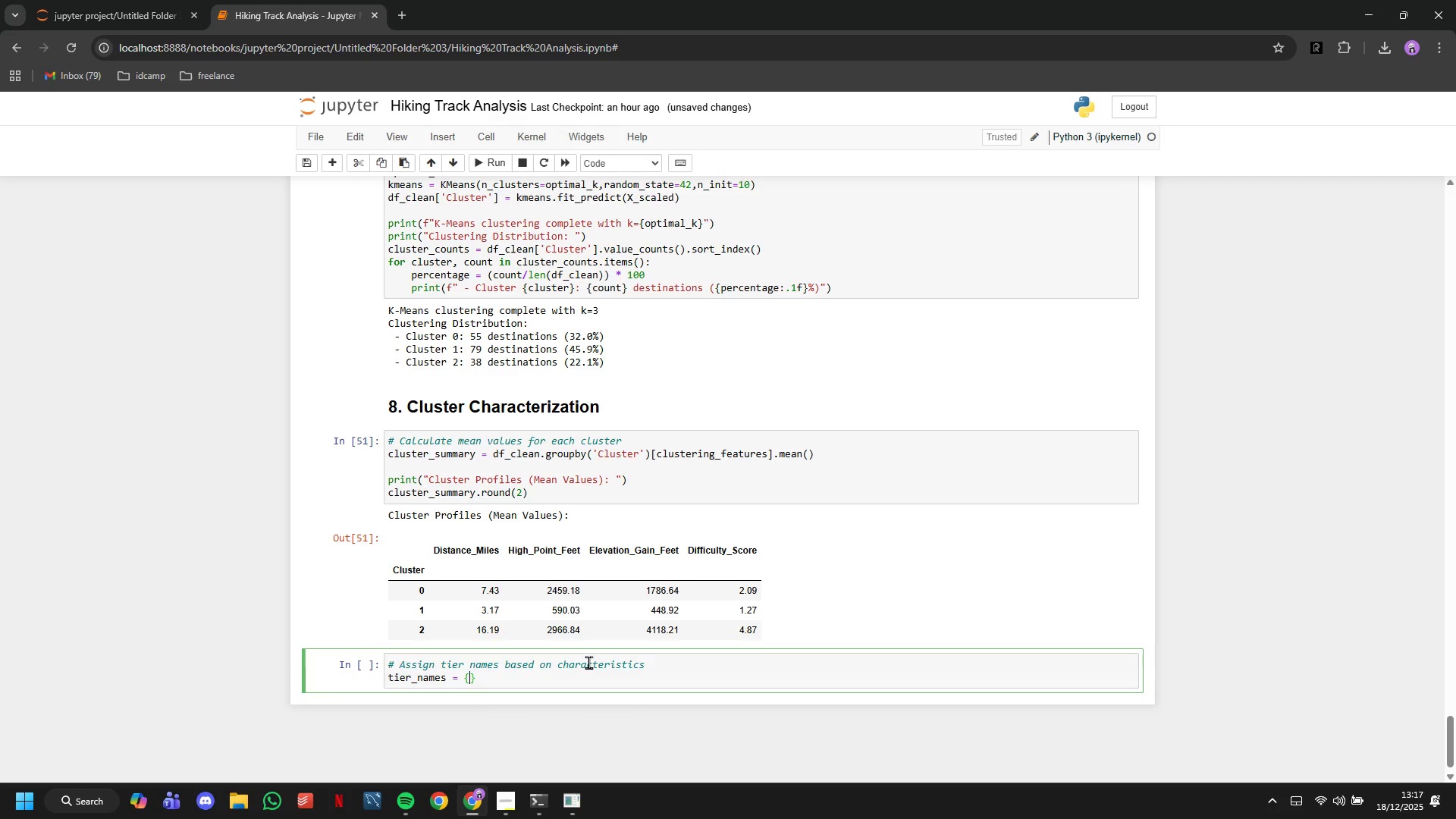 
key(Backspace)
 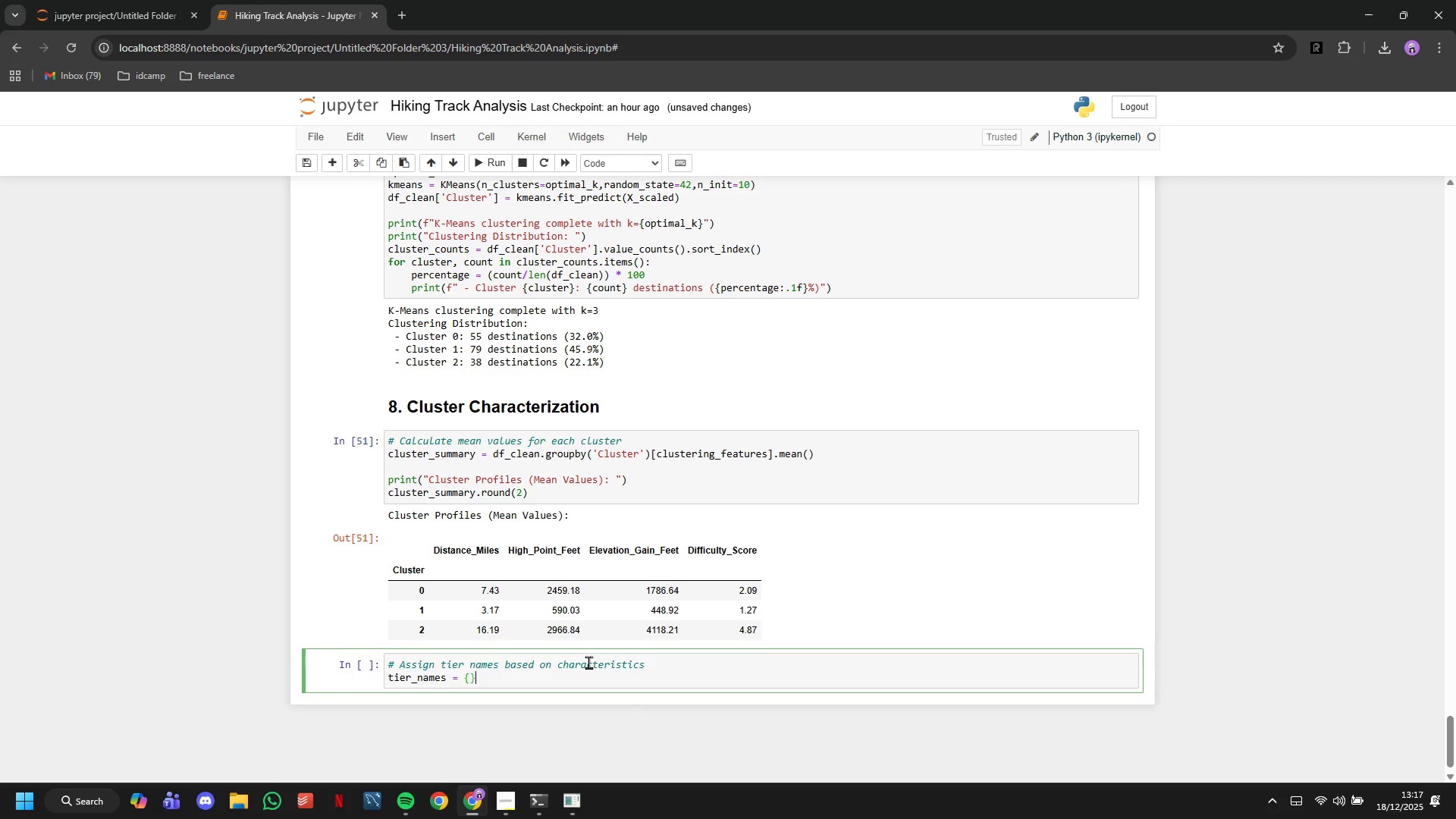 
key(ArrowRight)
 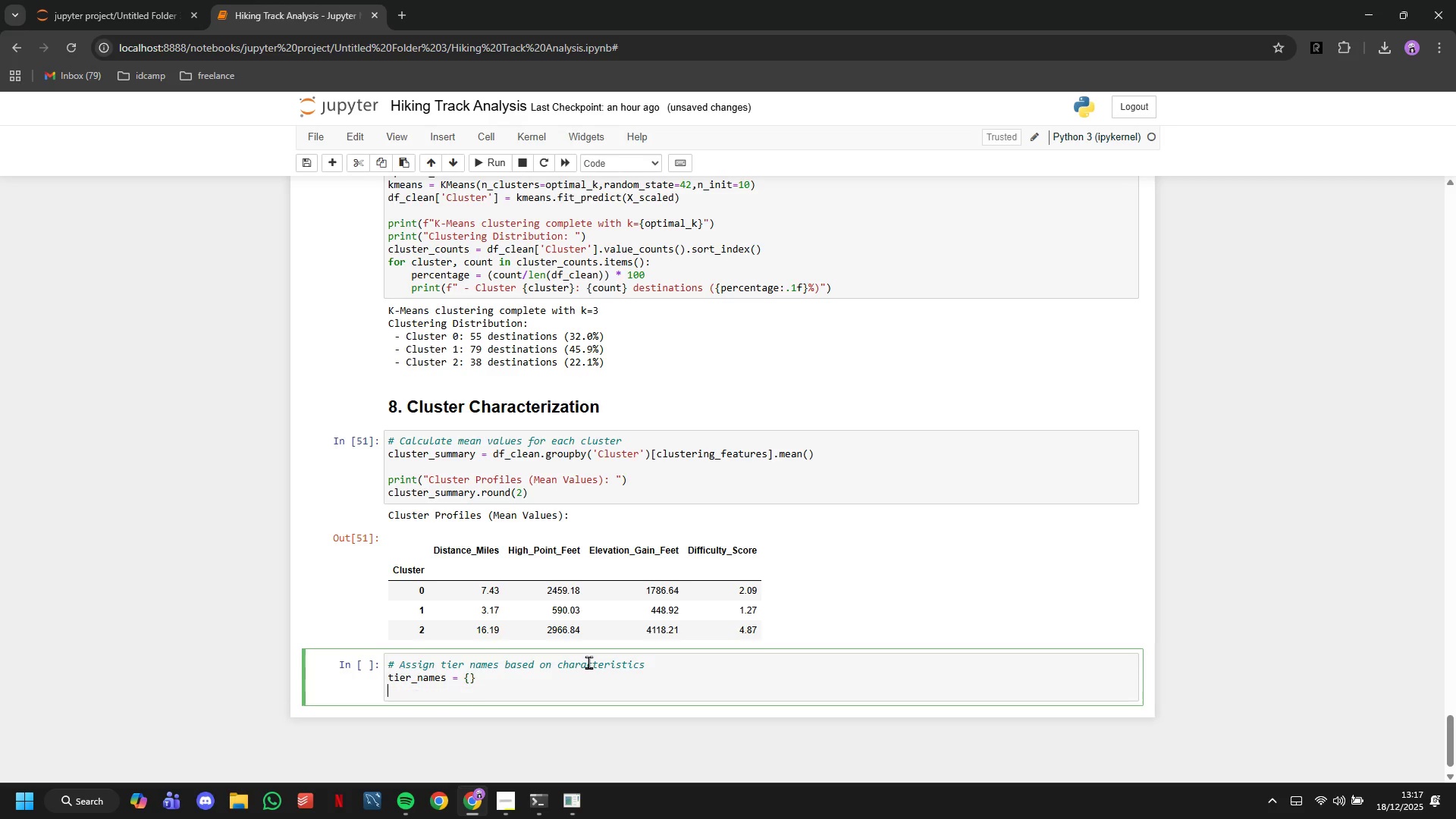 
key(Enter)
 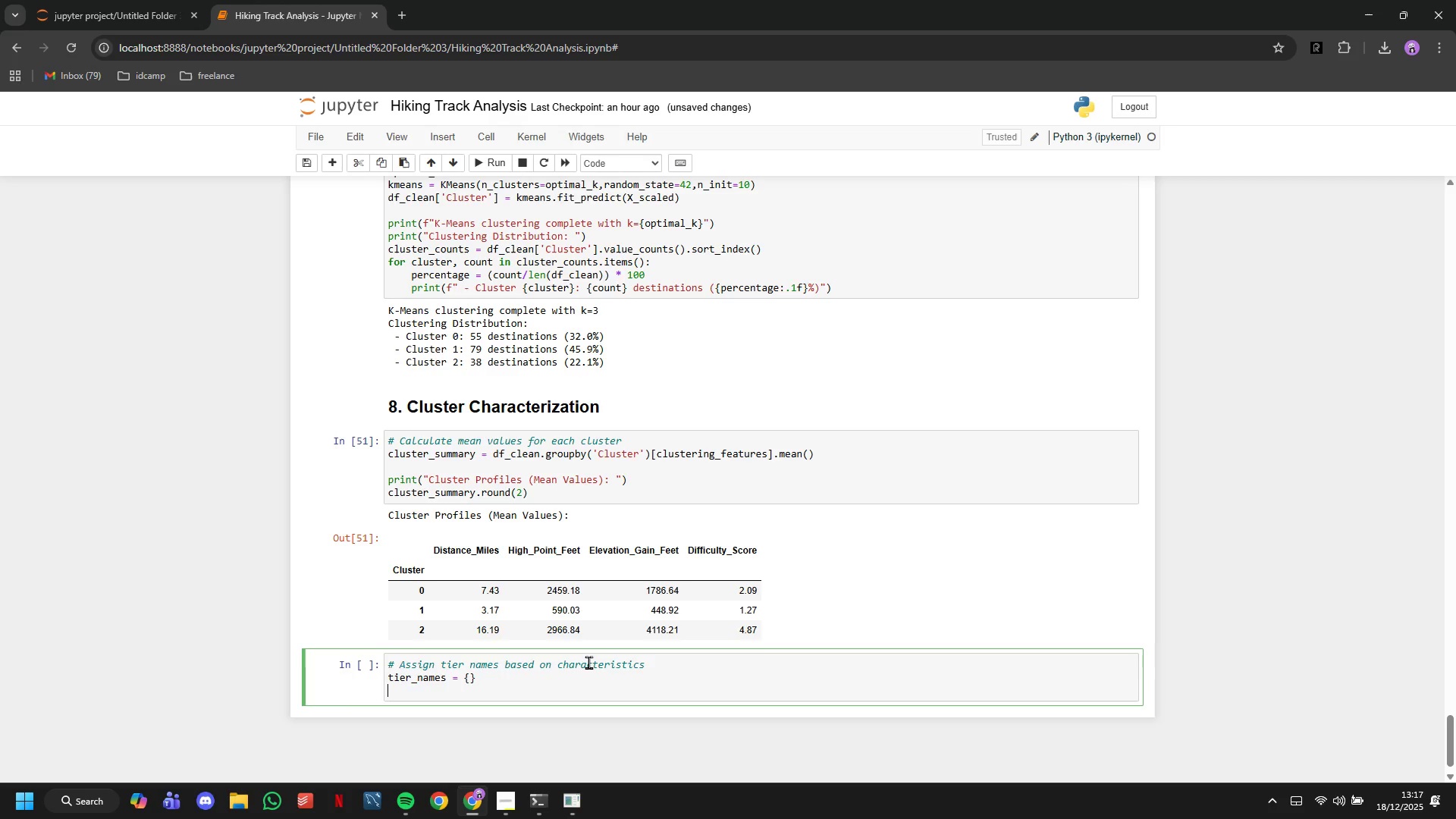 
type(for cluster in range(optimal_k)
 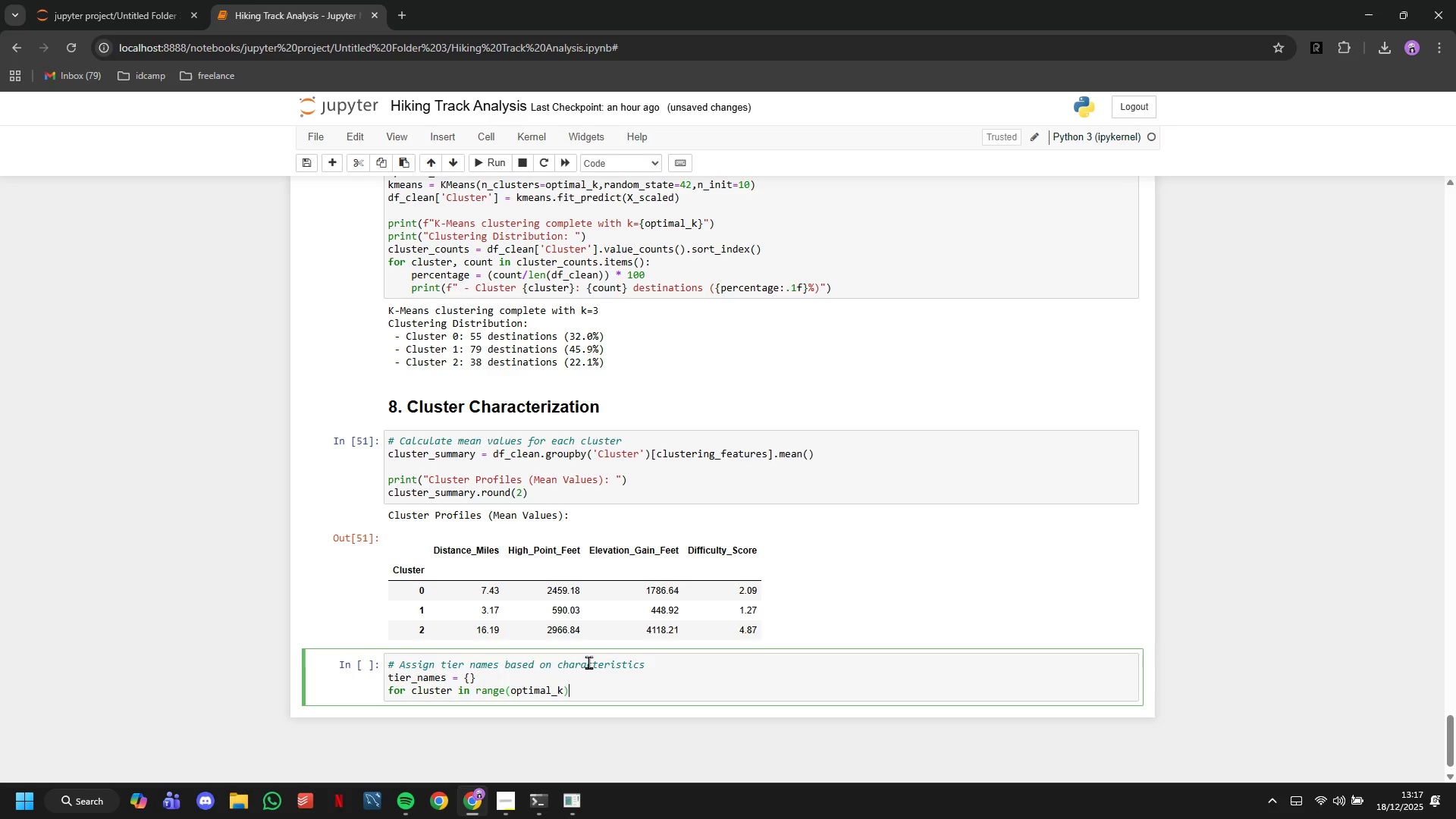 
 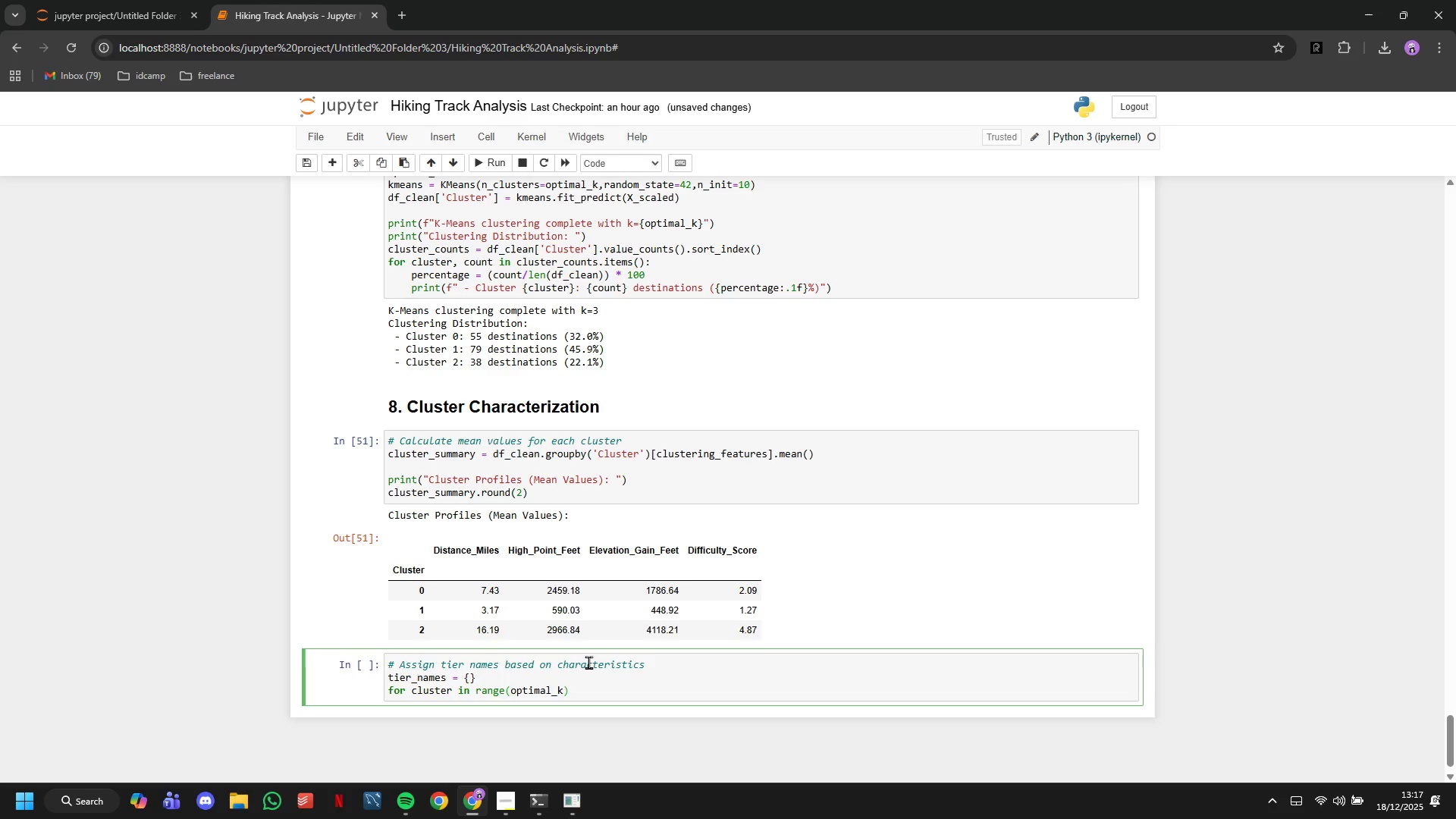 
key(ArrowRight)
 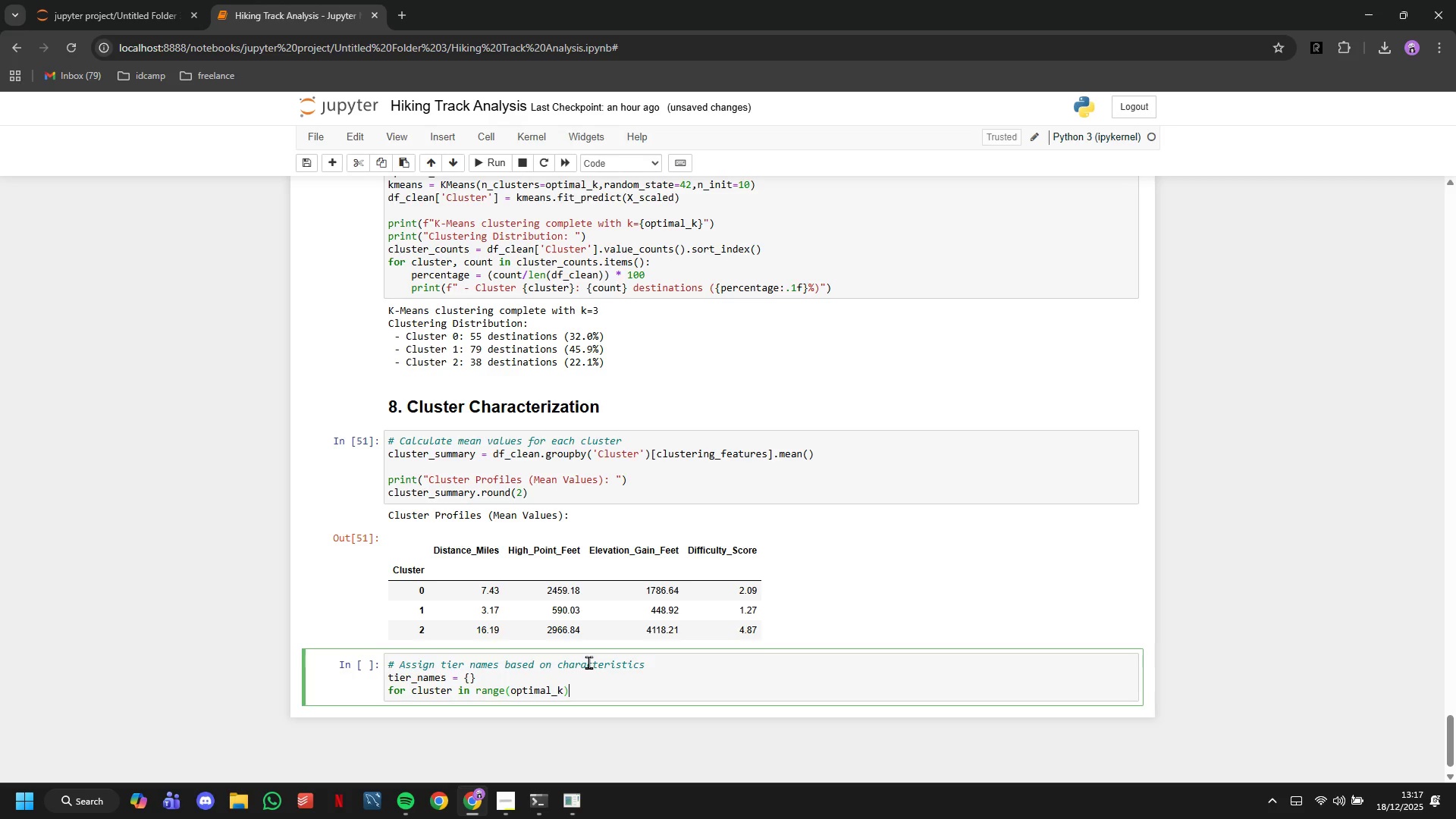 
key(Shift+ShiftLeft)
 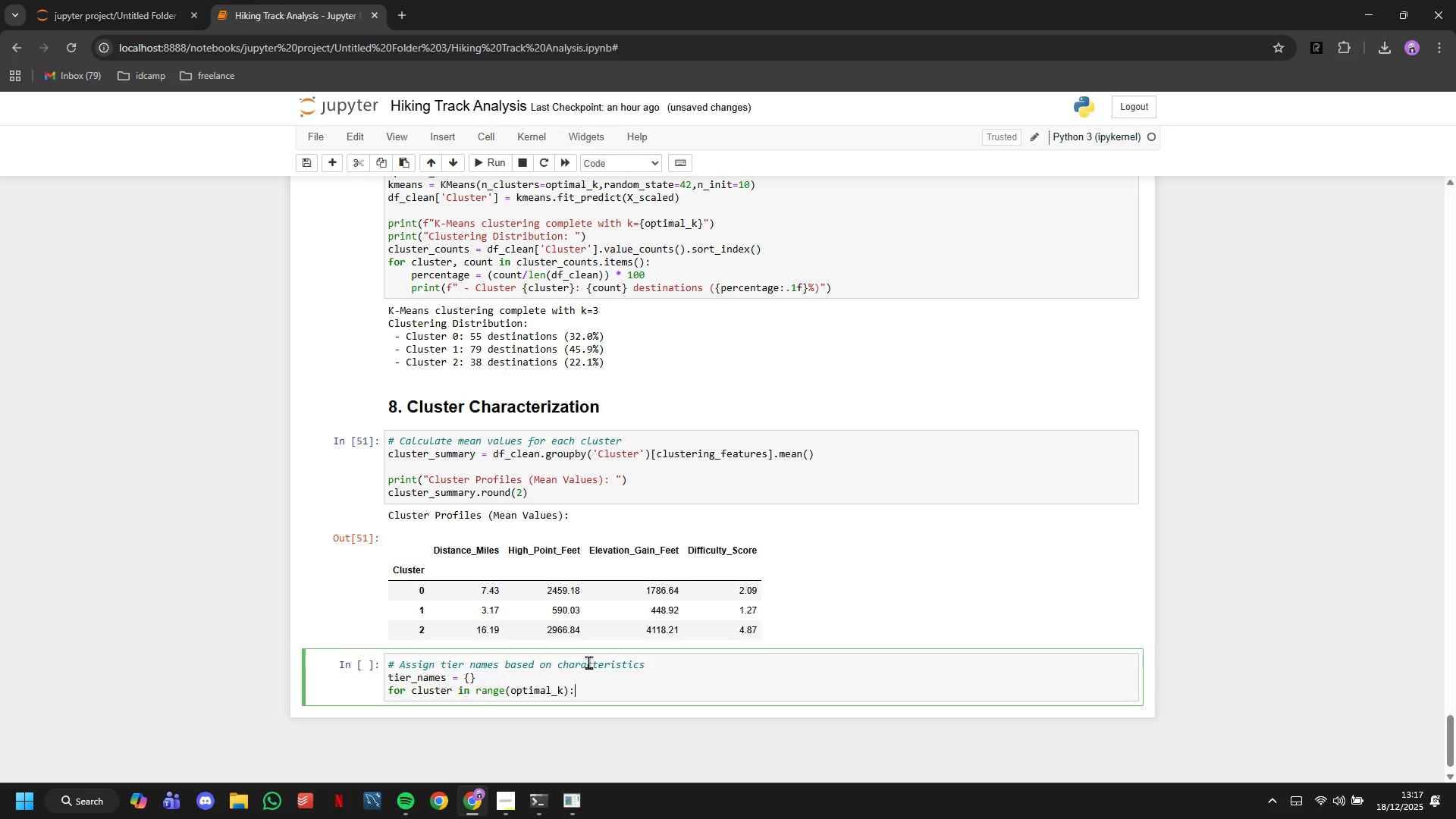 
key(Shift+Semicolon)
 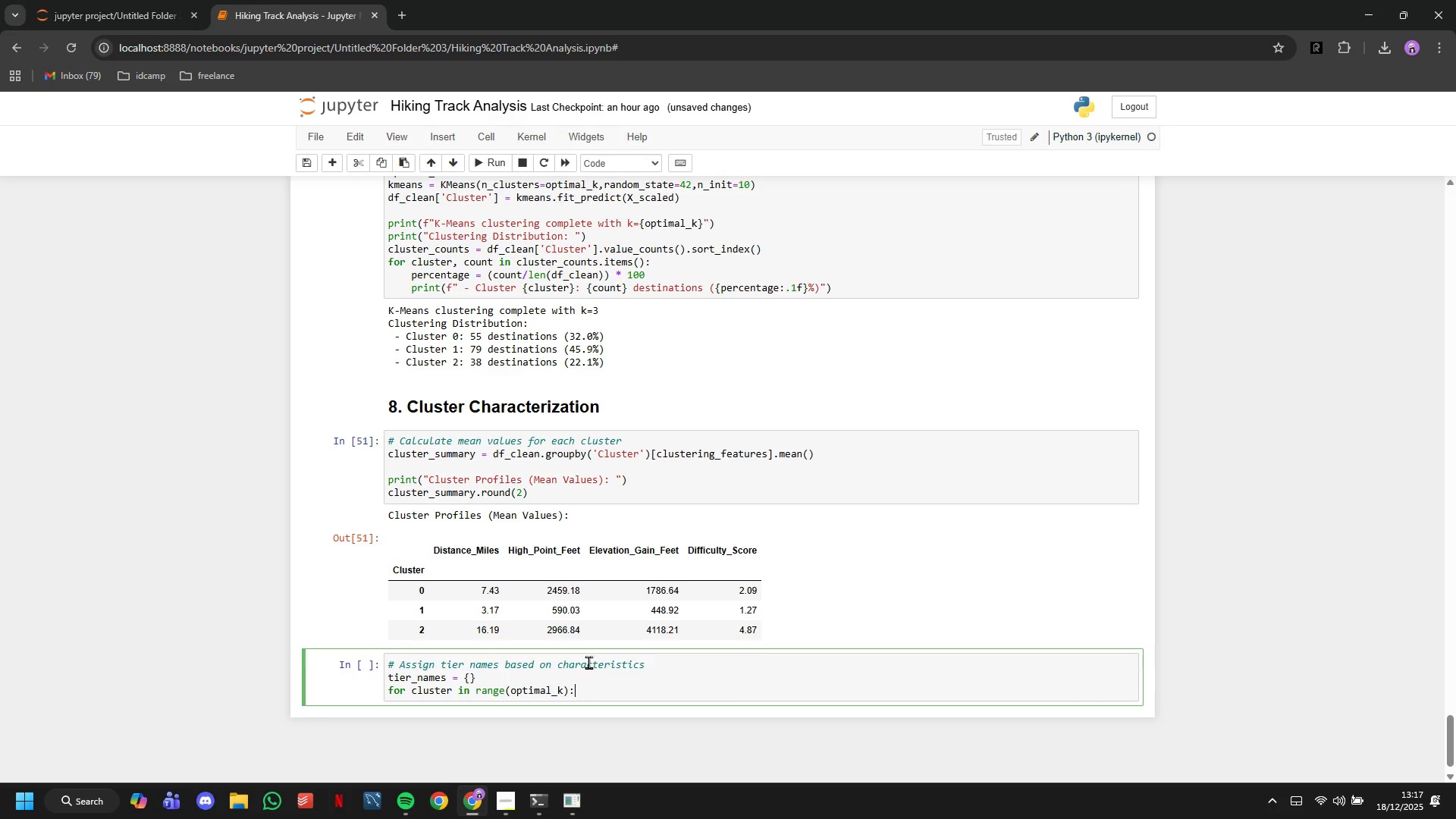 
key(Enter)
 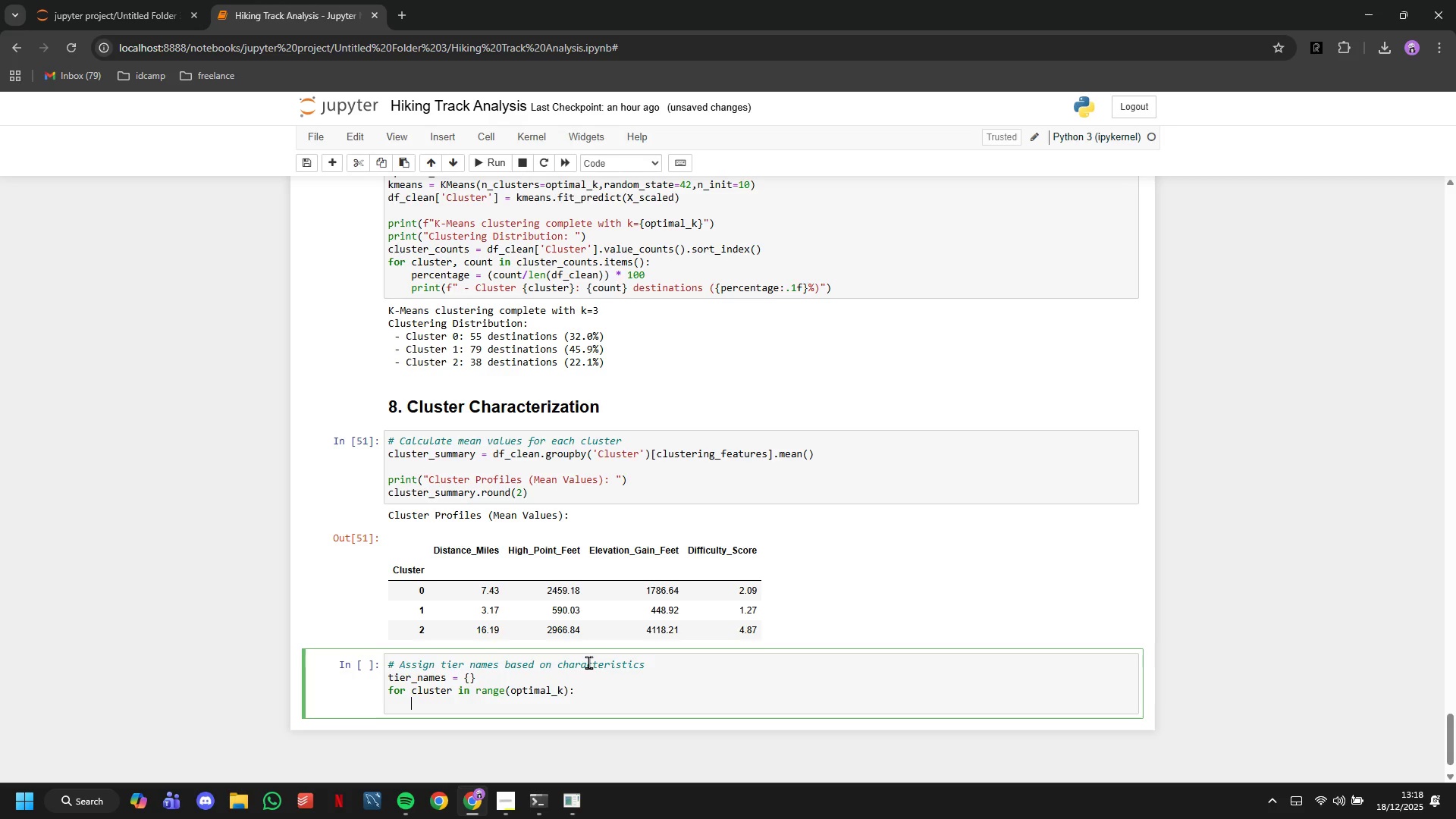 
type(avg_difficulty -)
key(Backspace)
type(= cluster_summary.loc[cluster,'Difficulty_Score)
 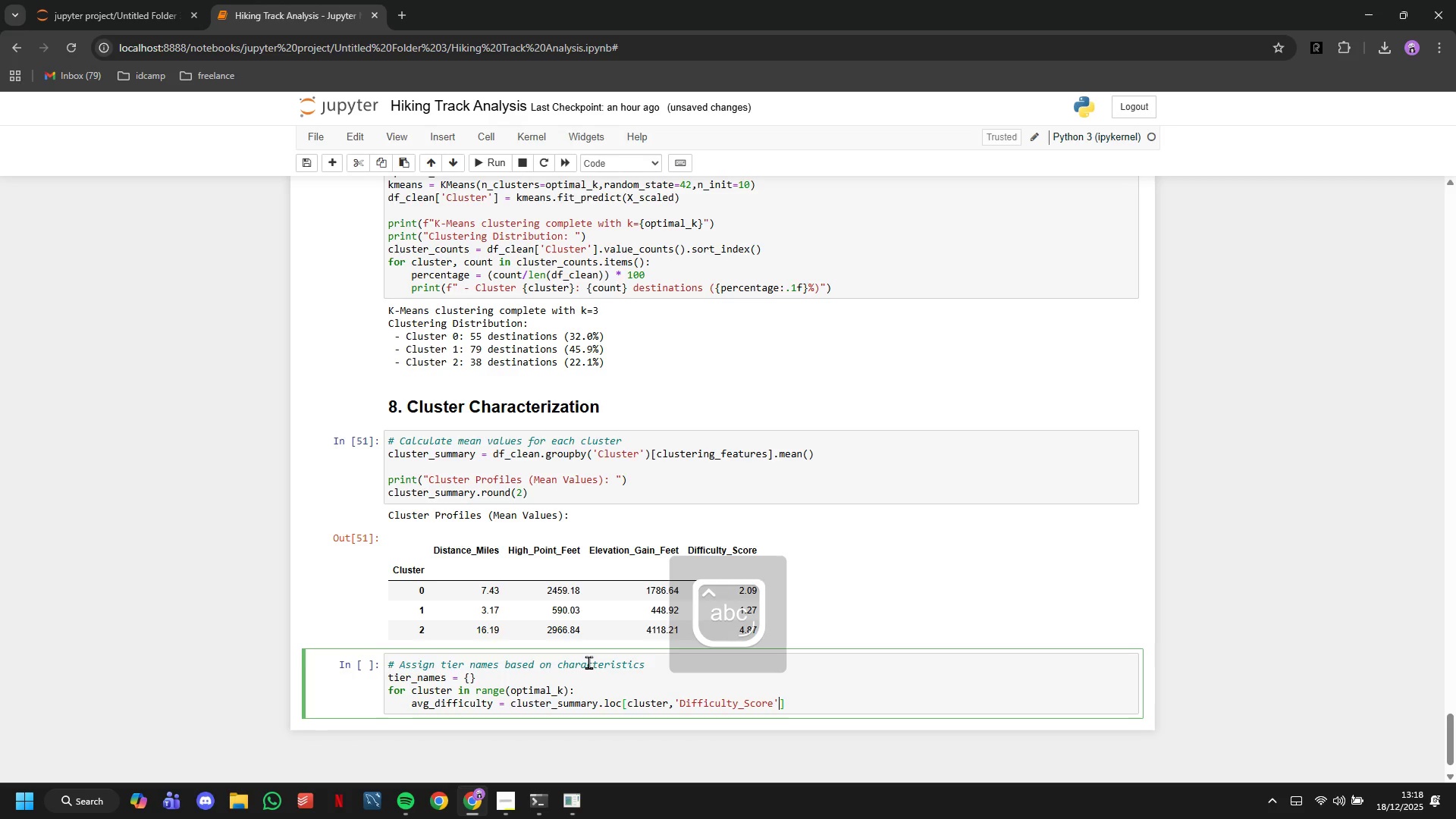 
 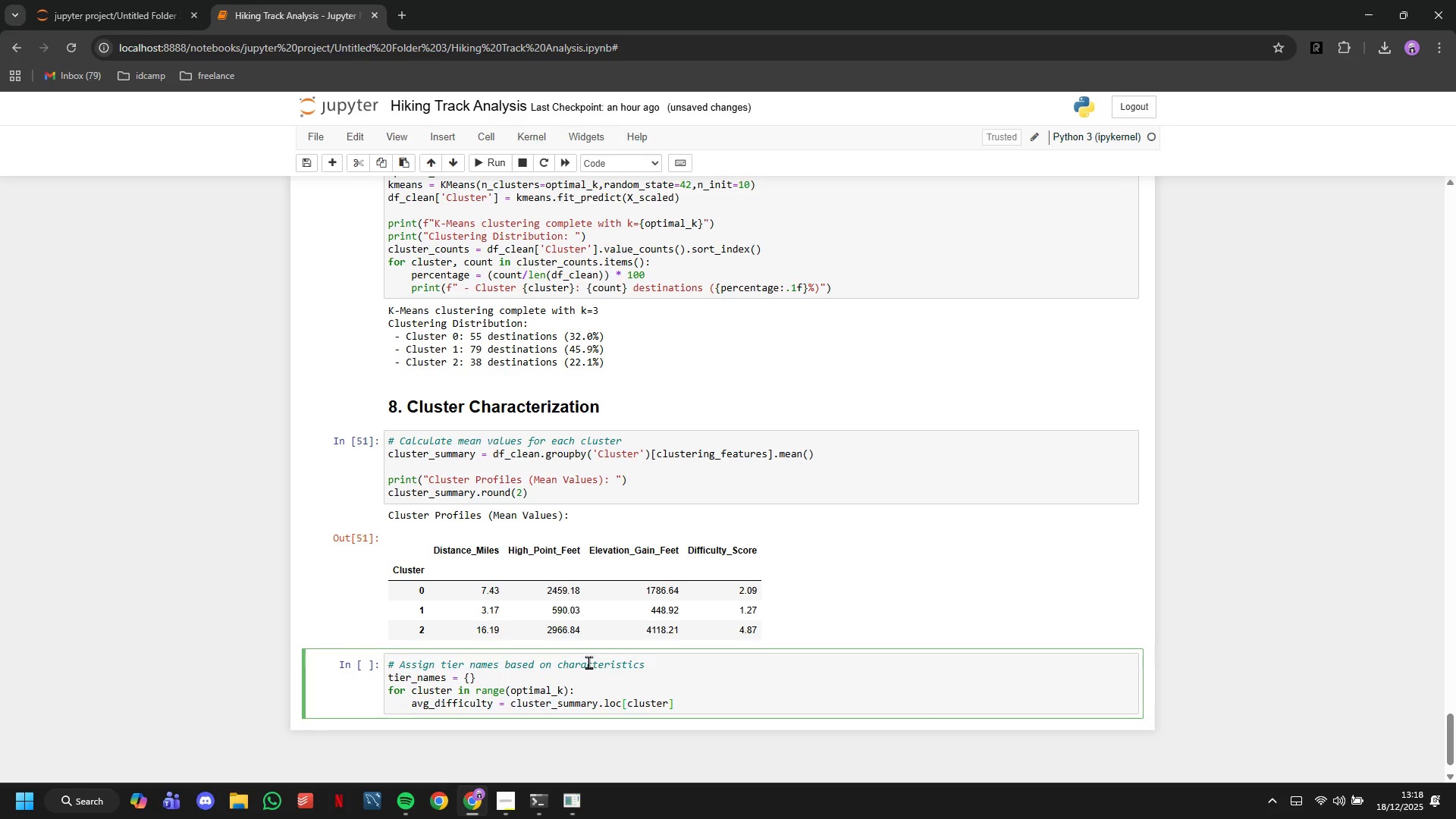 
key(ArrowRight)
 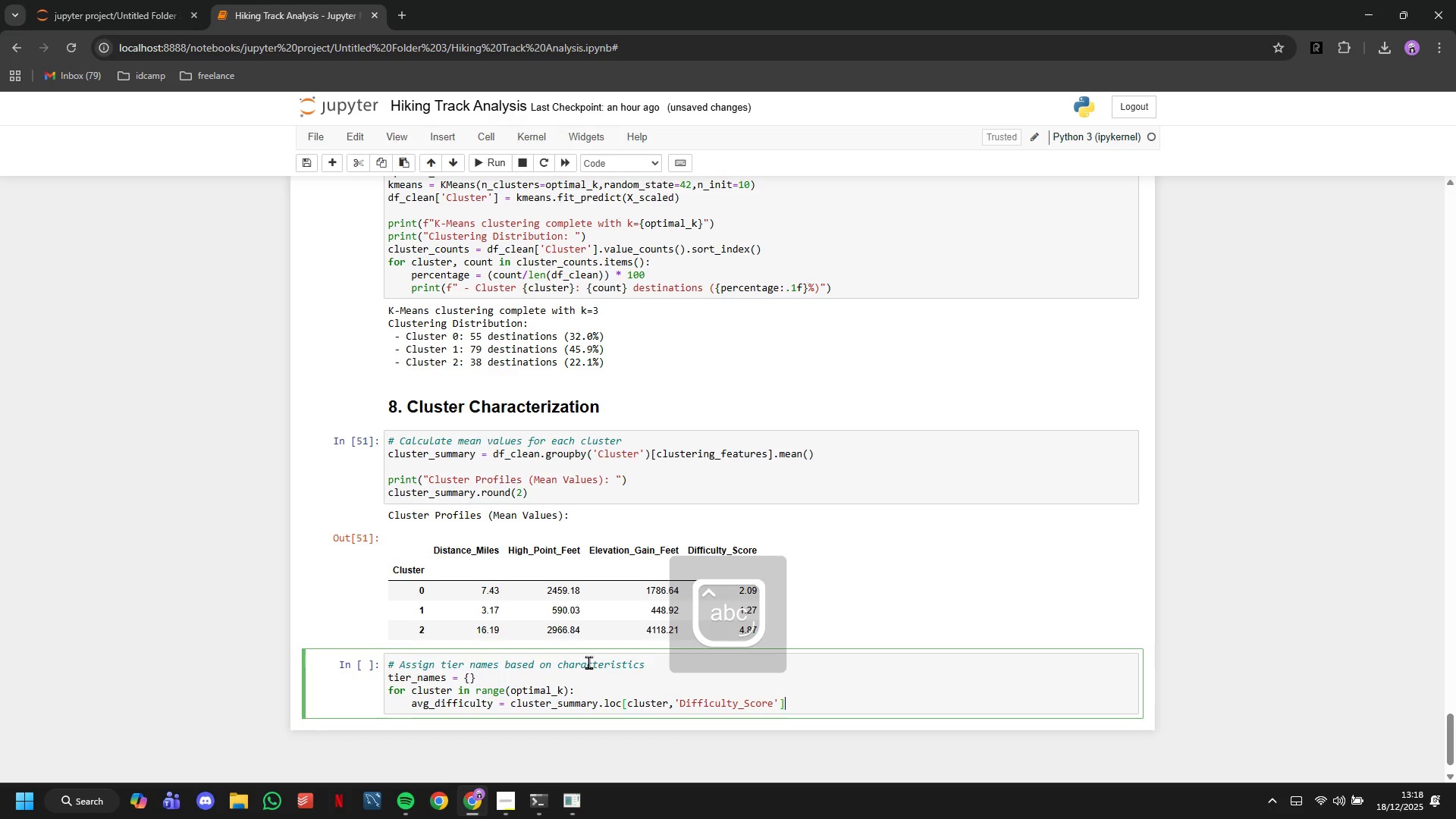 
key(ArrowRight)
 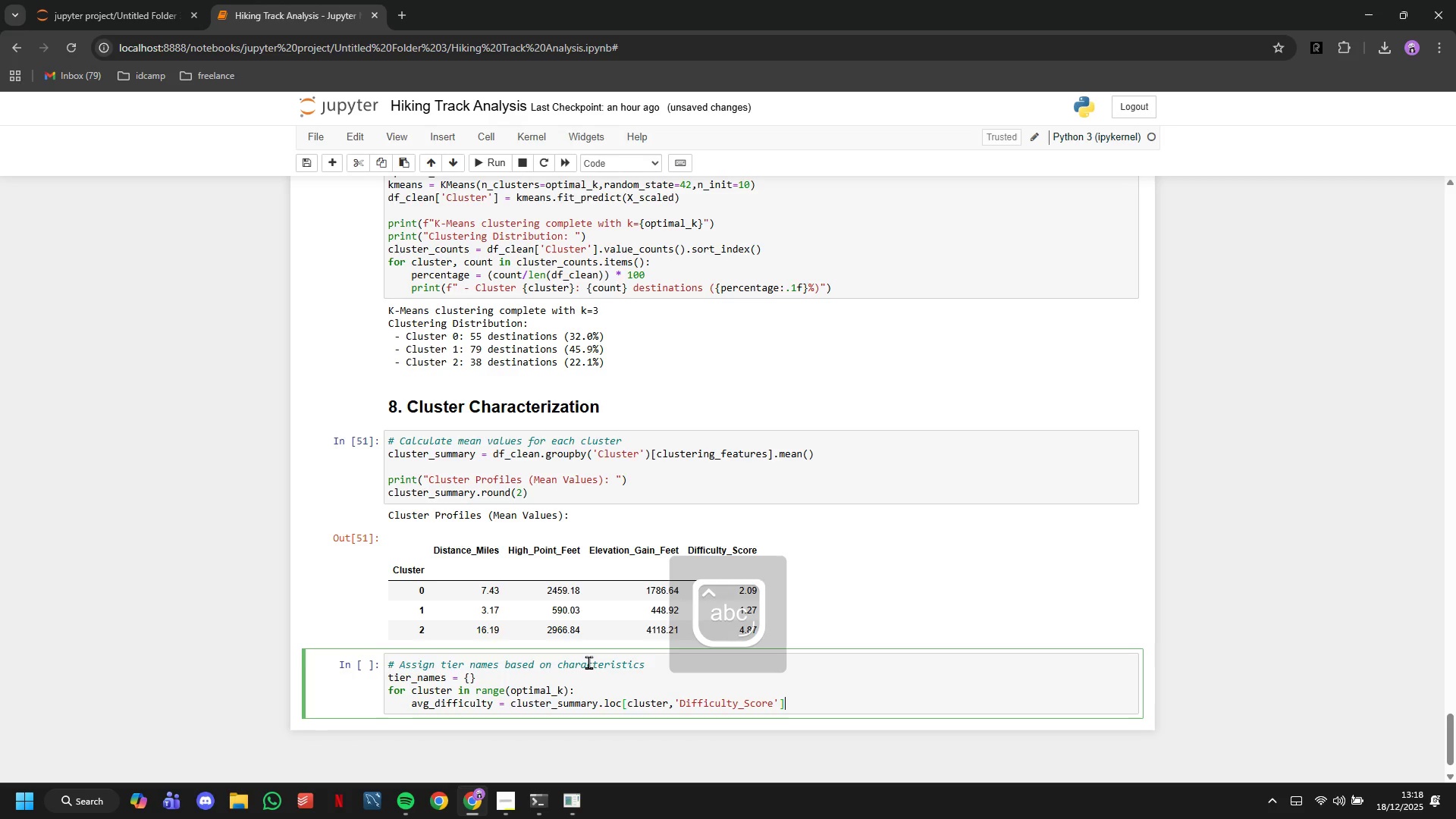 
key(Enter)
 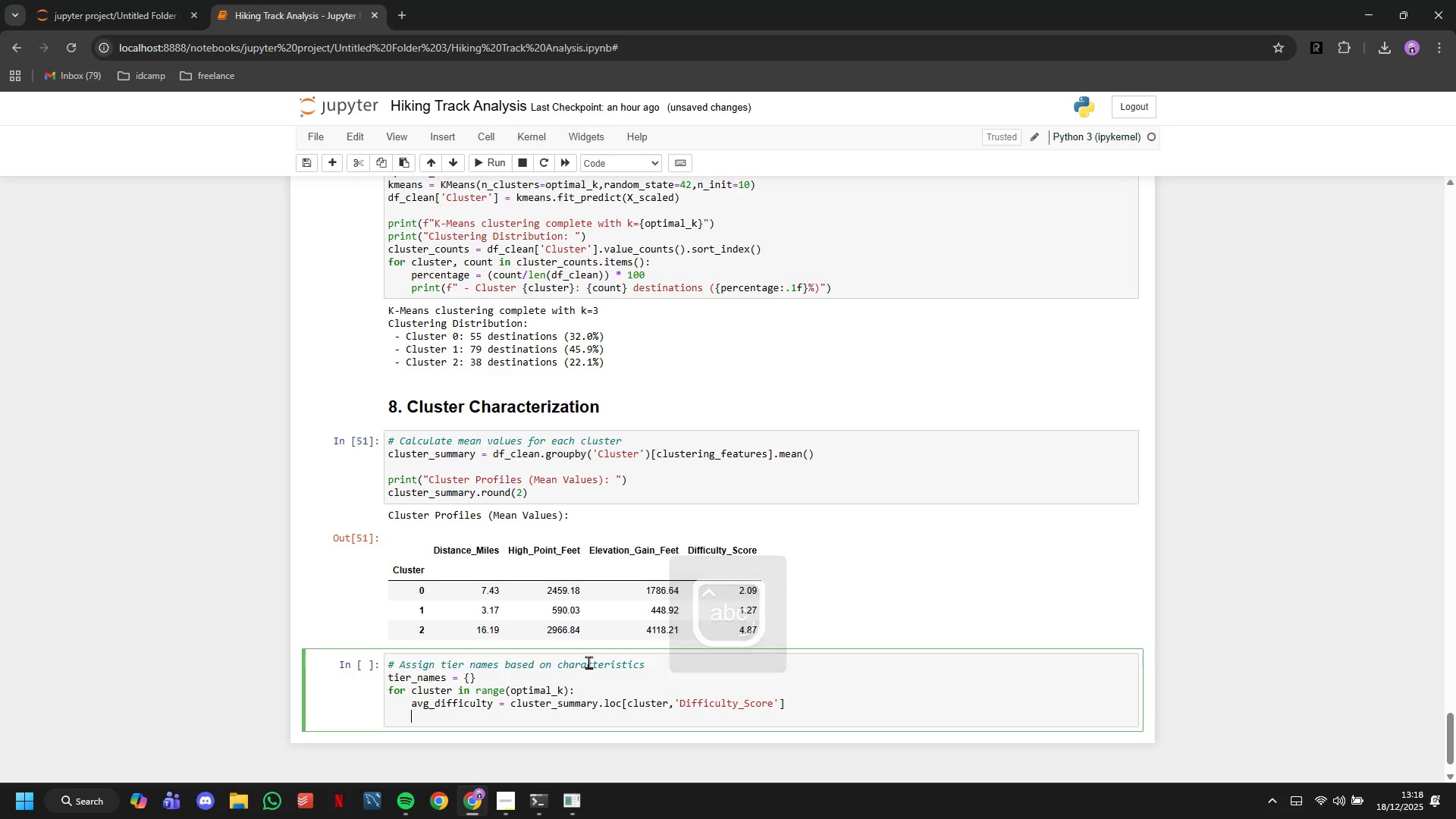 
type(avg_elevation = cluster_summary.loc[cluster,'High_Point_Feet)
 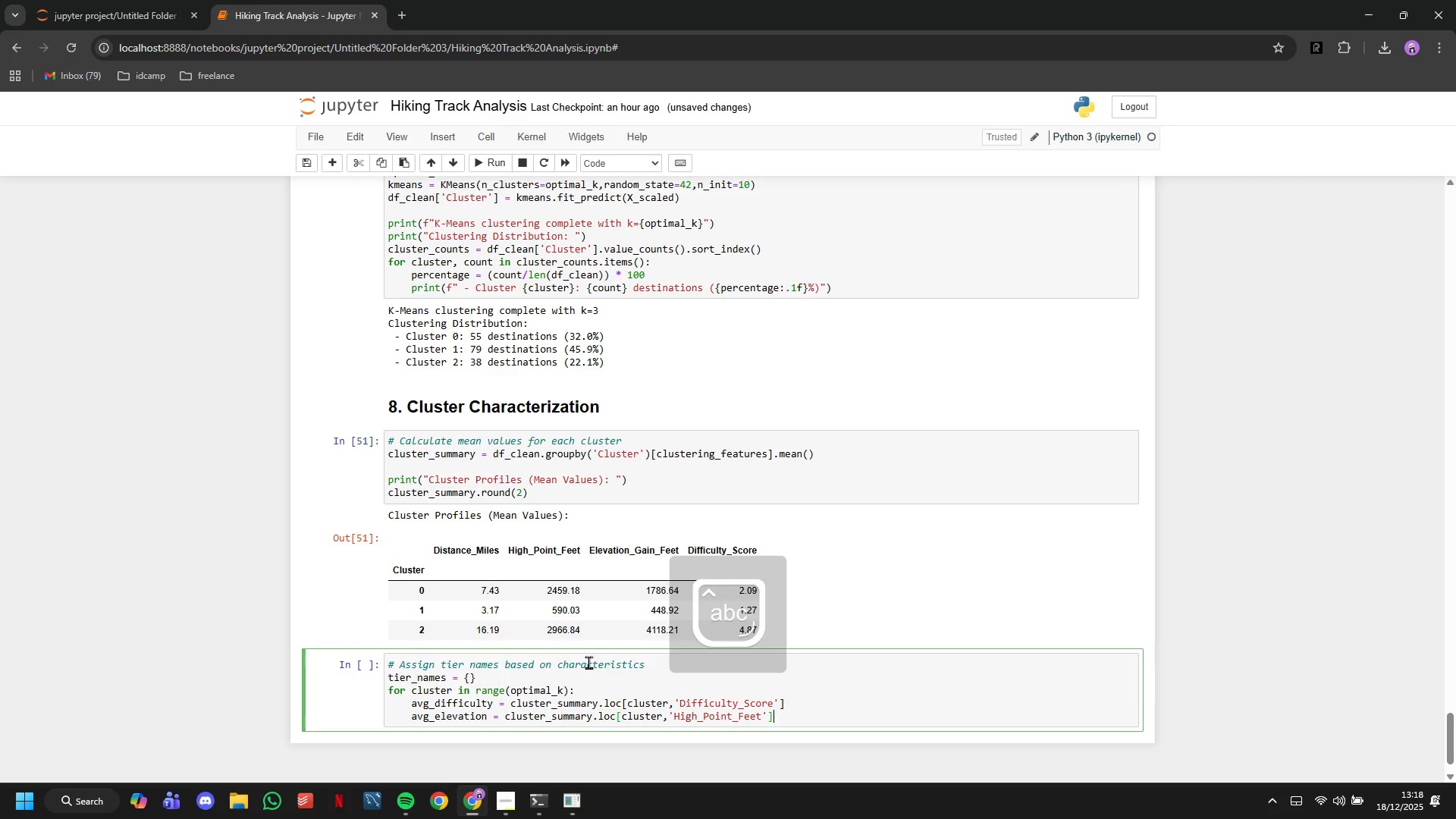 
 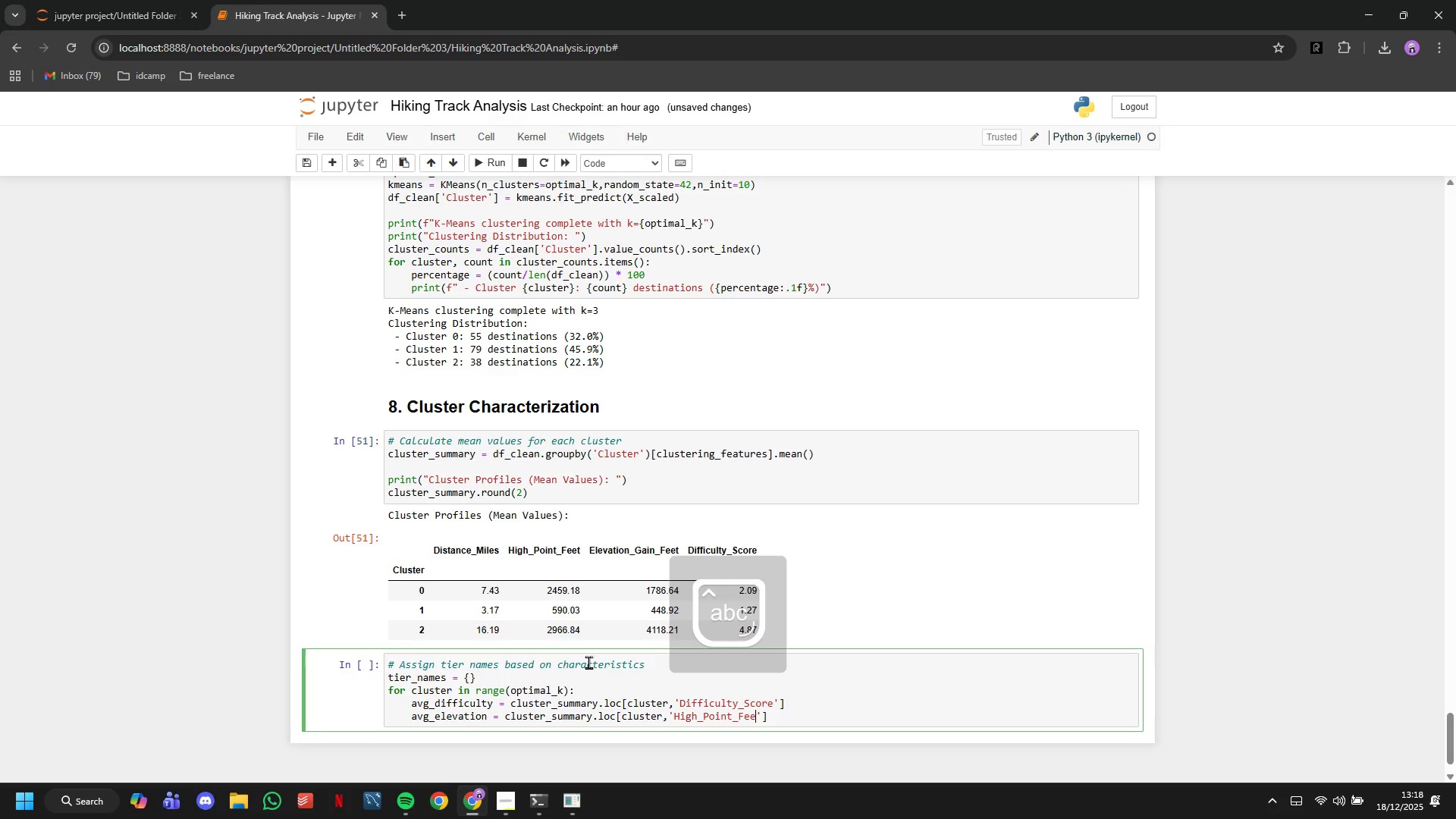 
key(ArrowRight)
 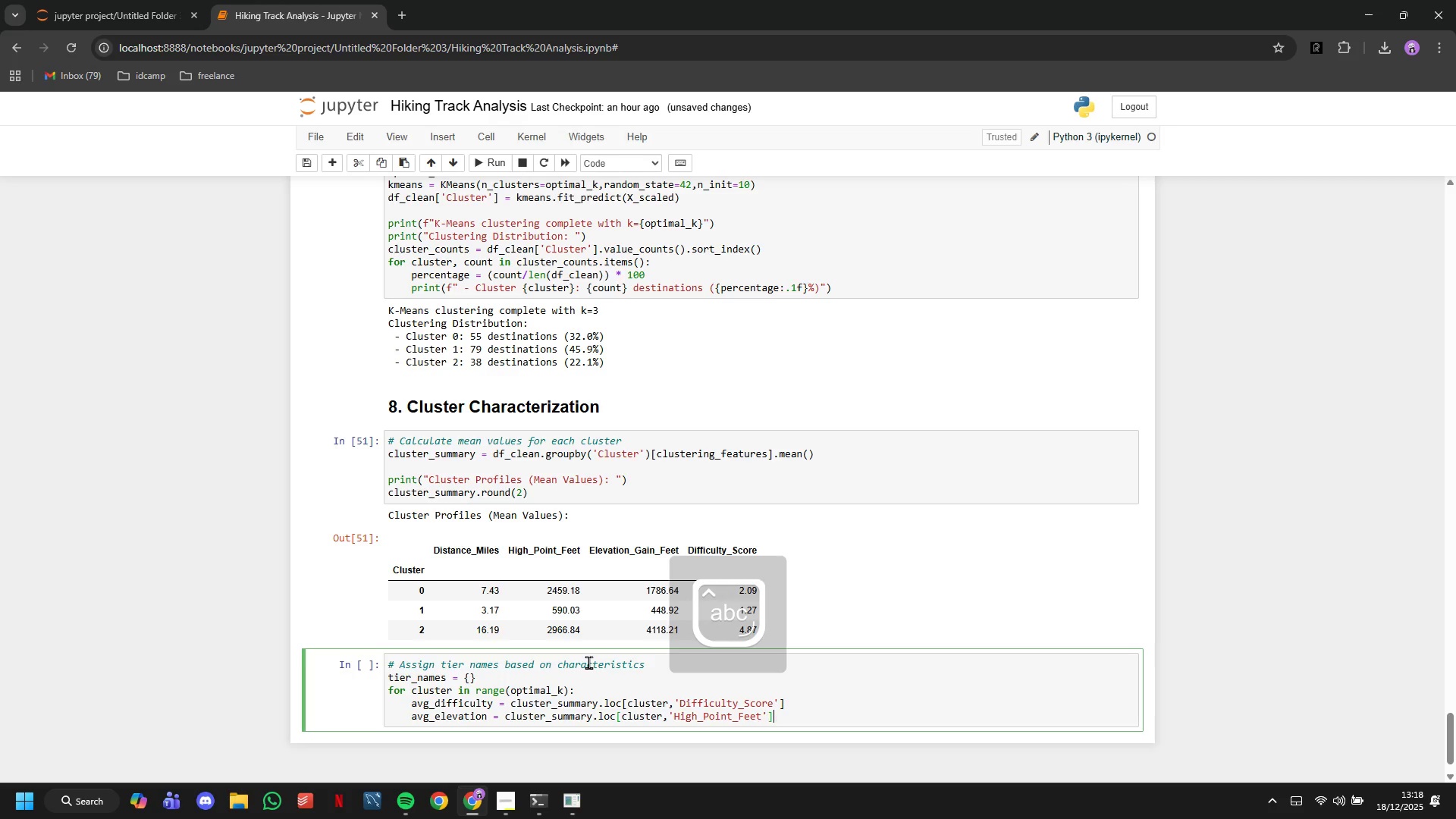 
key(ArrowRight)
 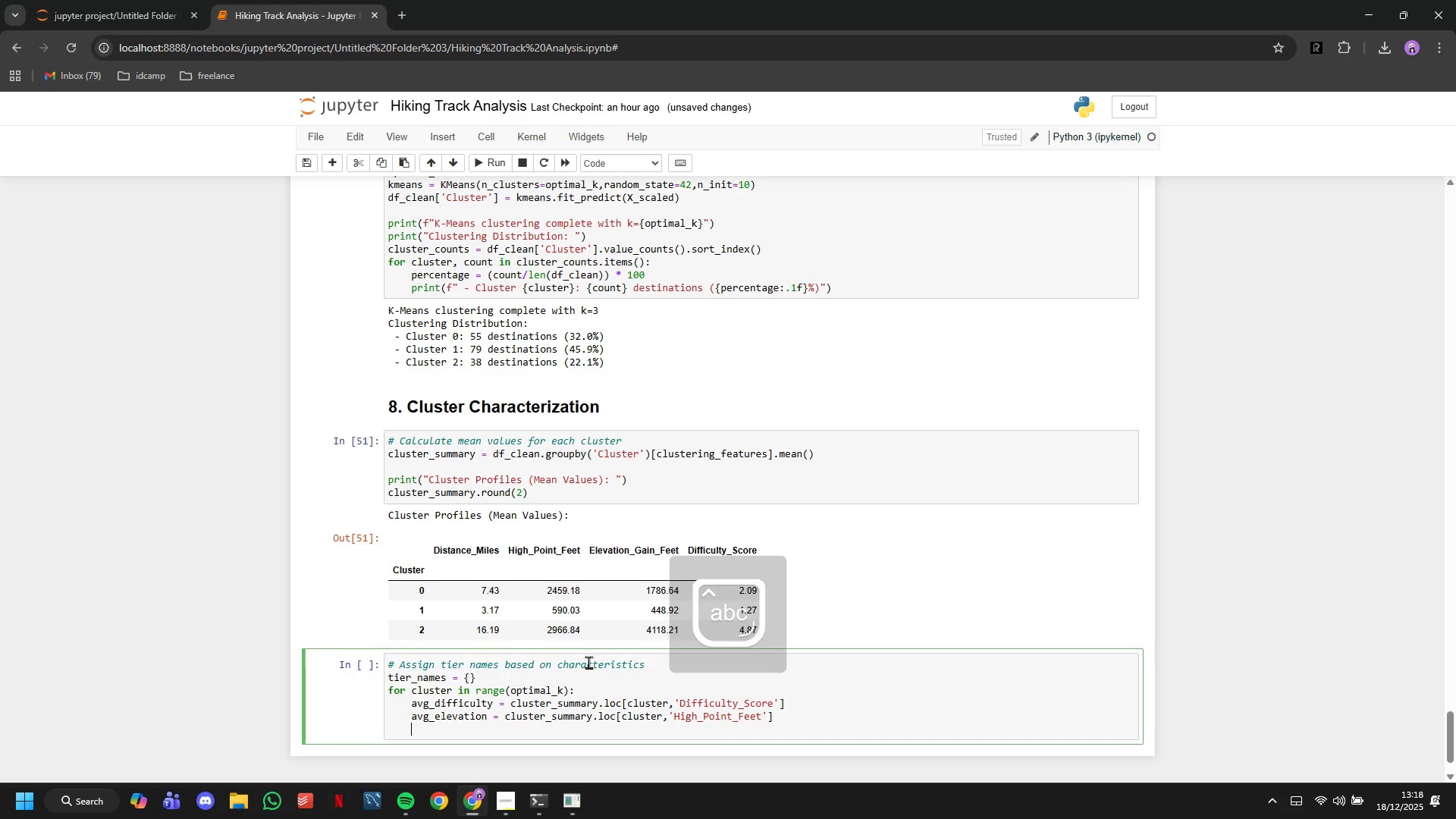 
key(Enter)
 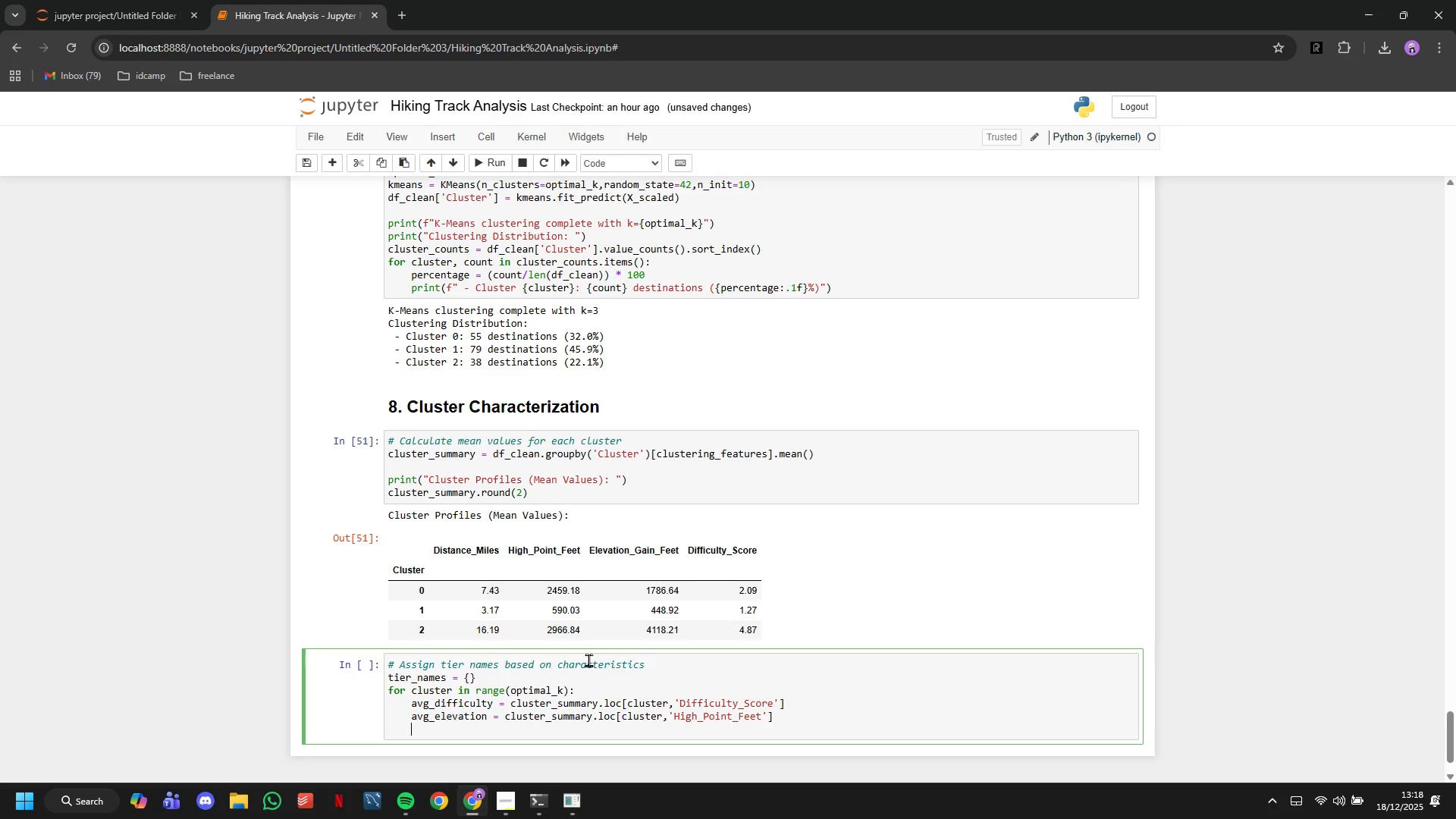 
type(avg_gain = cluster_summary.loc[cluster, 'Elevation_Gain_Feet)
 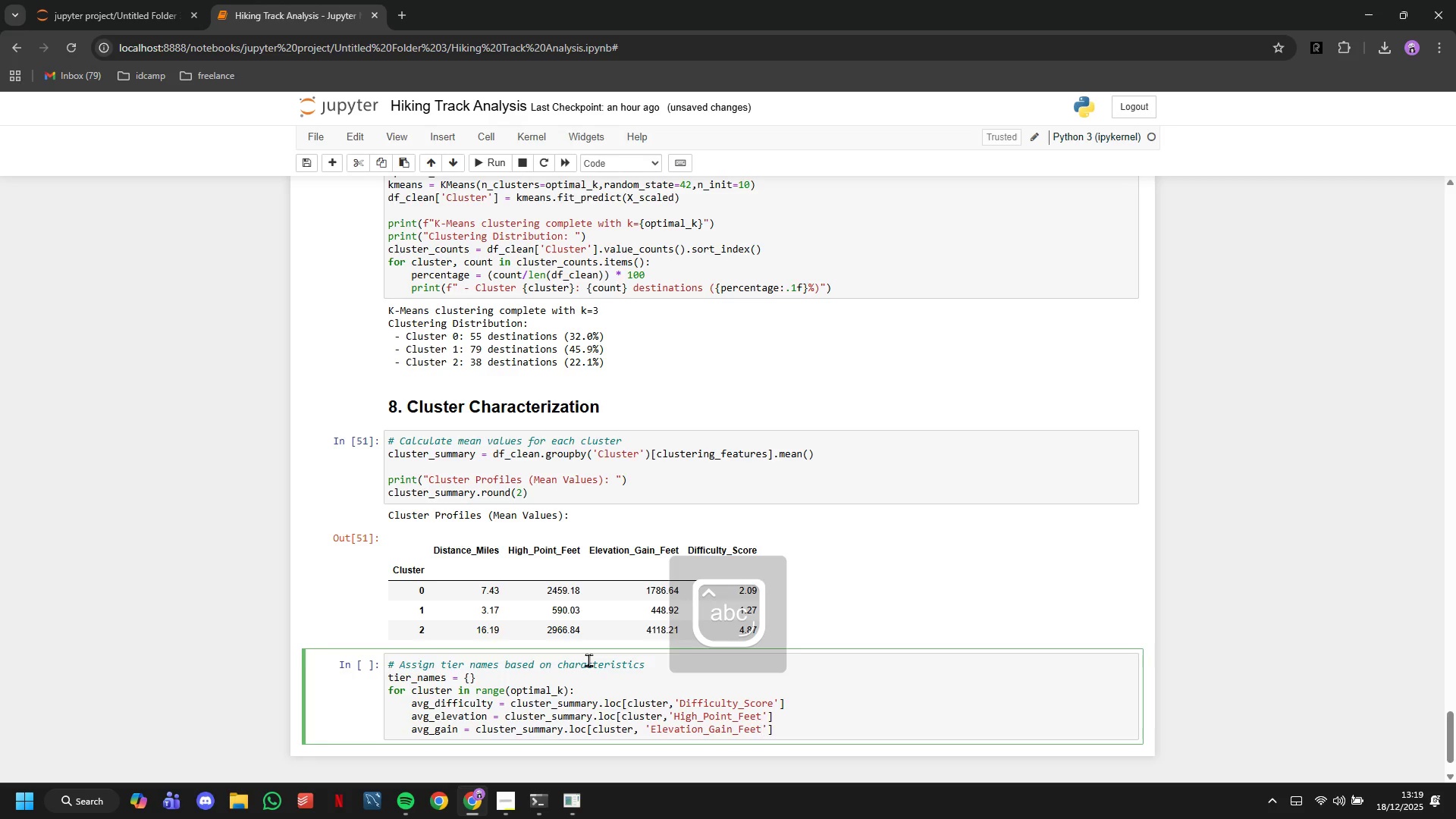 
key(ArrowRight)
 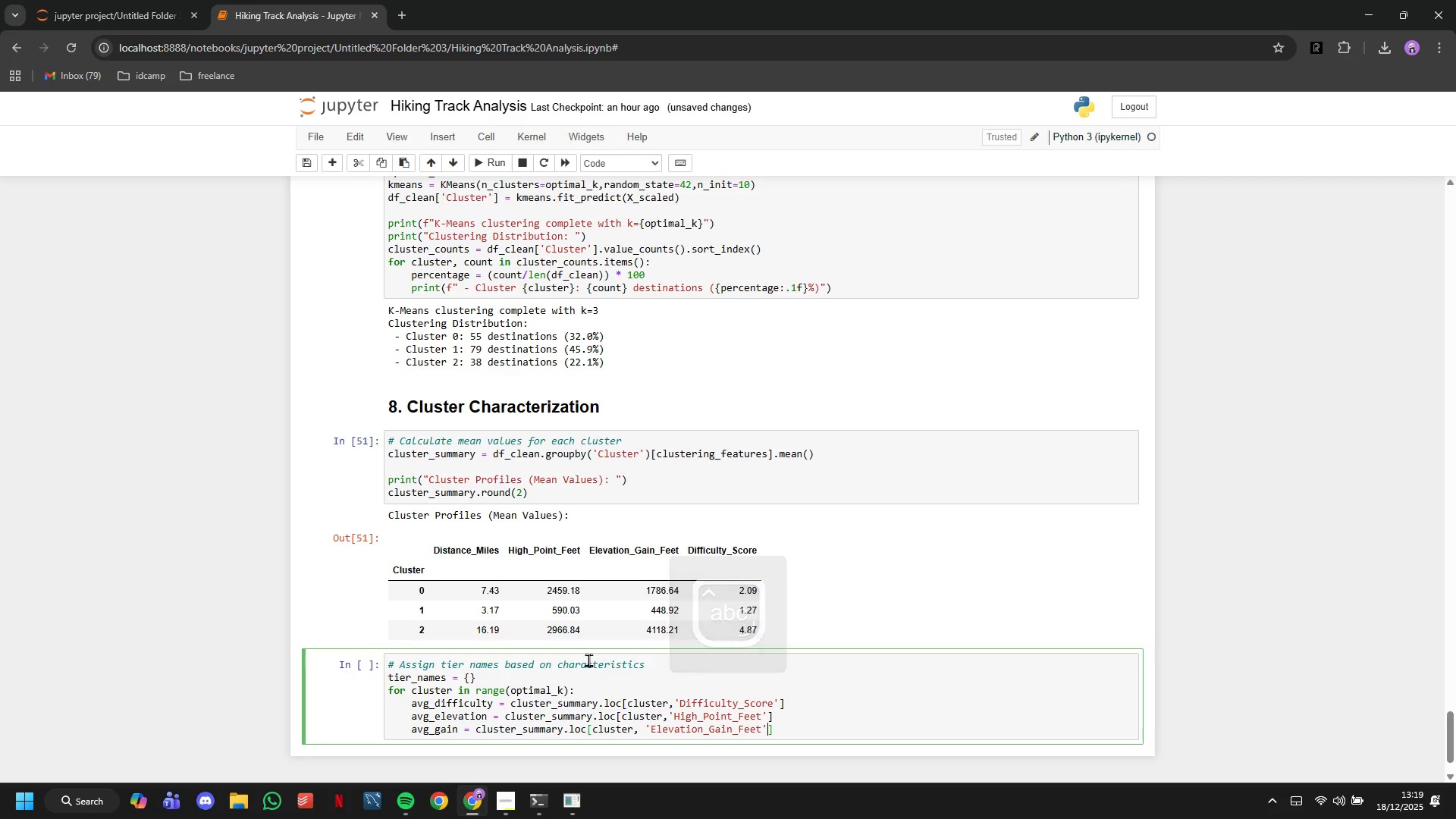 
key(ArrowRight)
 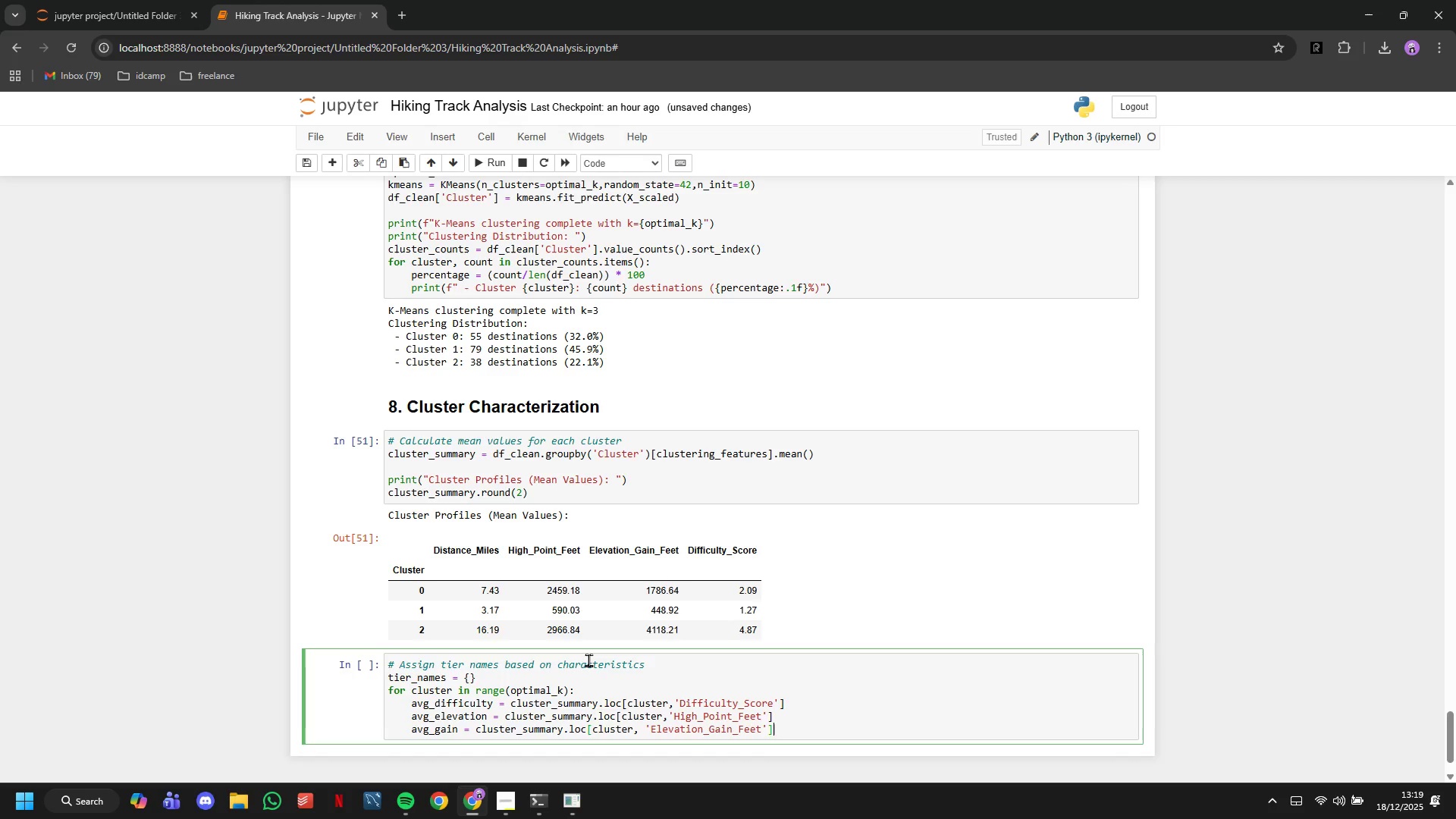 
key(Enter)
 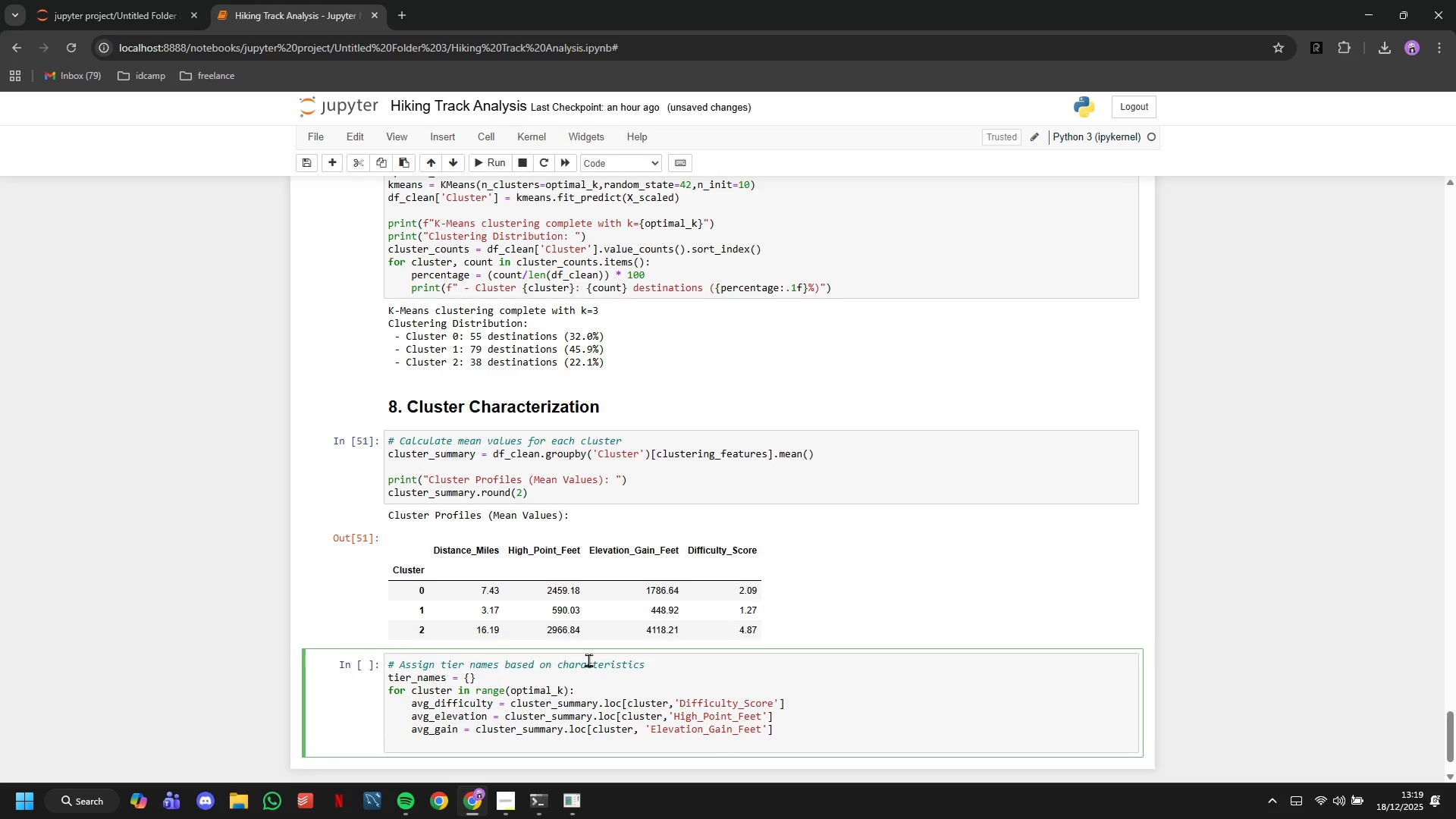 
key(Enter)
 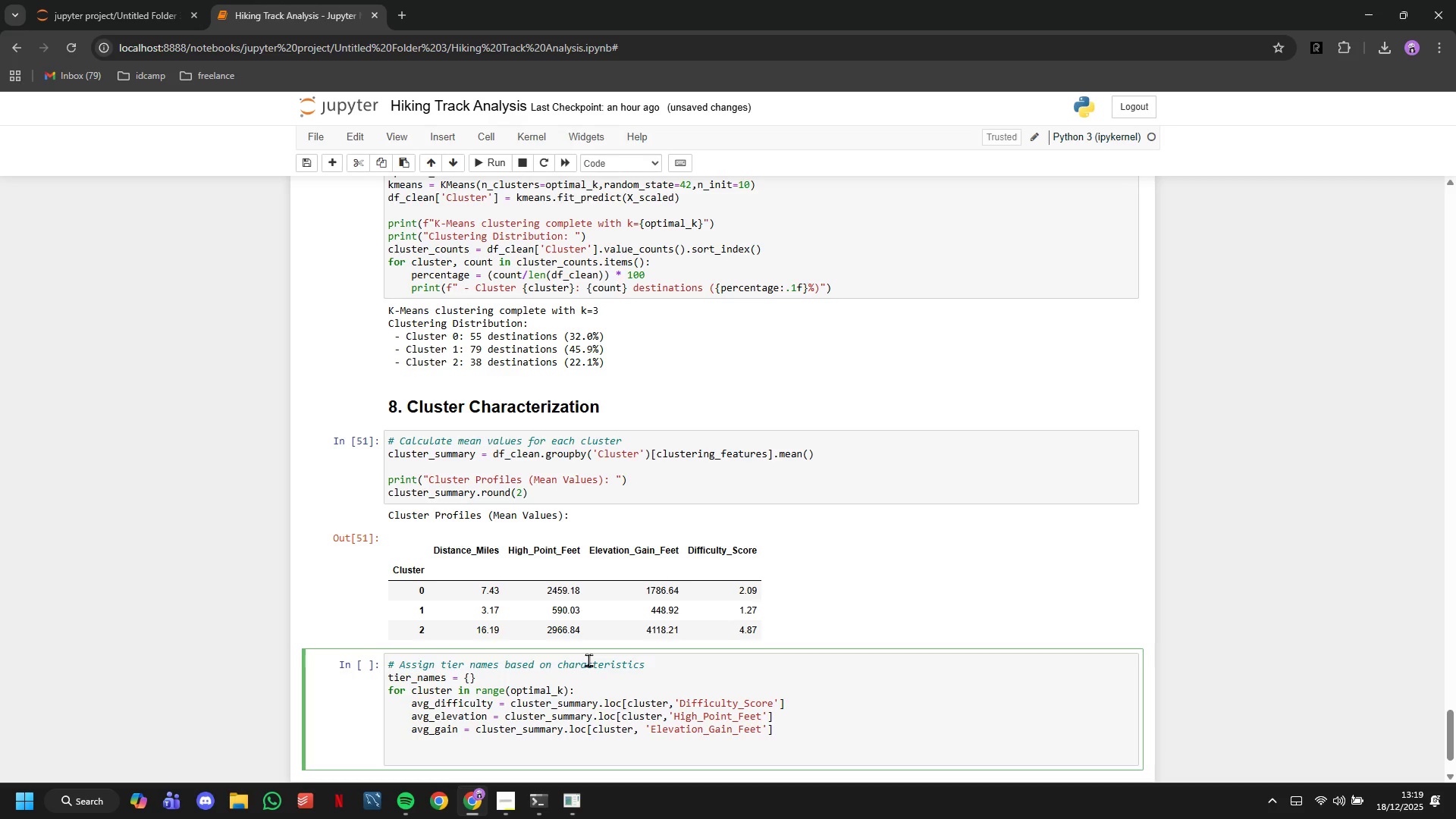 
type(# Tier classification logic)
 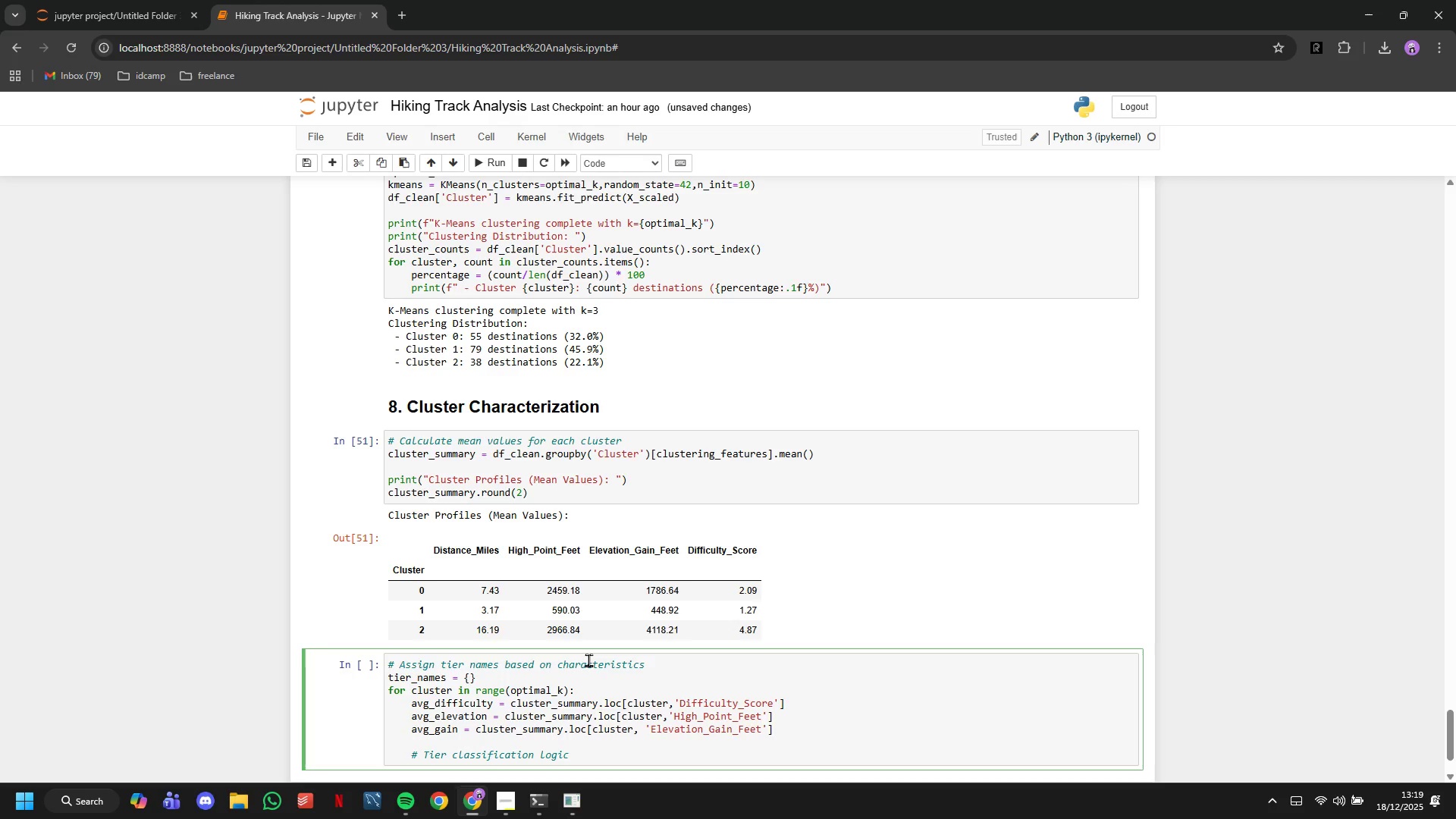 
key(Enter)
 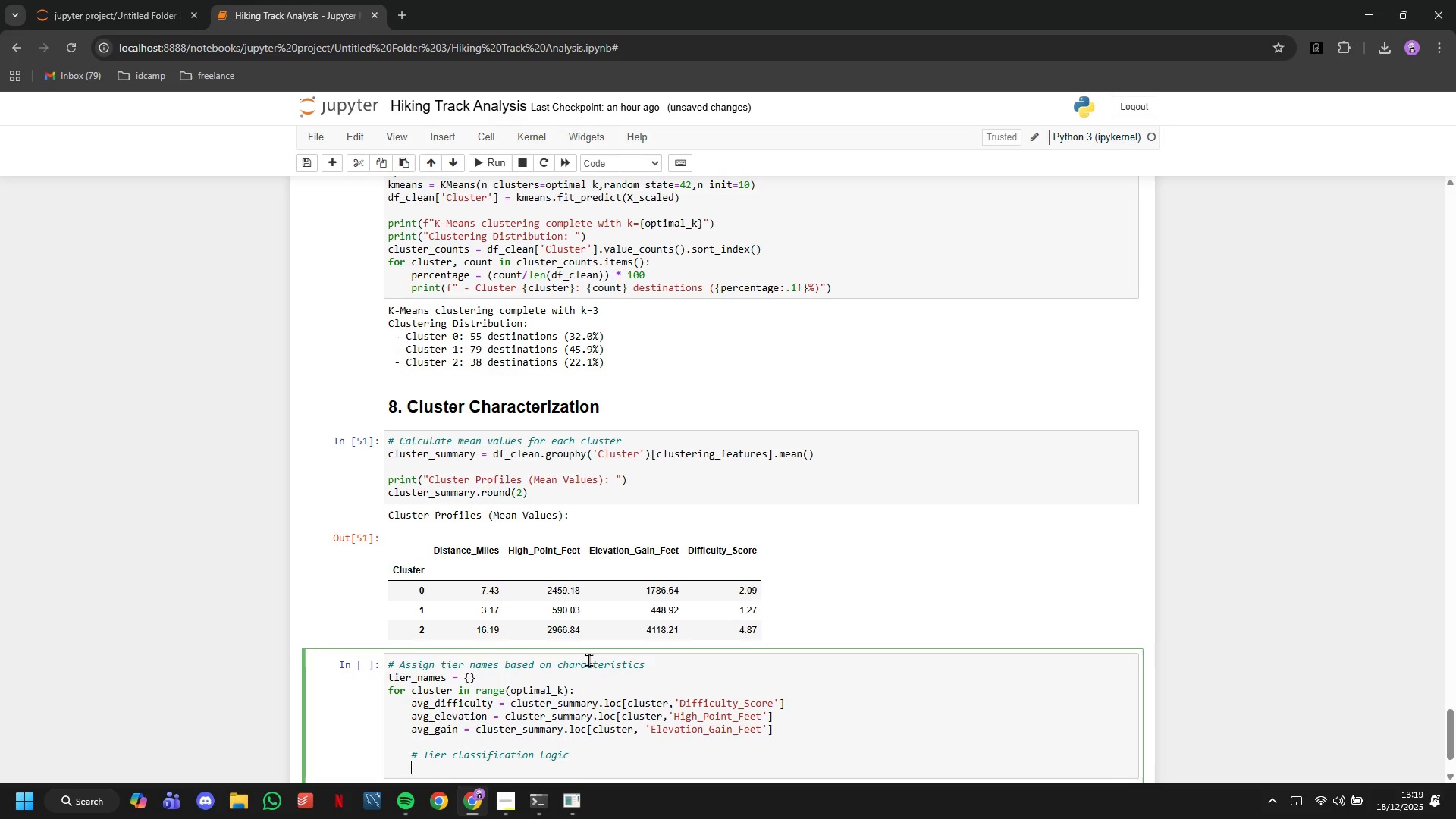 
type(if avf)
key(Backspace)
type(g_difficy)
key(Backspace)
type(ulty )
 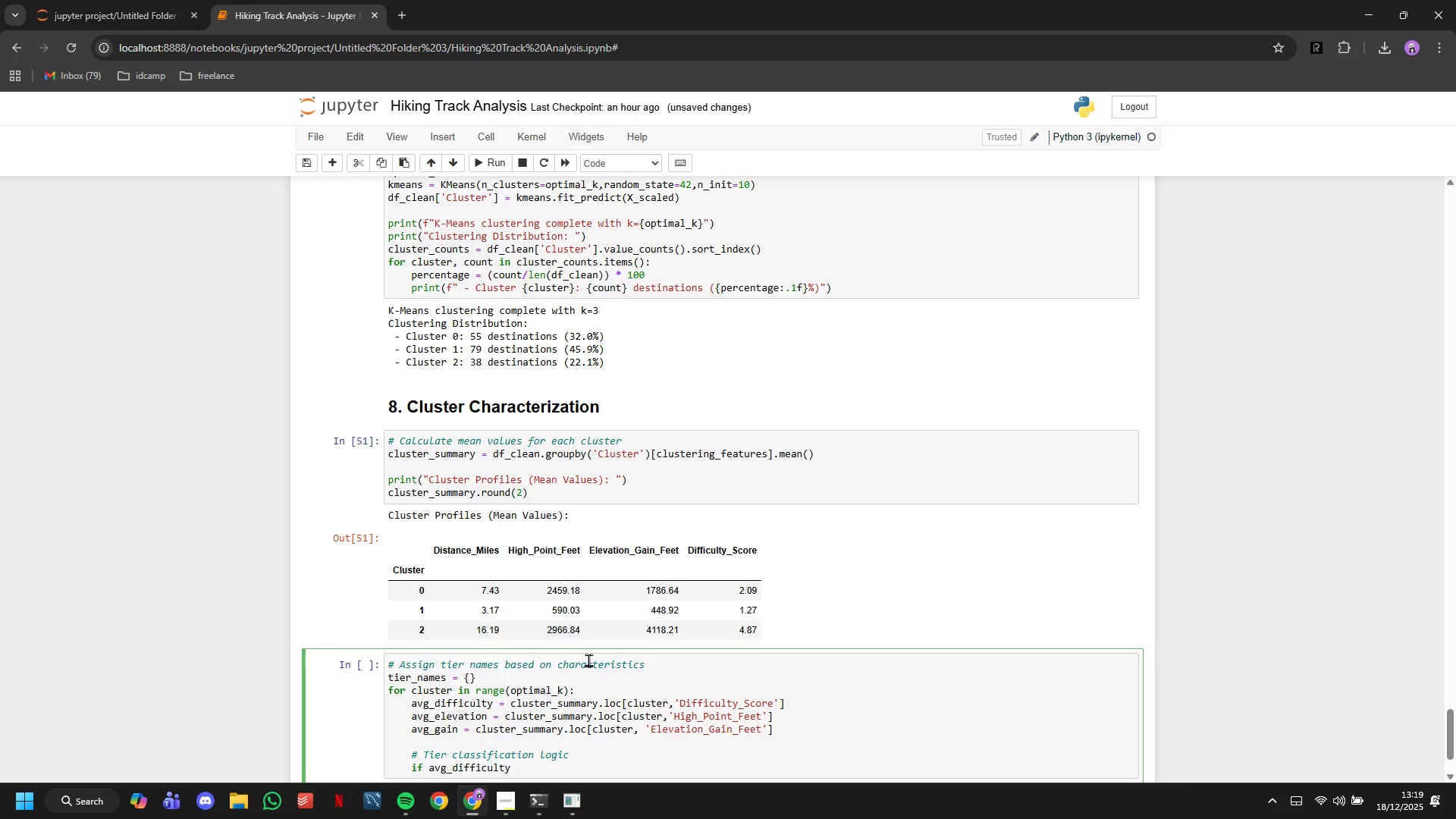 
 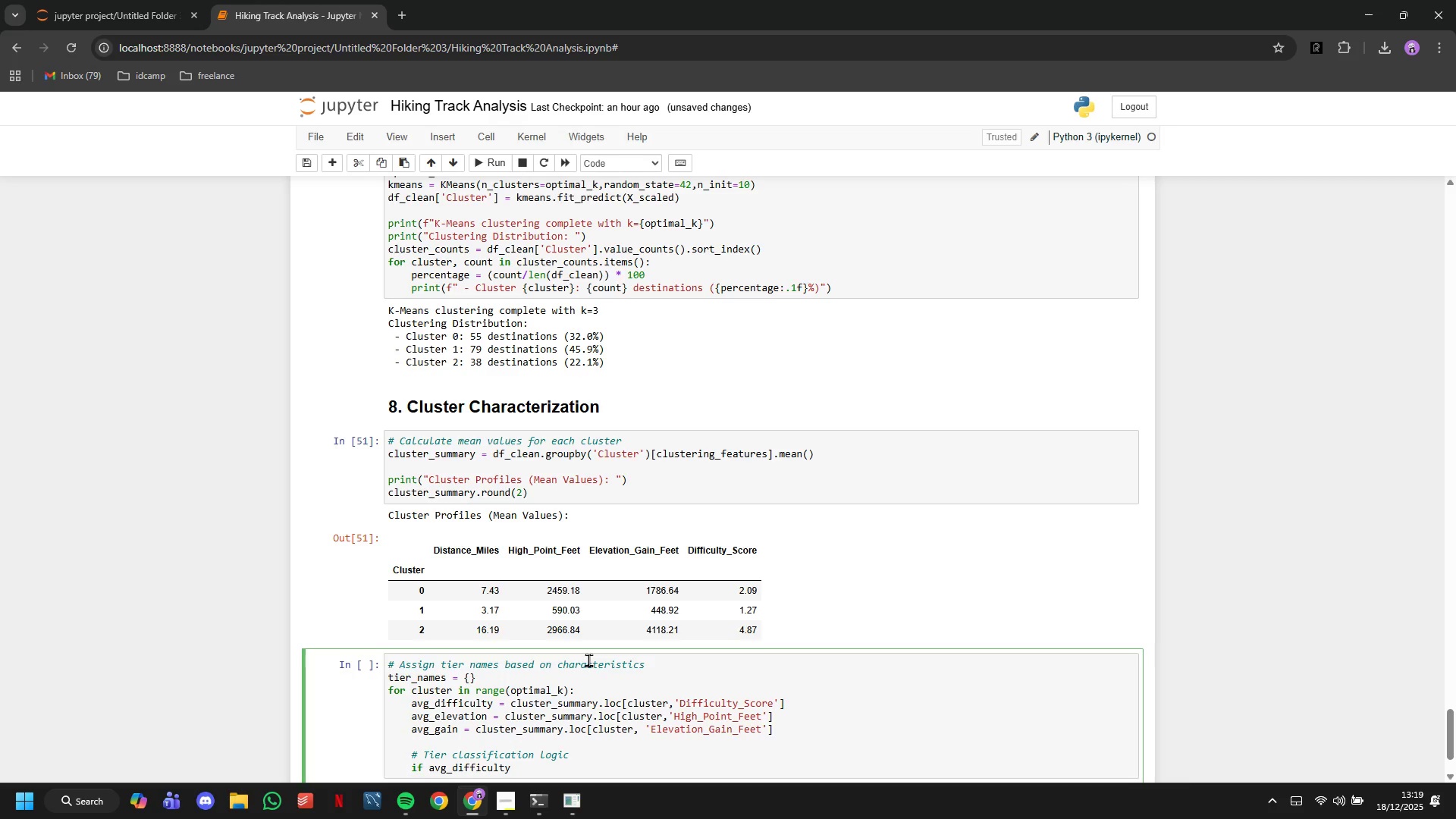 
hold_key(key=ShiftRight, duration=1.52)
 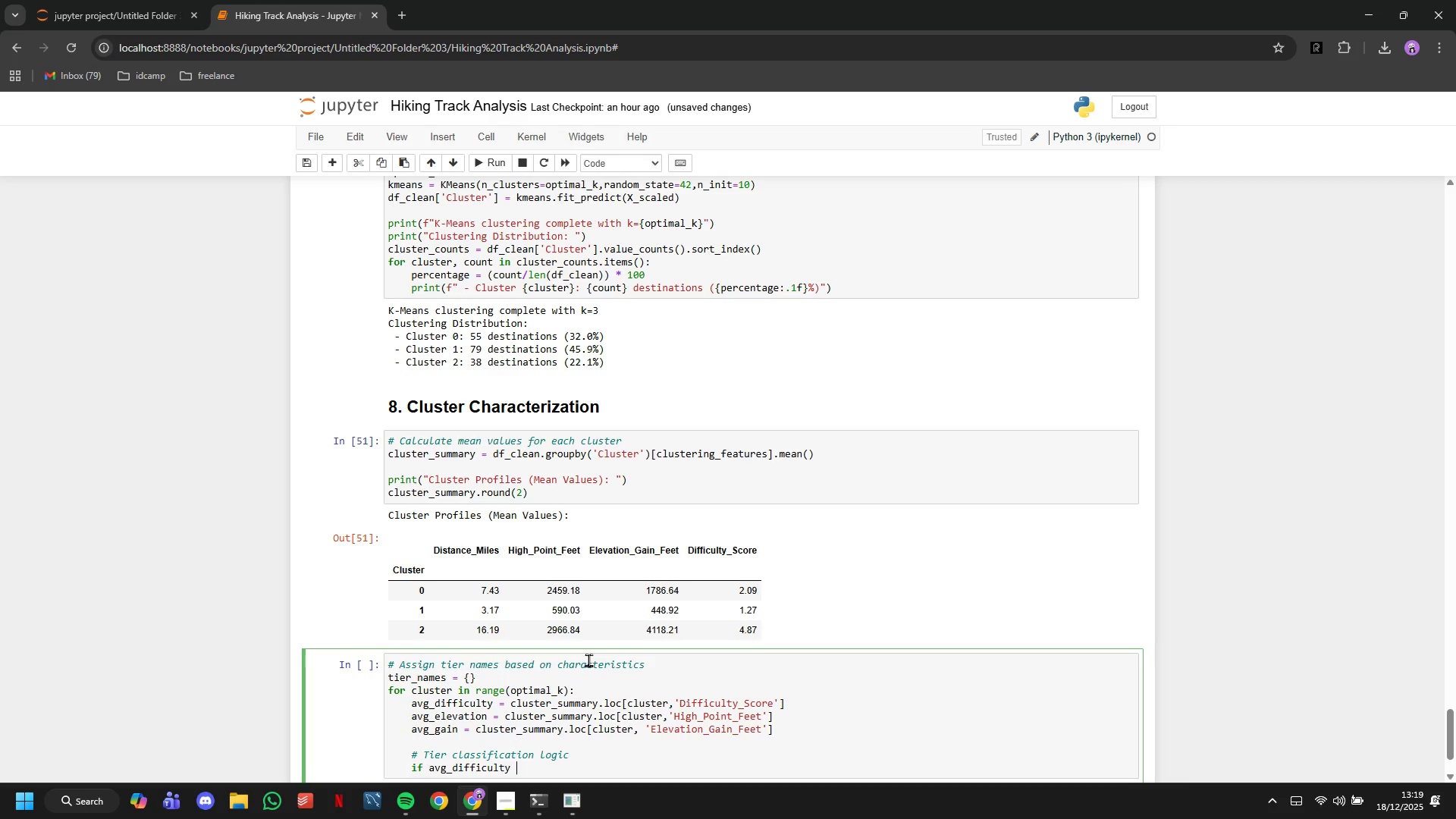 
hold_key(key=ShiftRight, duration=1.5)
 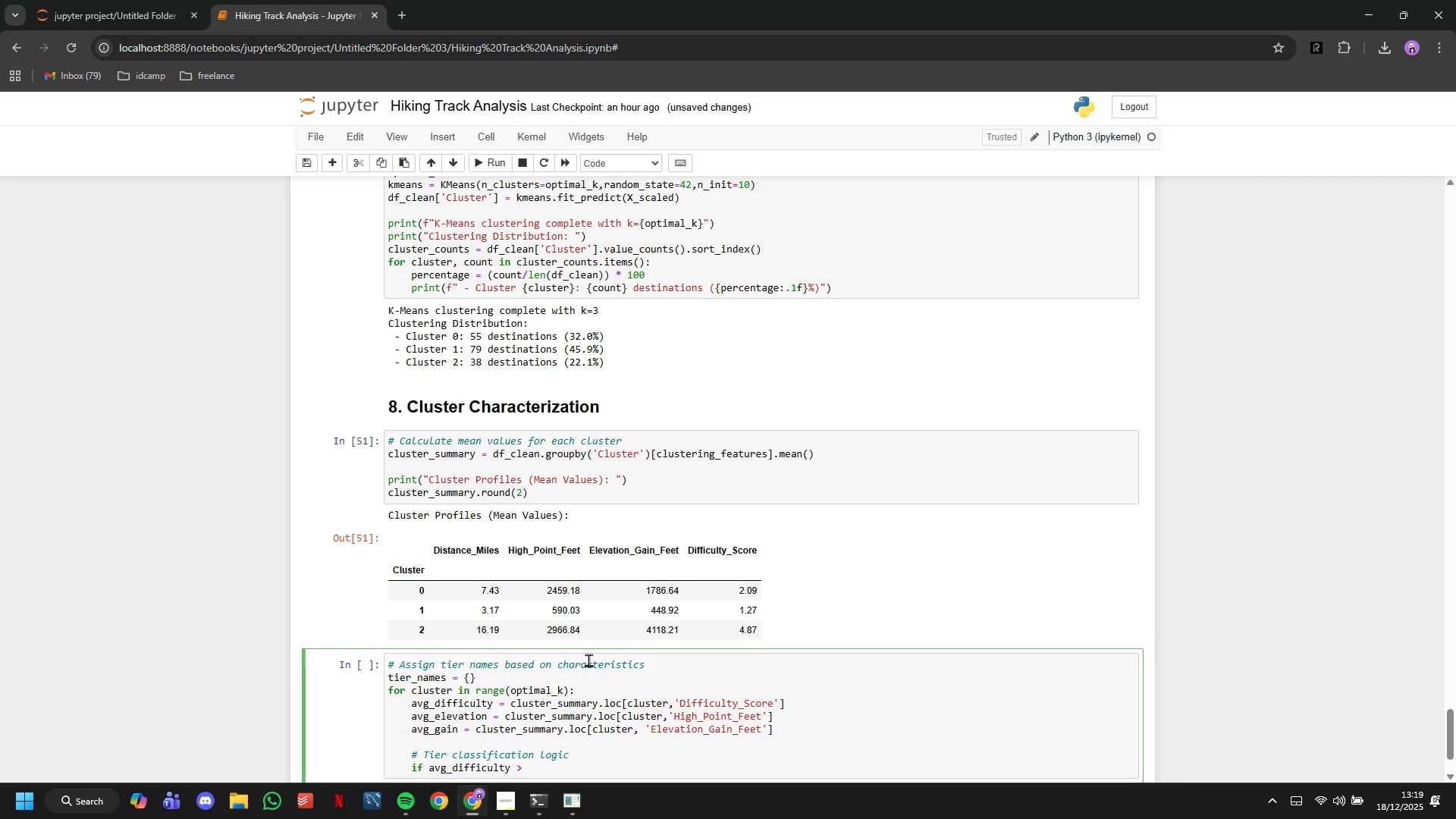 
type(>= 4 and avg_elevation > 8000:)
 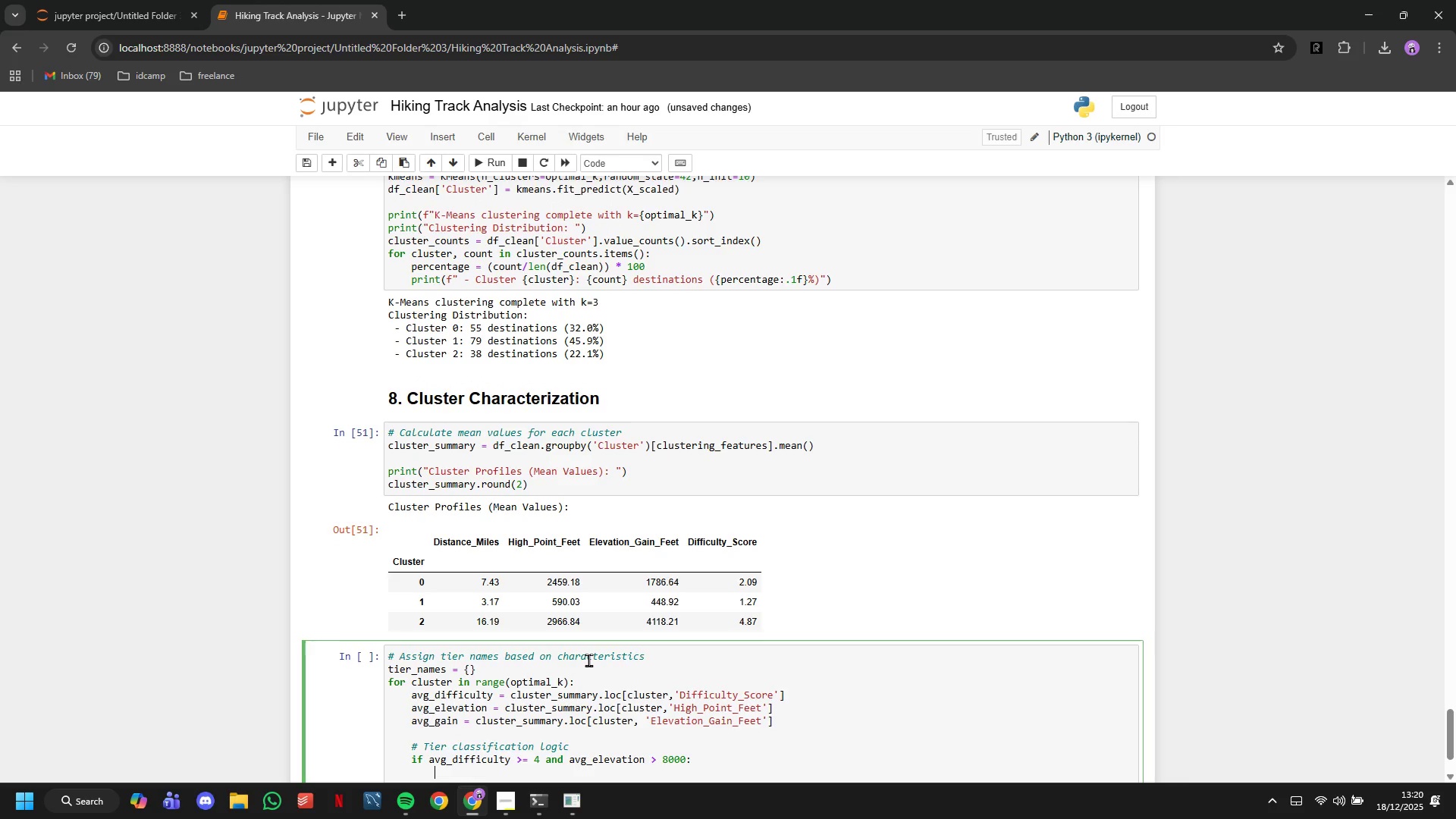 
 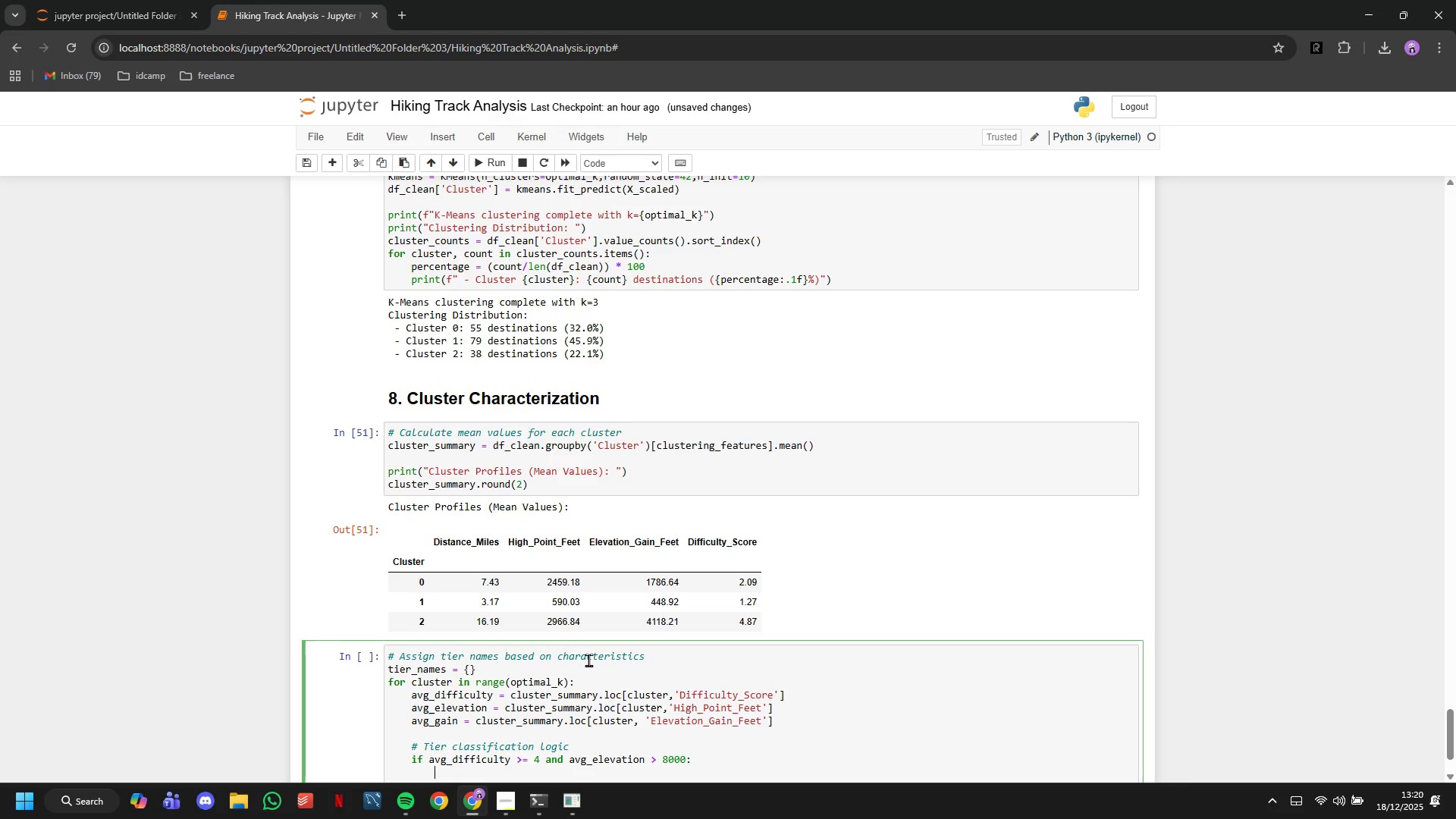 
key(Enter)
 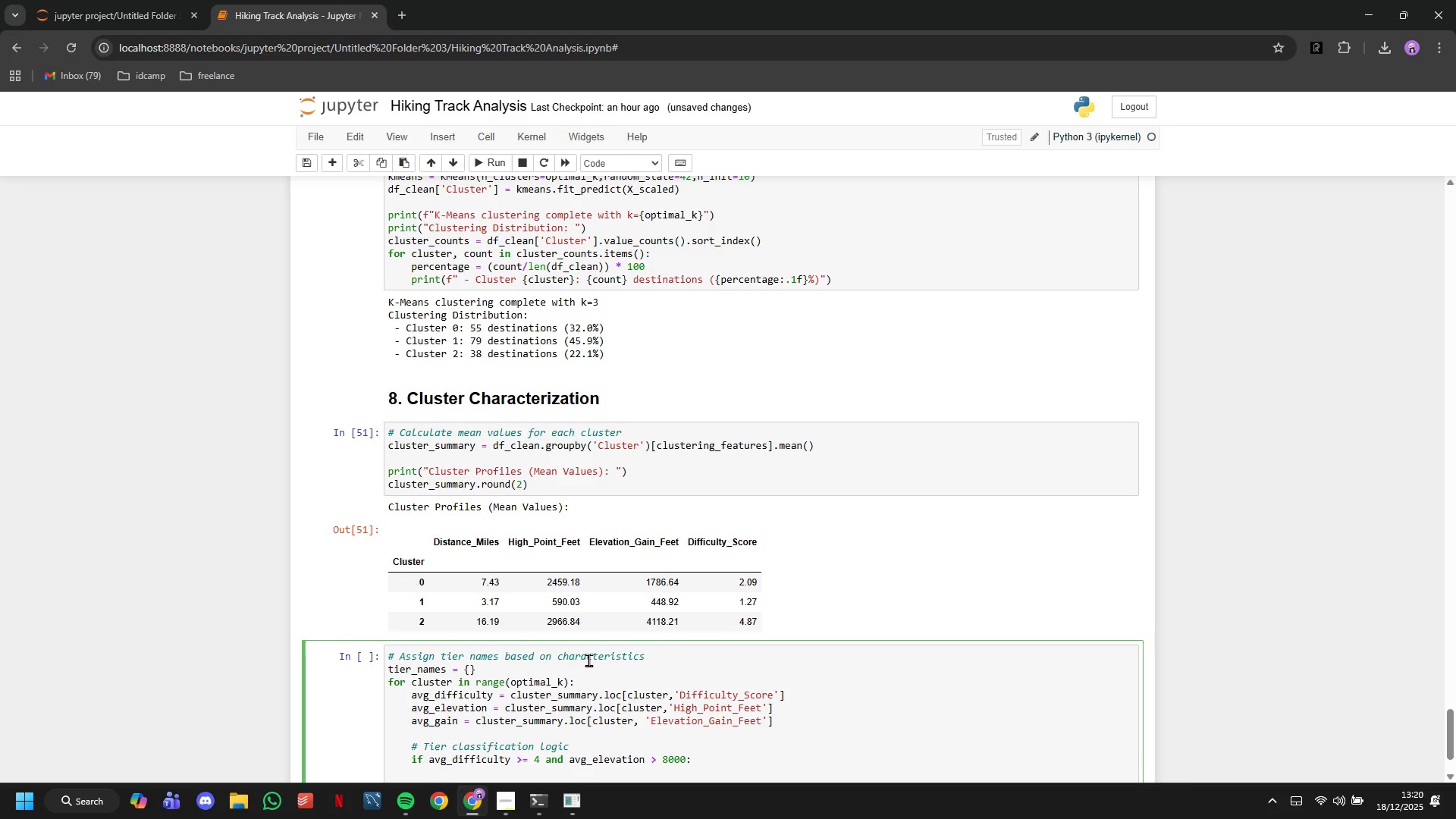 
type(tier_names[cluster)
 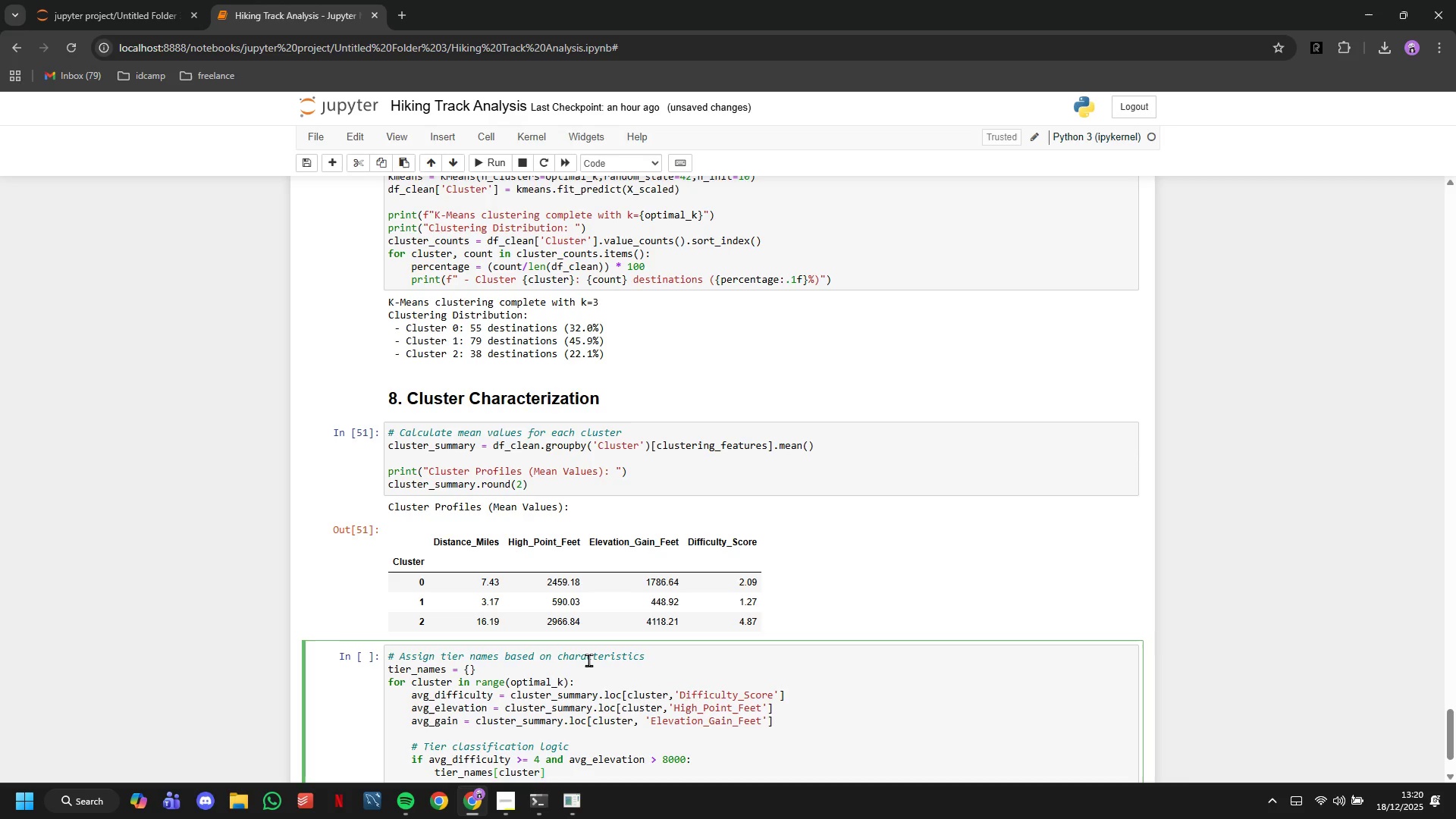 
key(ArrowRight)
 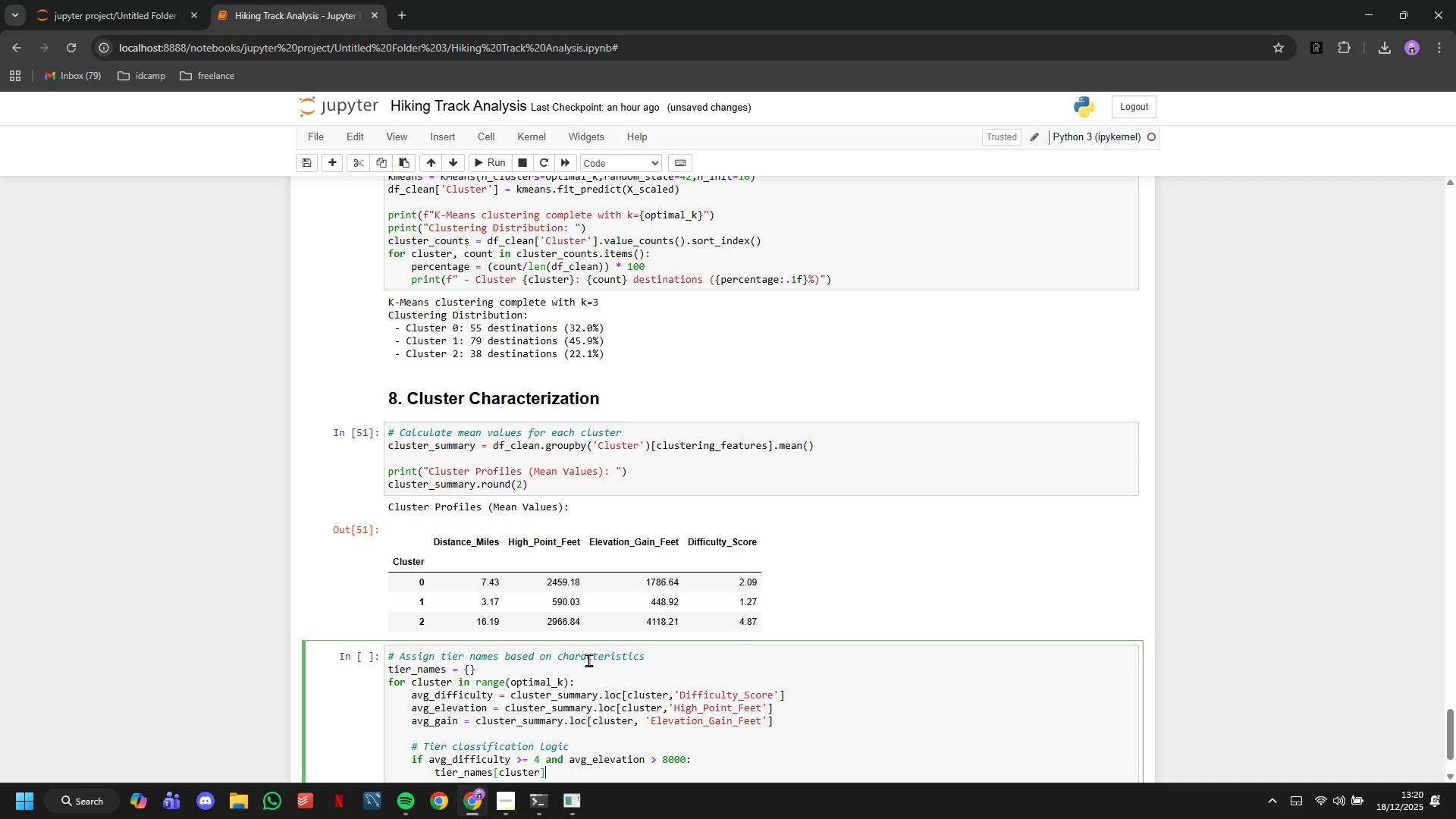 
type( = 'High[VolumeUp][VolumeUp][VolumeUp][VolumeUp]-Altidu)
 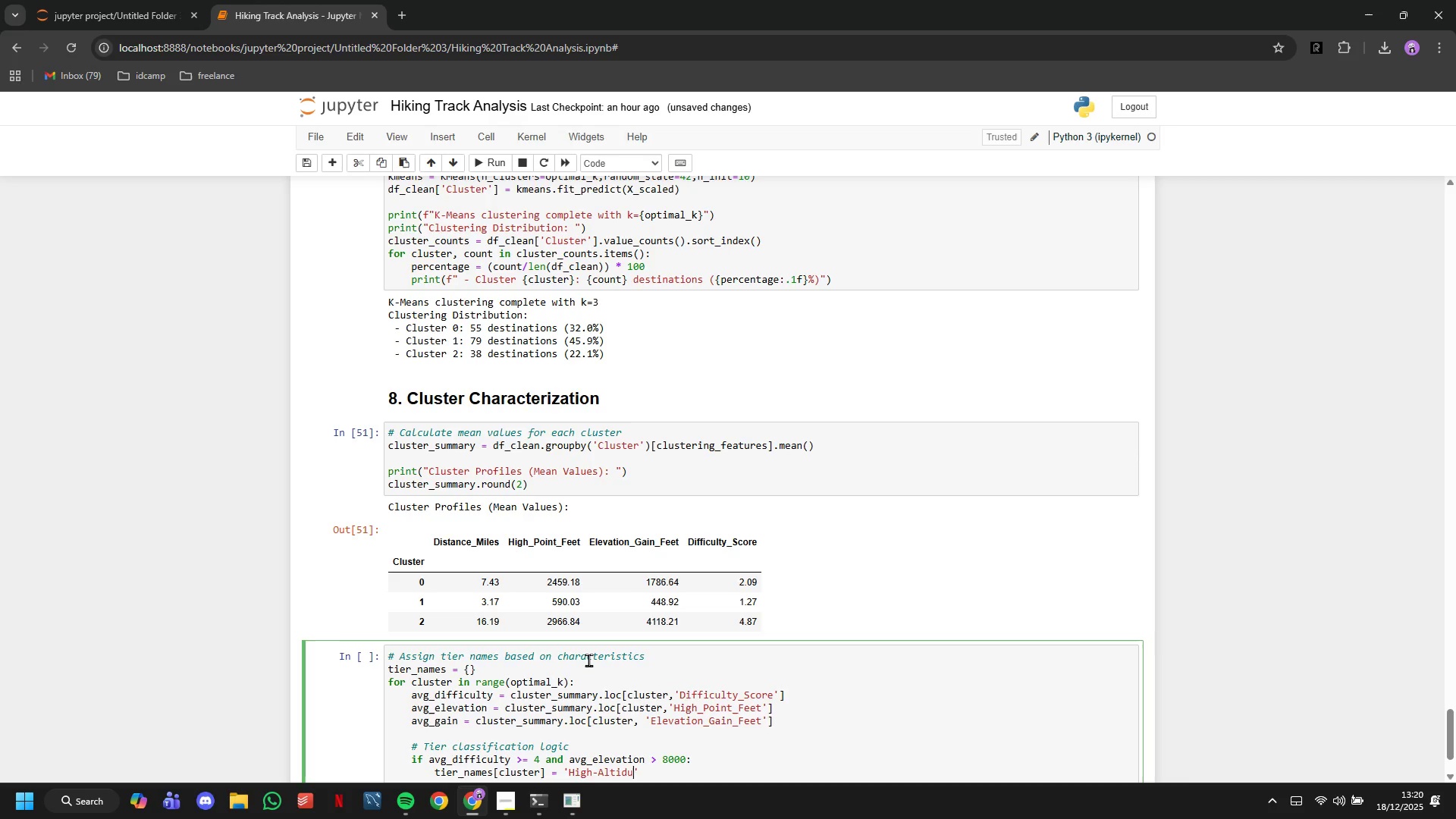 
key(Backspace)
key(Backspace)
type(tude Technical)
 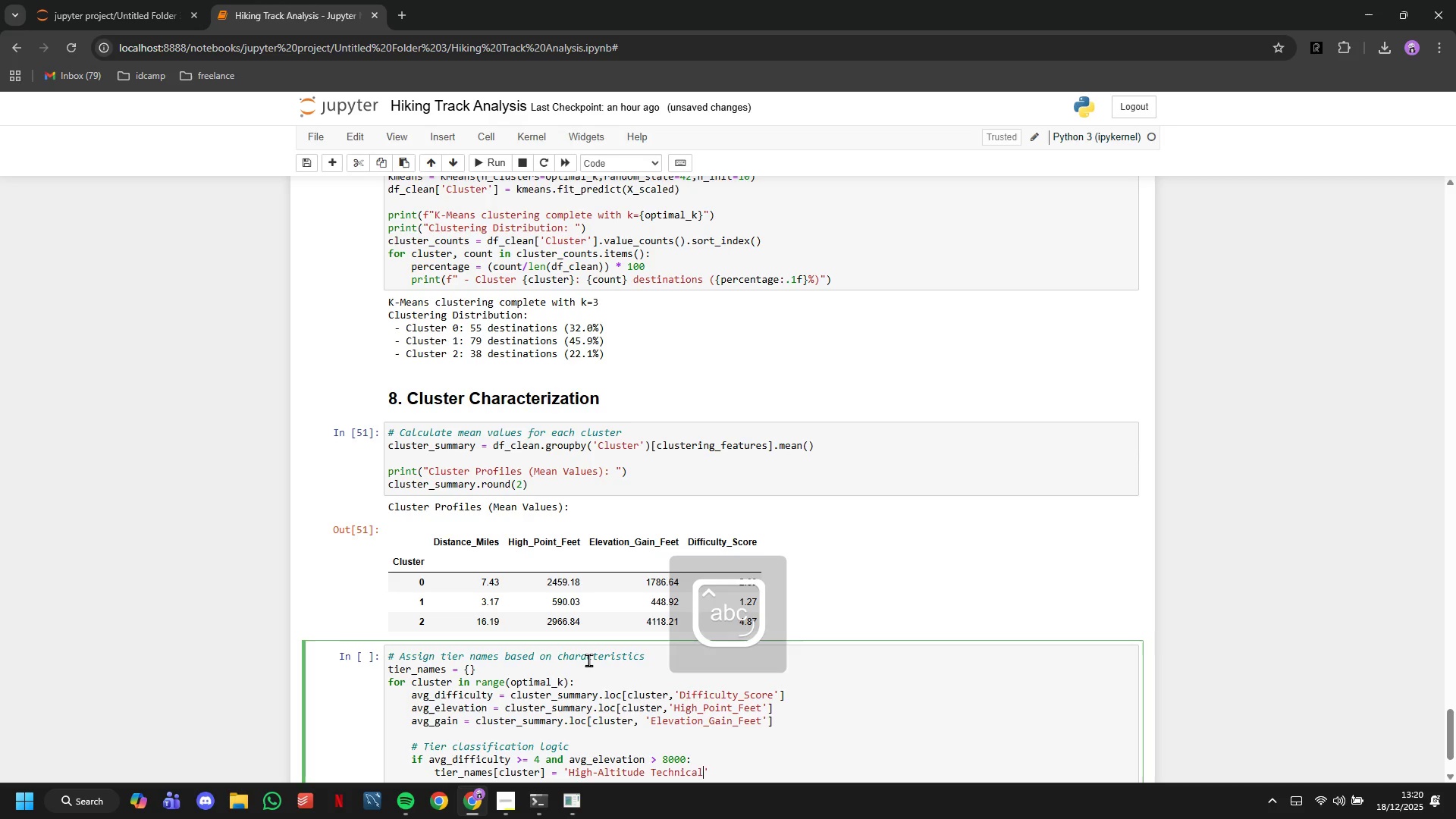 
key(ArrowRight)
 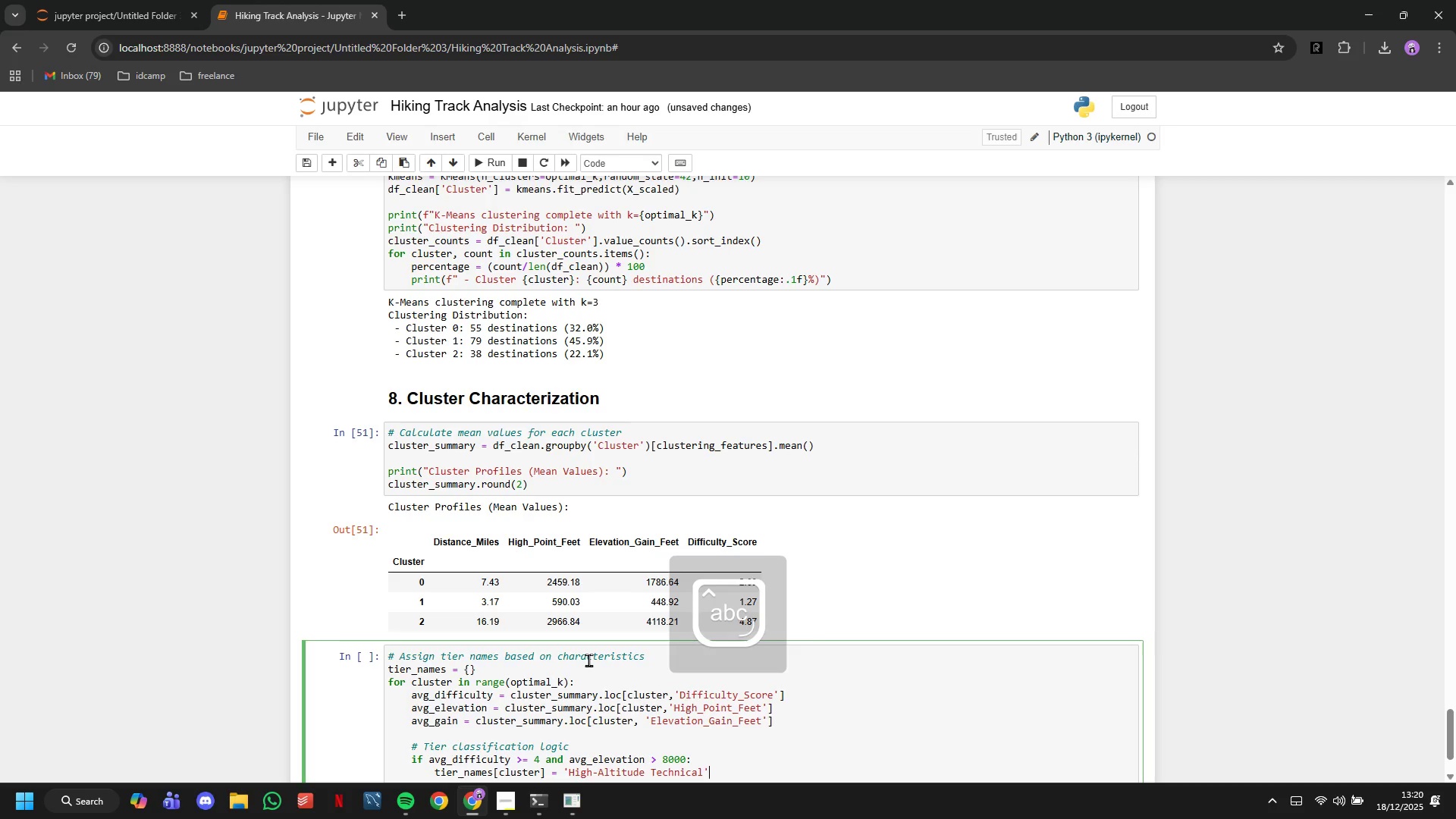 
key(ArrowRight)
 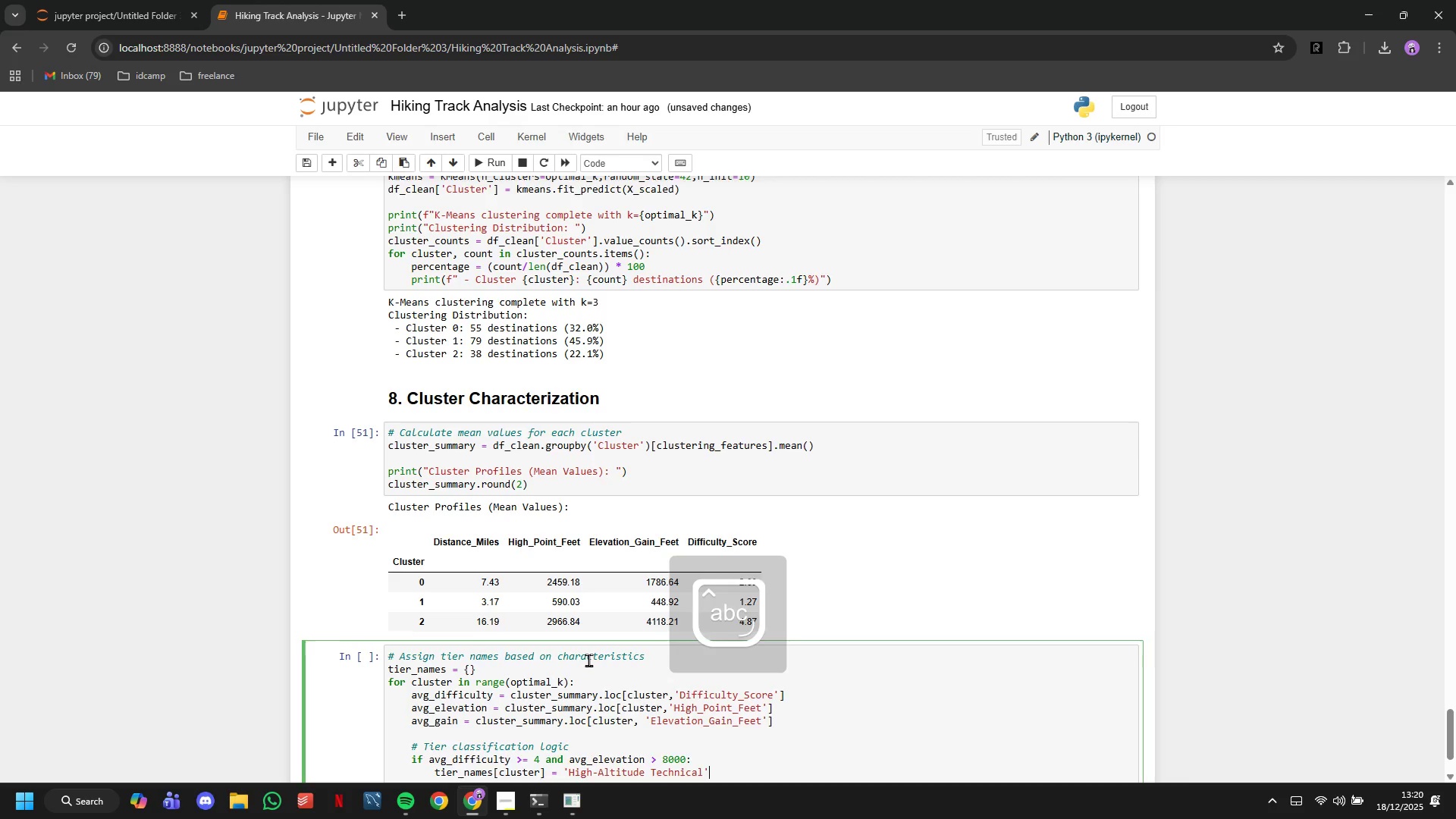 
key(Enter)
 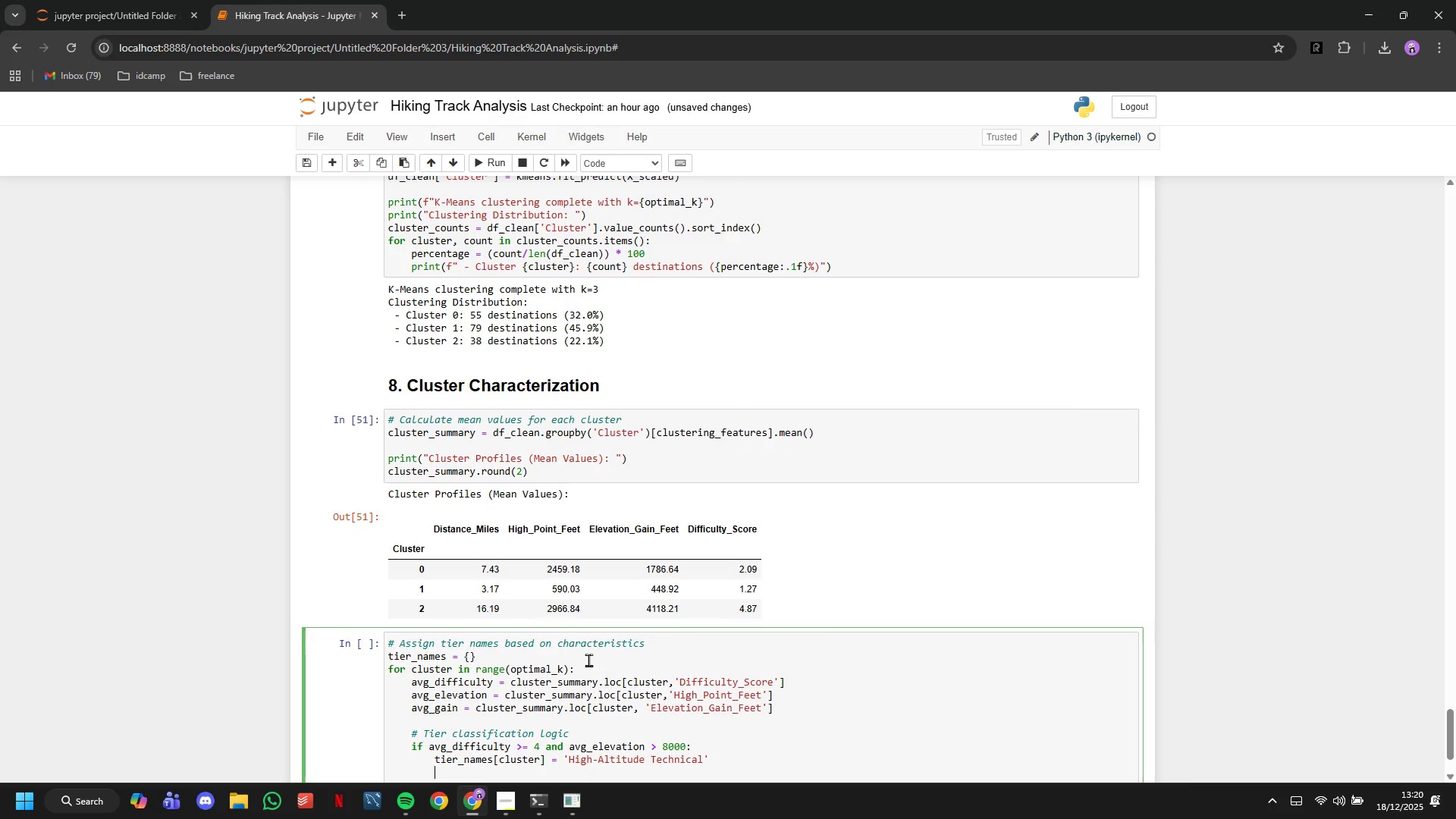 
key(Backspace)
type(elif avg_difficy)
key(Backspace)
type(ulty >=3 and avg_gain > 2000:)
 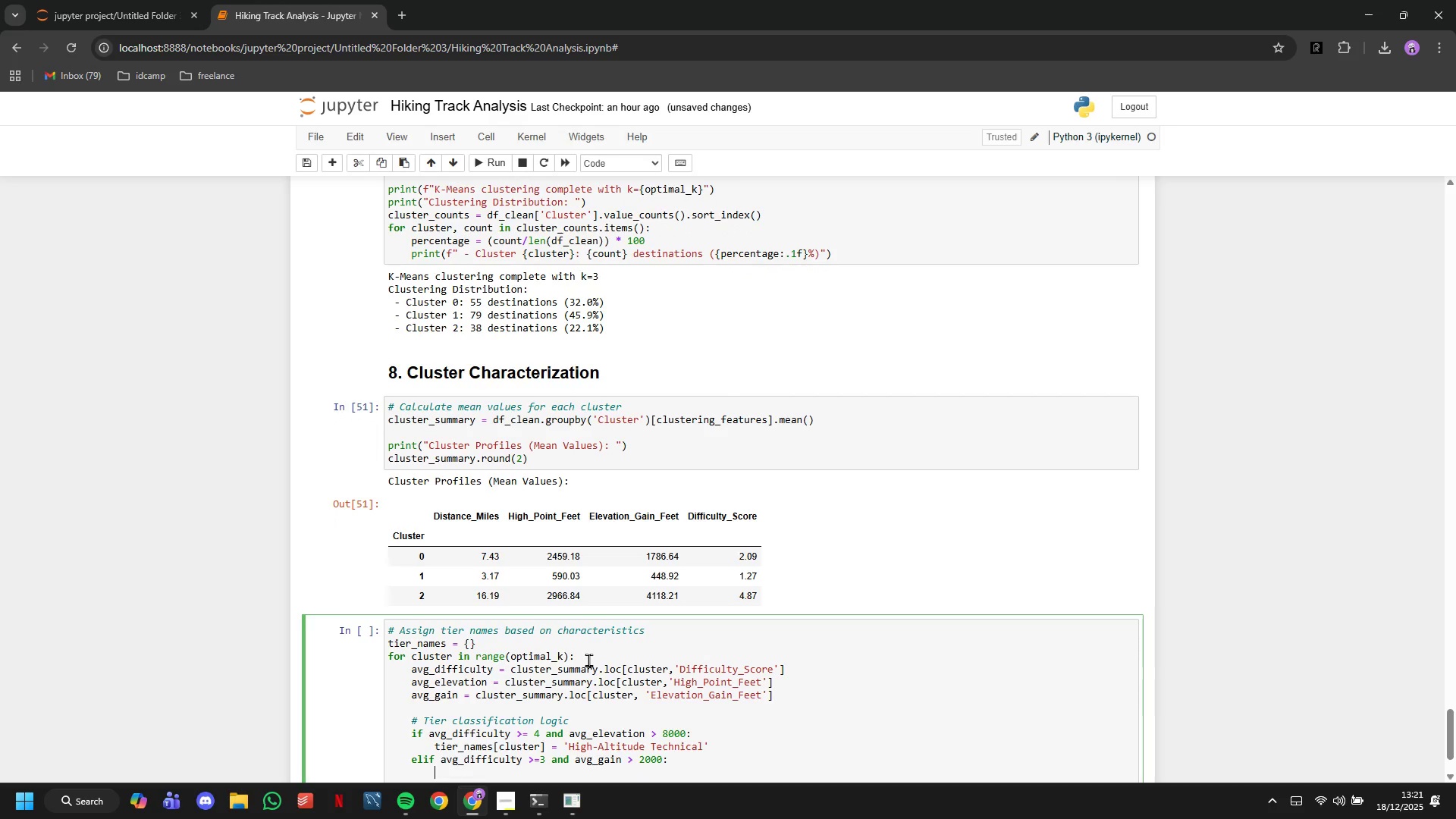 
 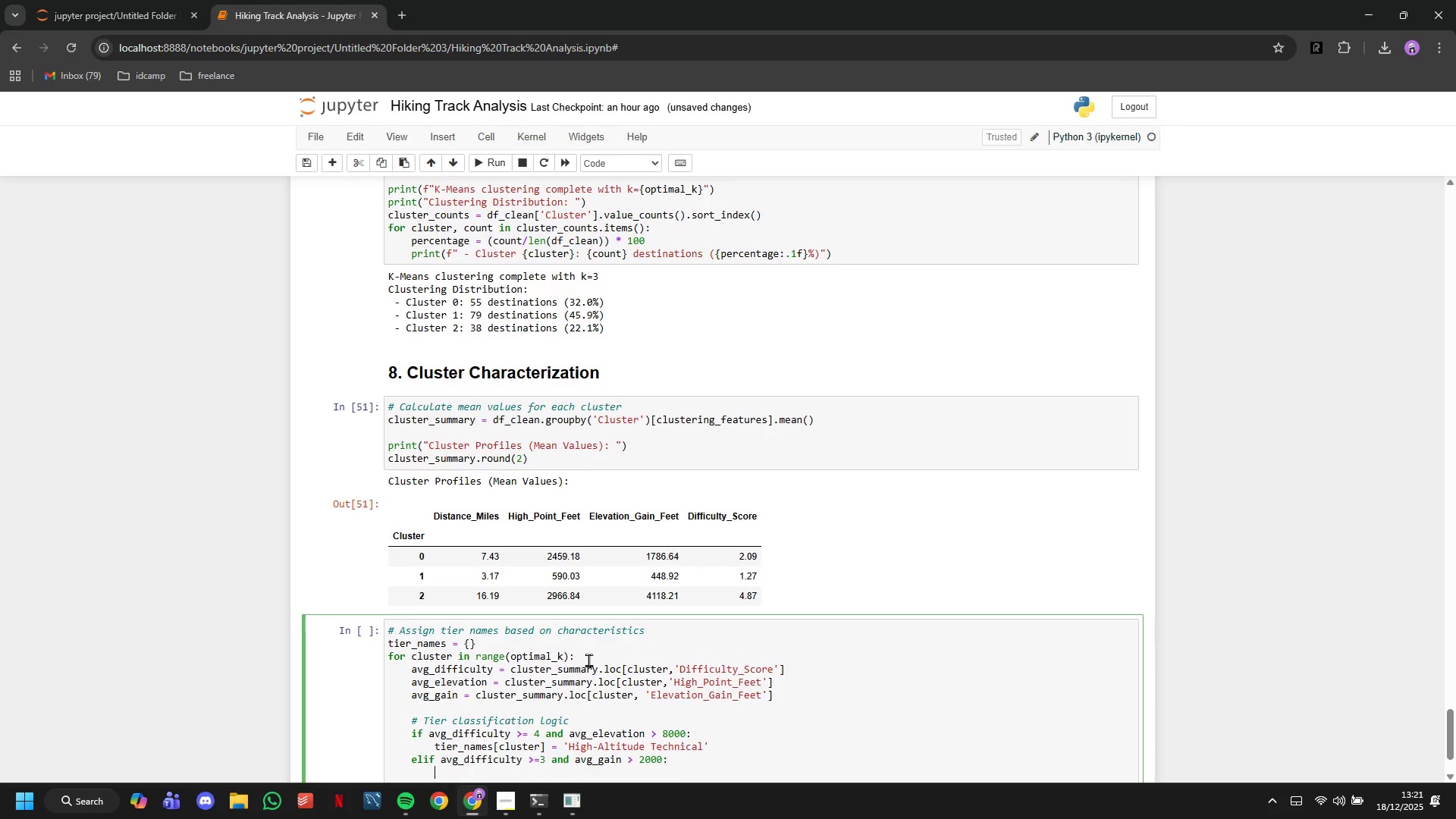 
key(Enter)
 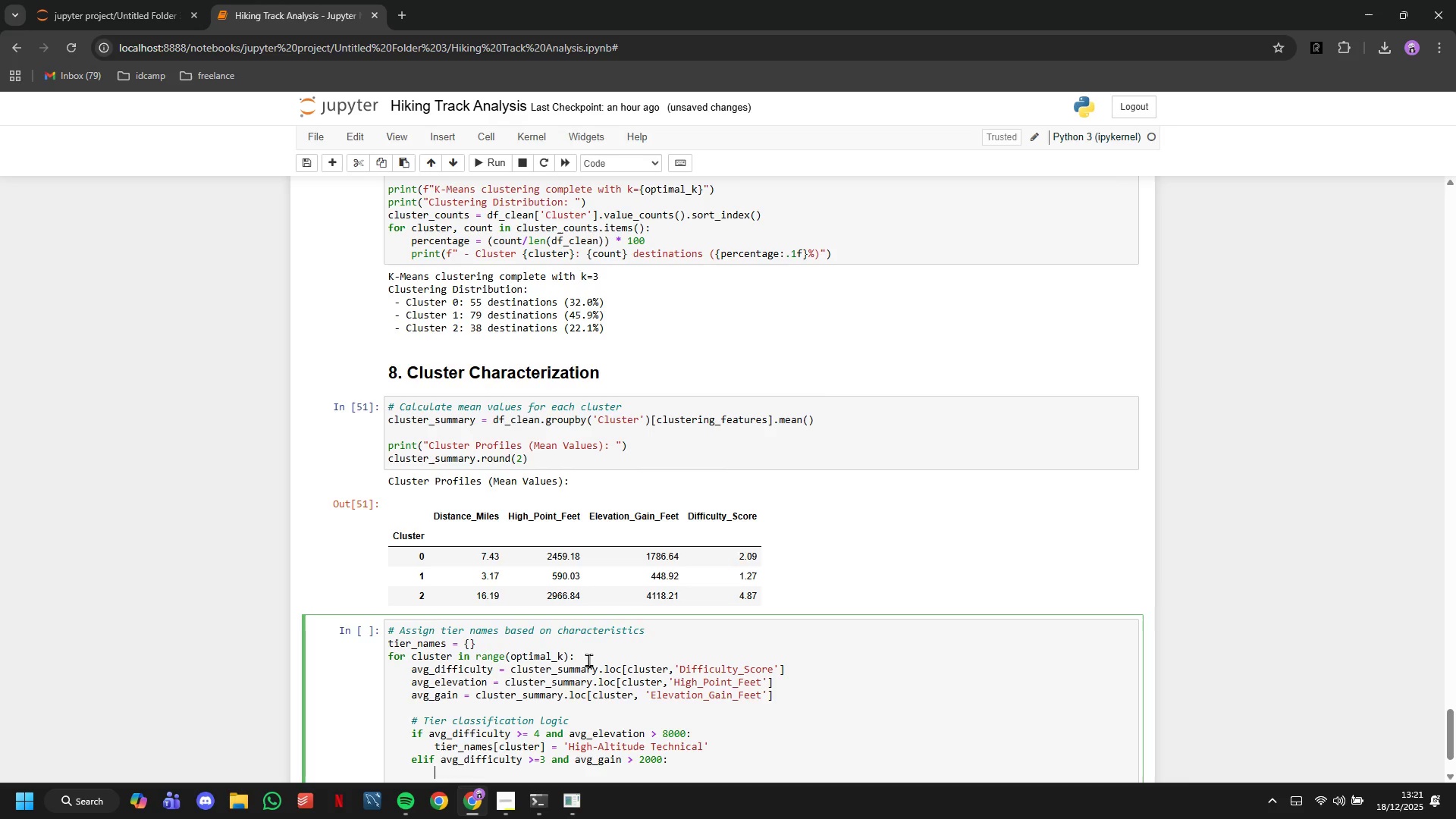 
type(tier_names[cluster)
 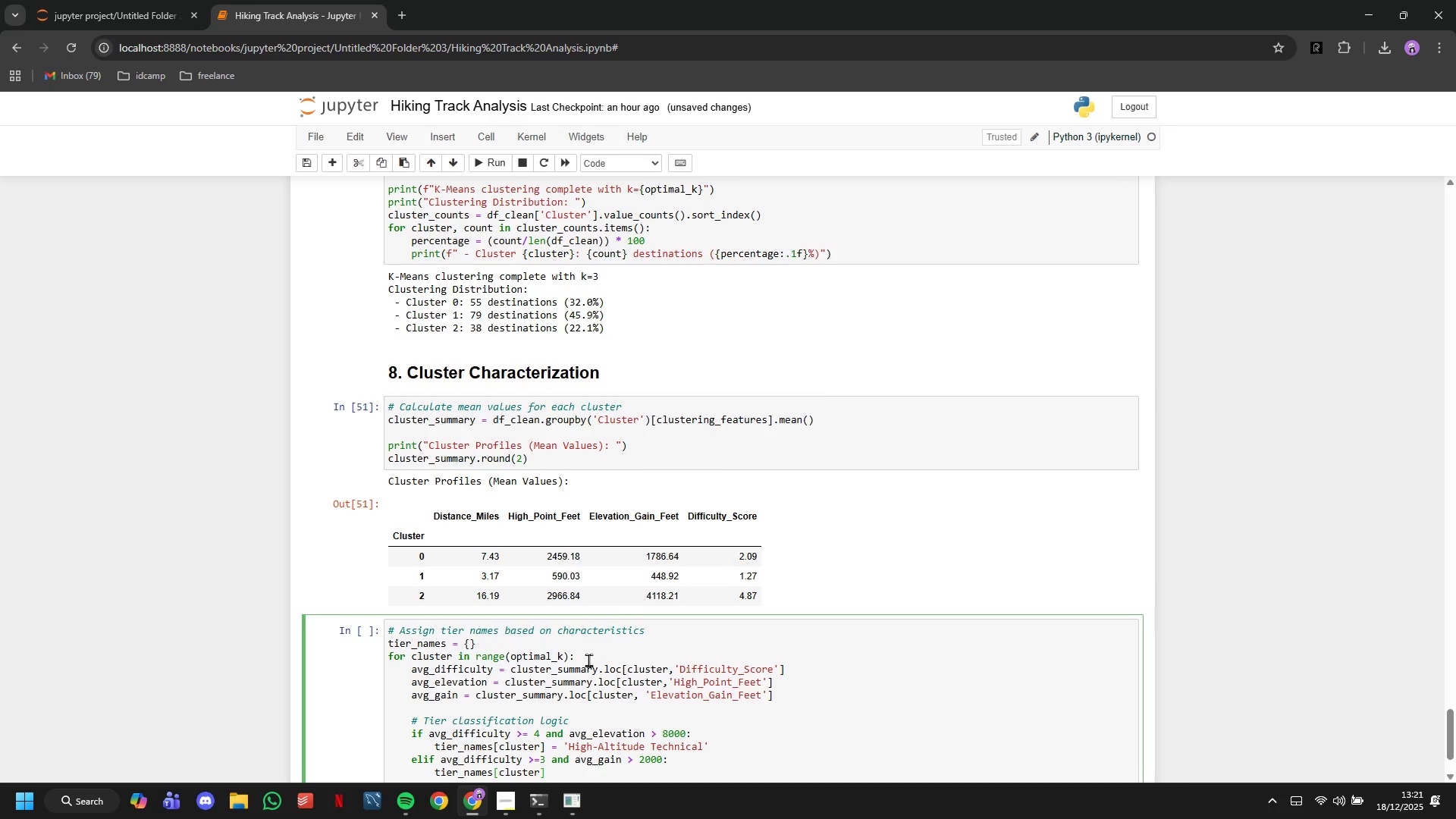 
key(ArrowRight)
 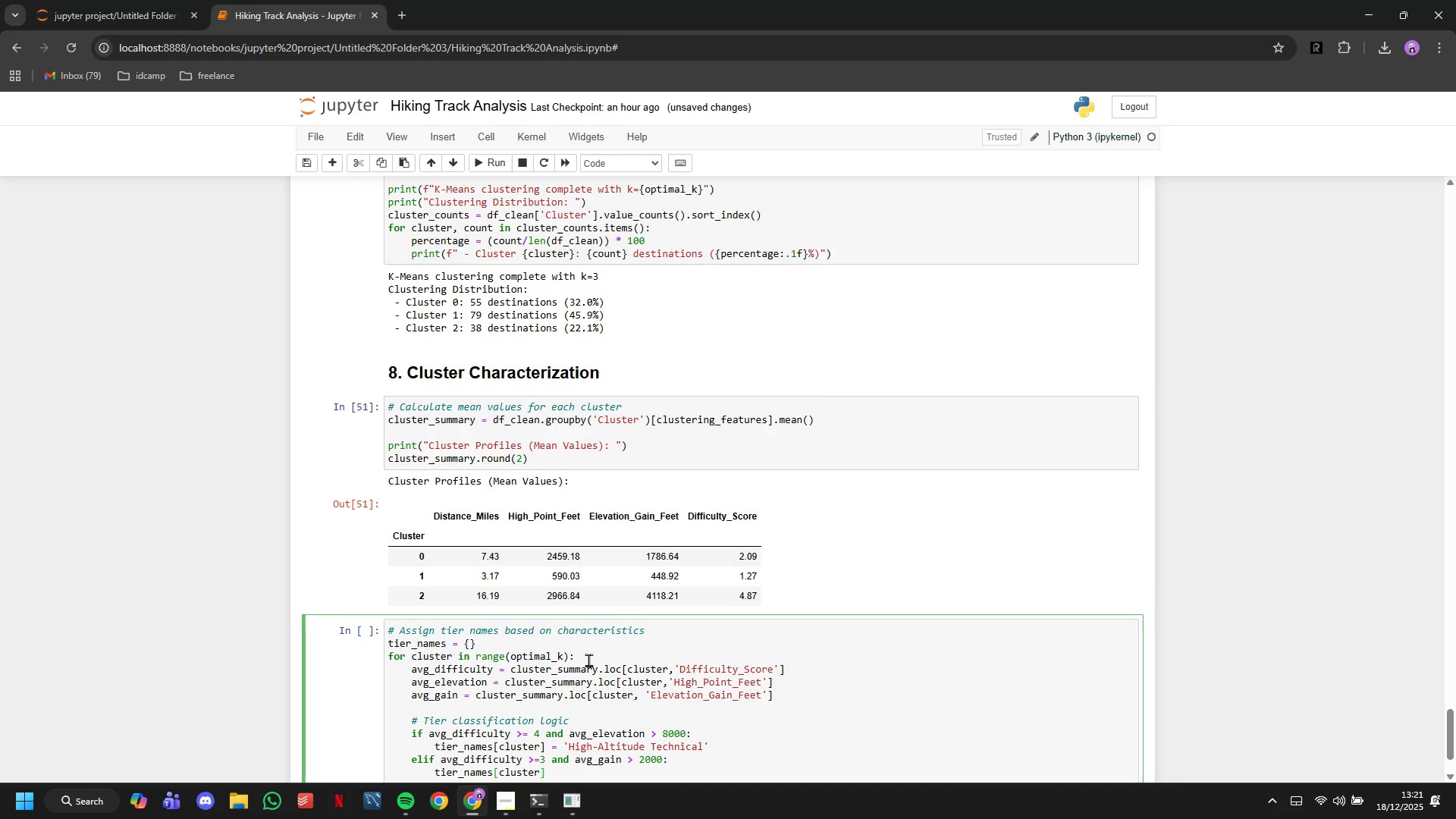 
type( = "Moderate Ridge Wak)
key(Backspace)
type(lks)
 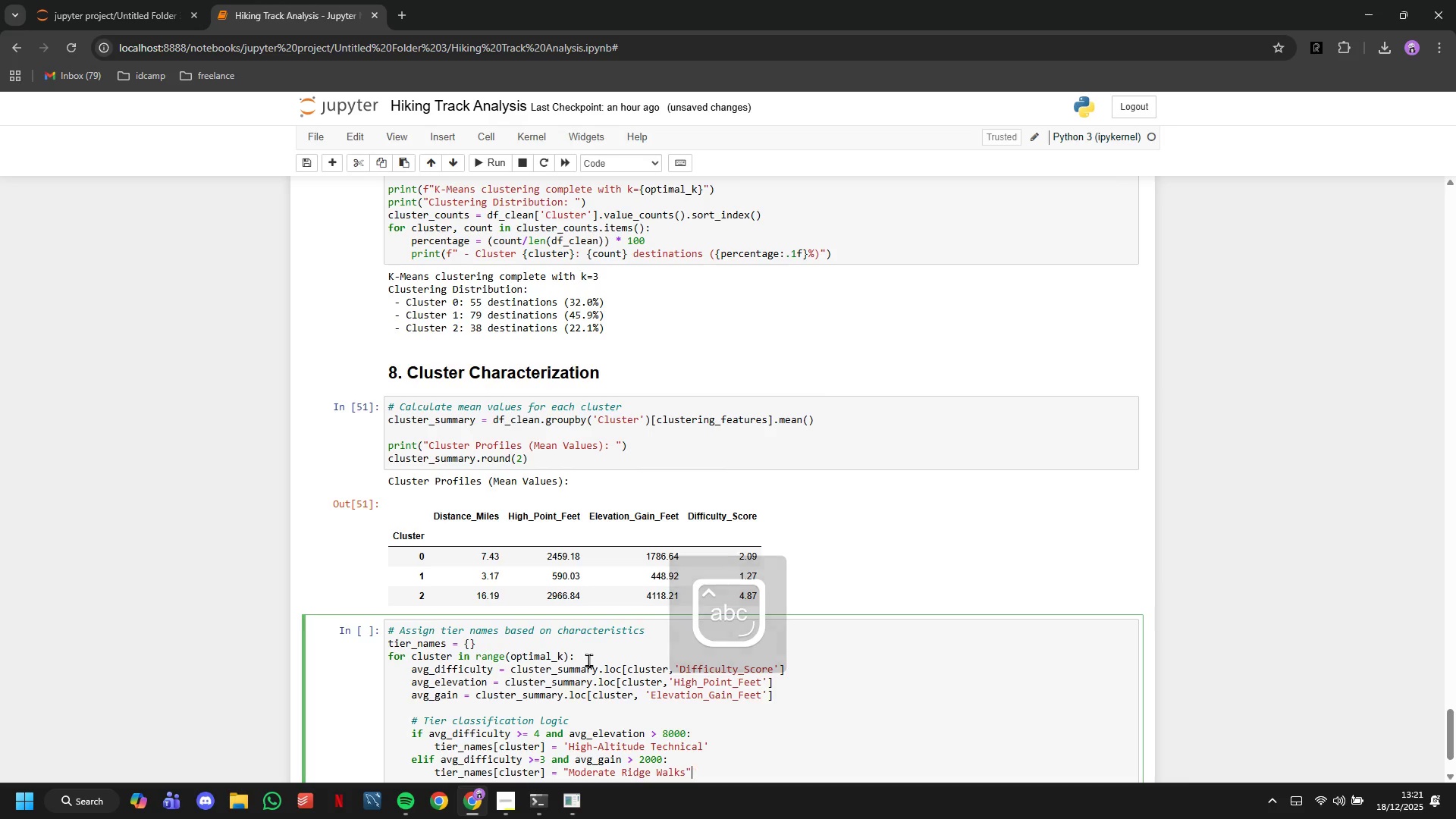 
 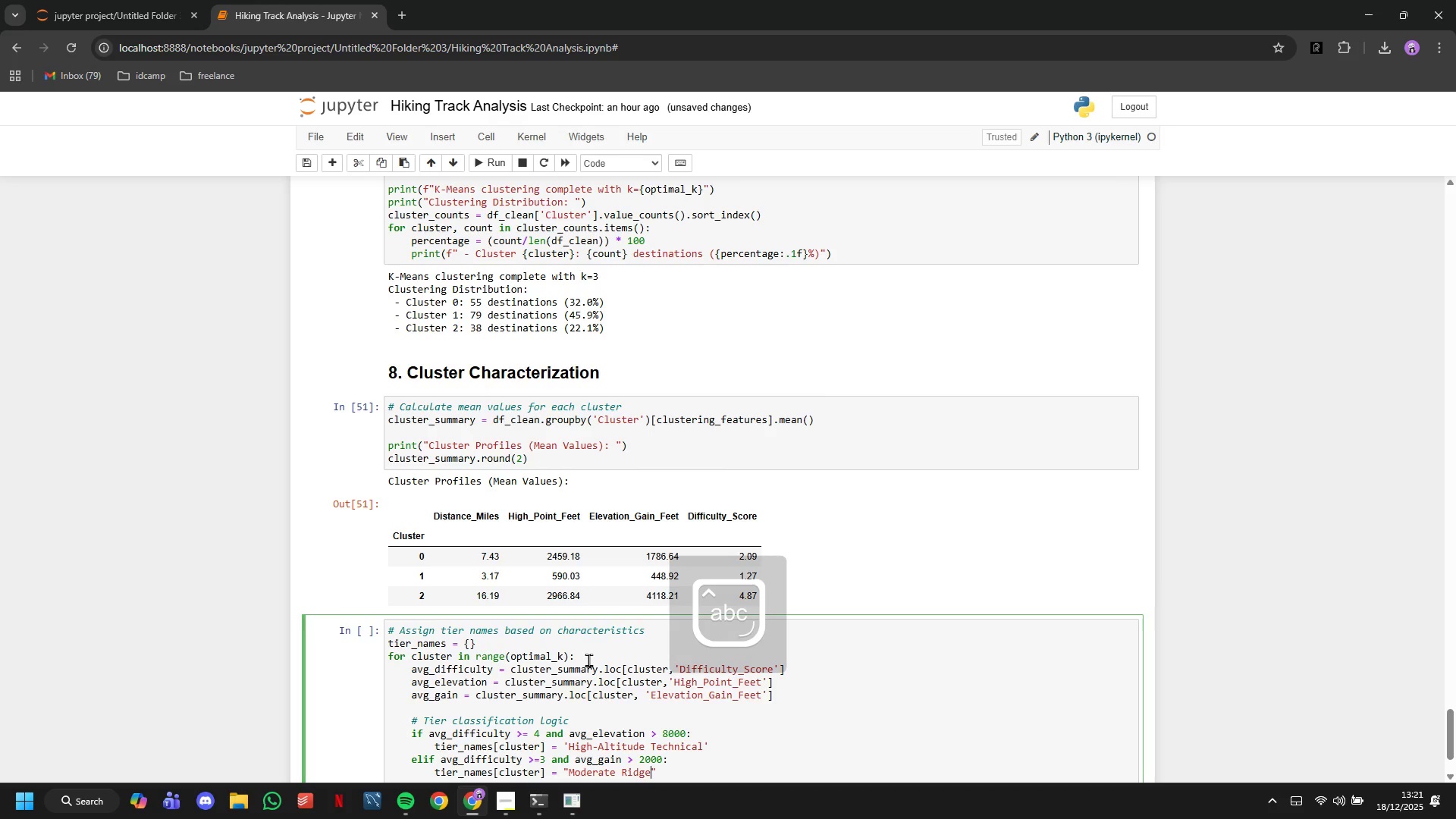 
key(ArrowRight)
 